 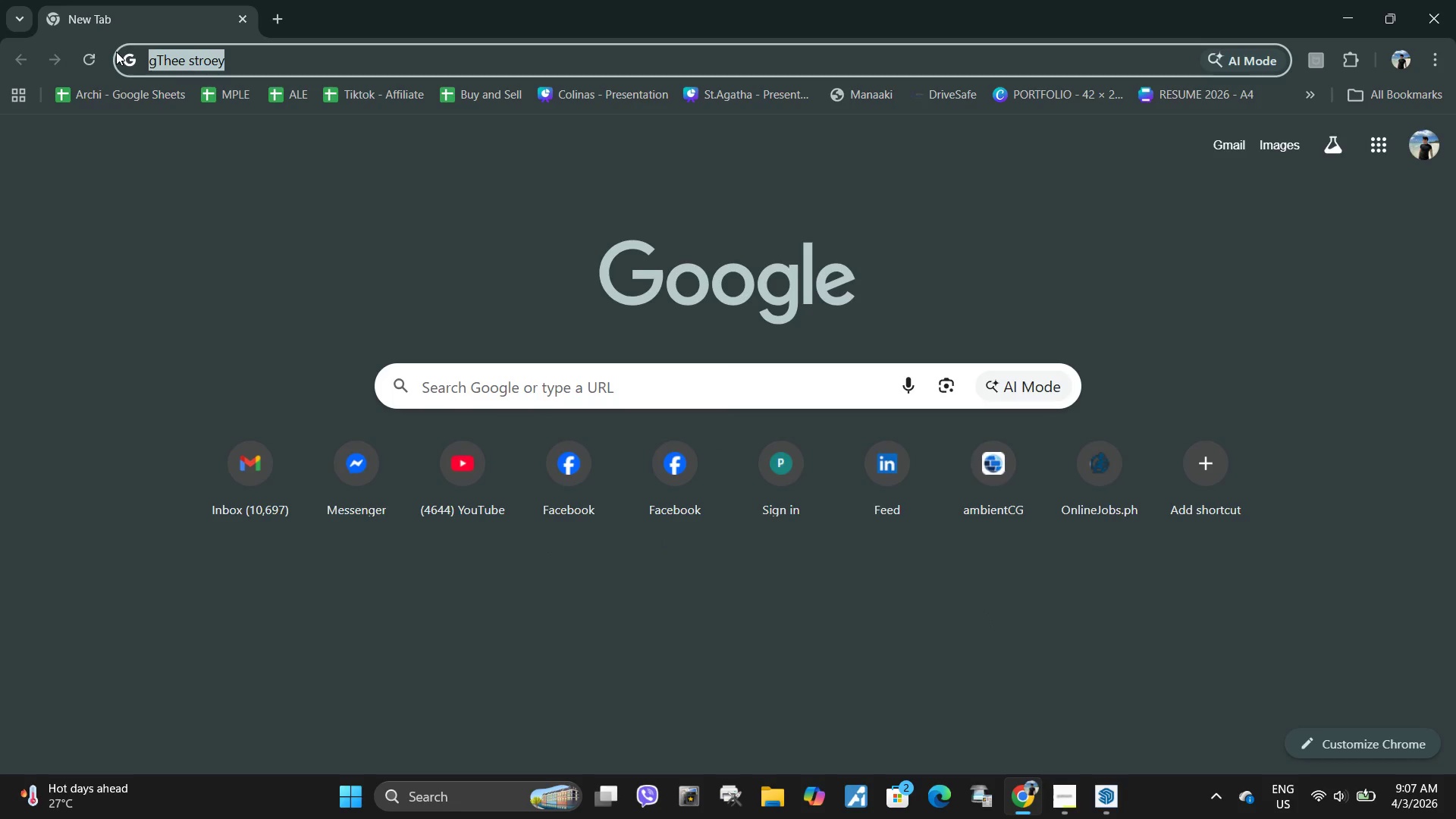 
type(three storey building brick)
 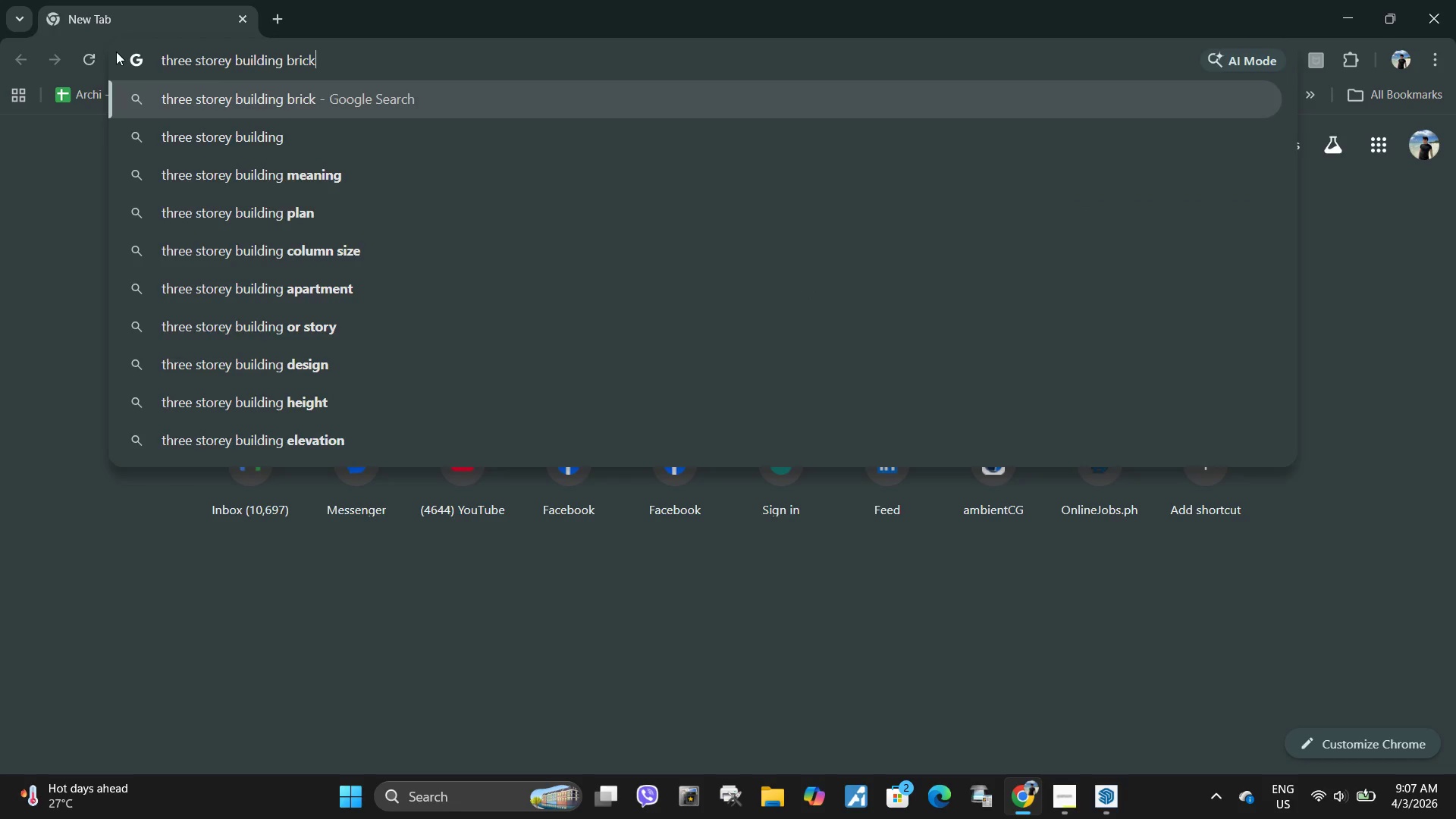 
key(Enter)
 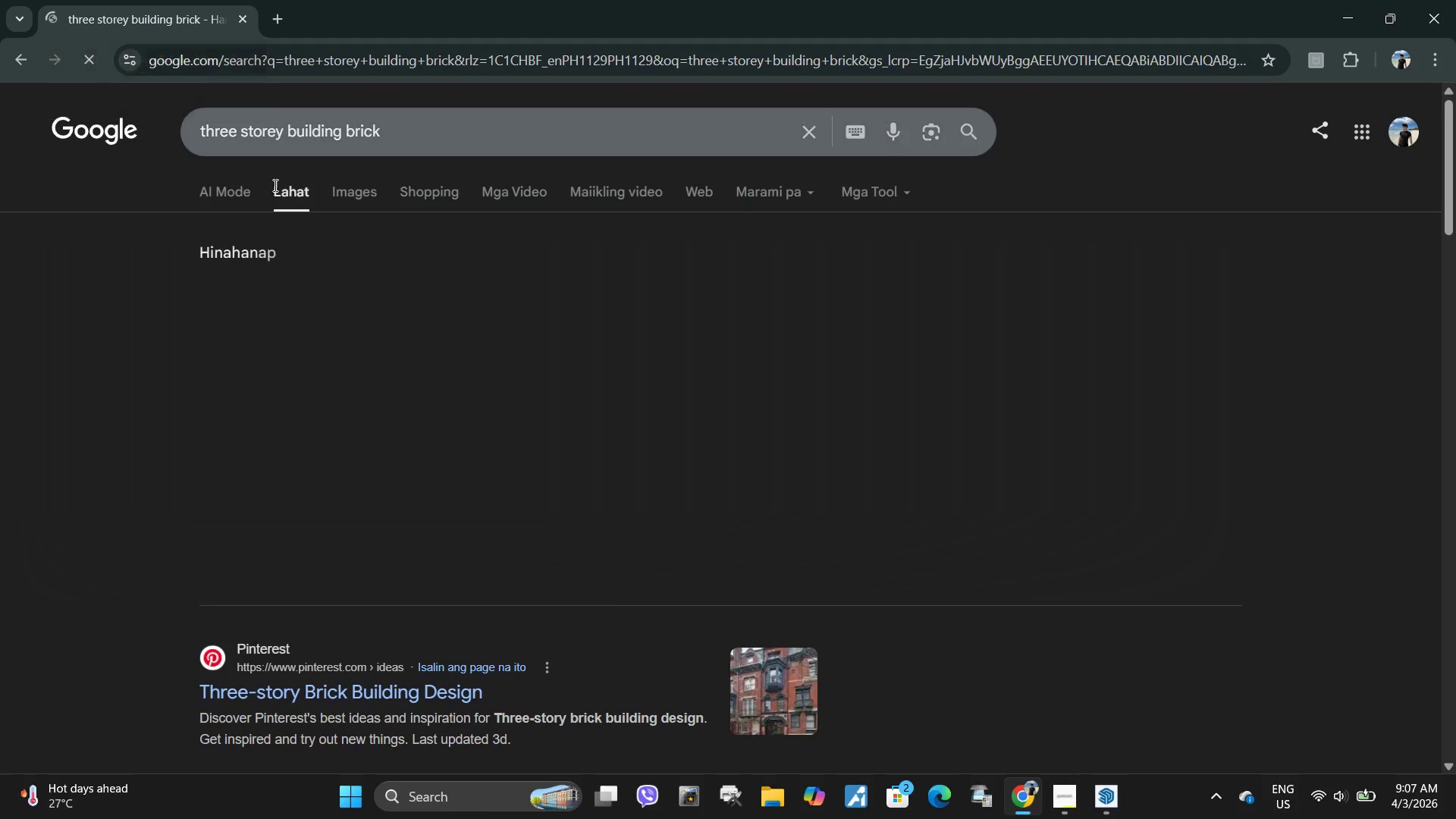 
left_click([353, 200])
 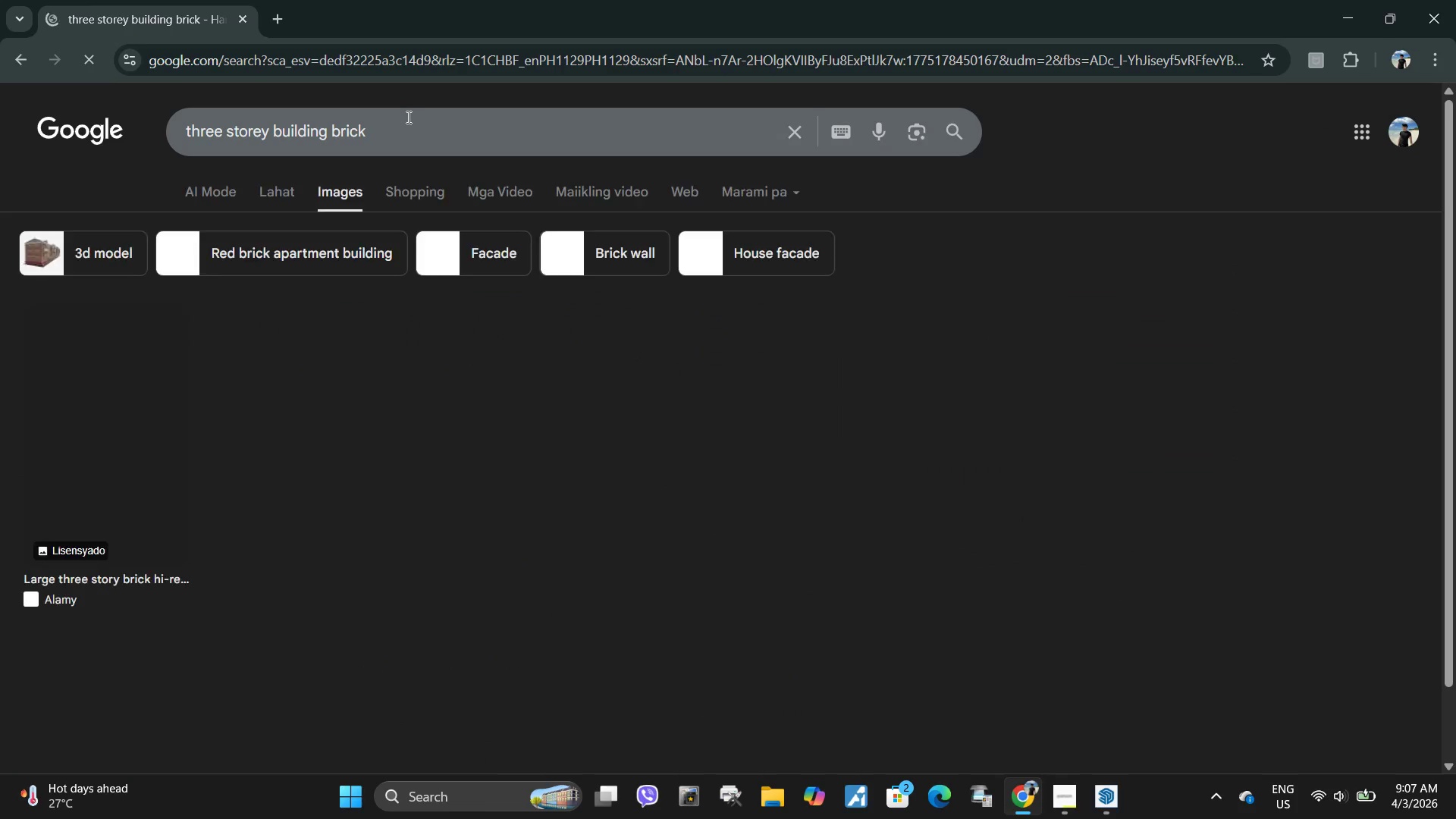 
type( skp)
 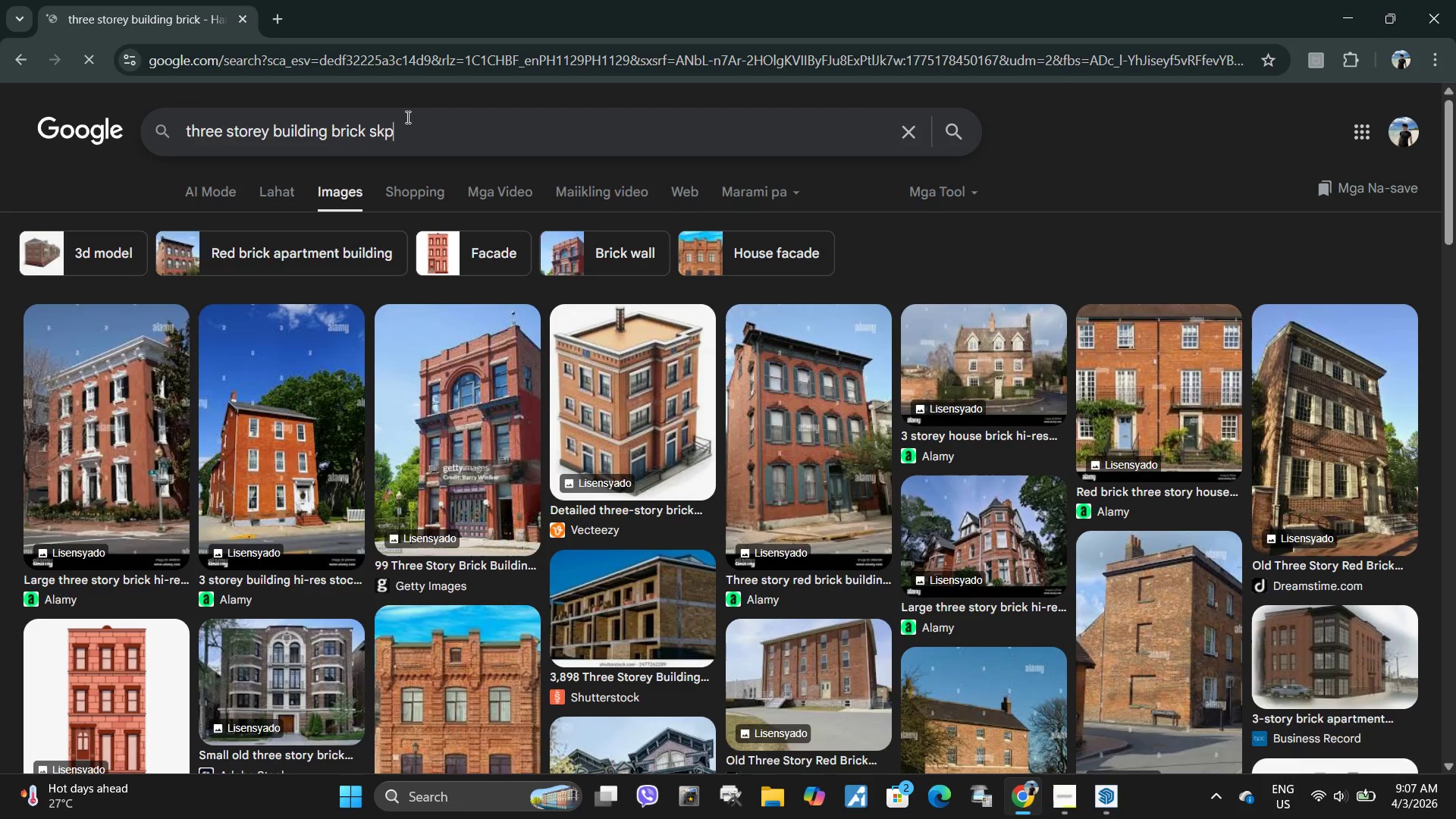 
key(Enter)
 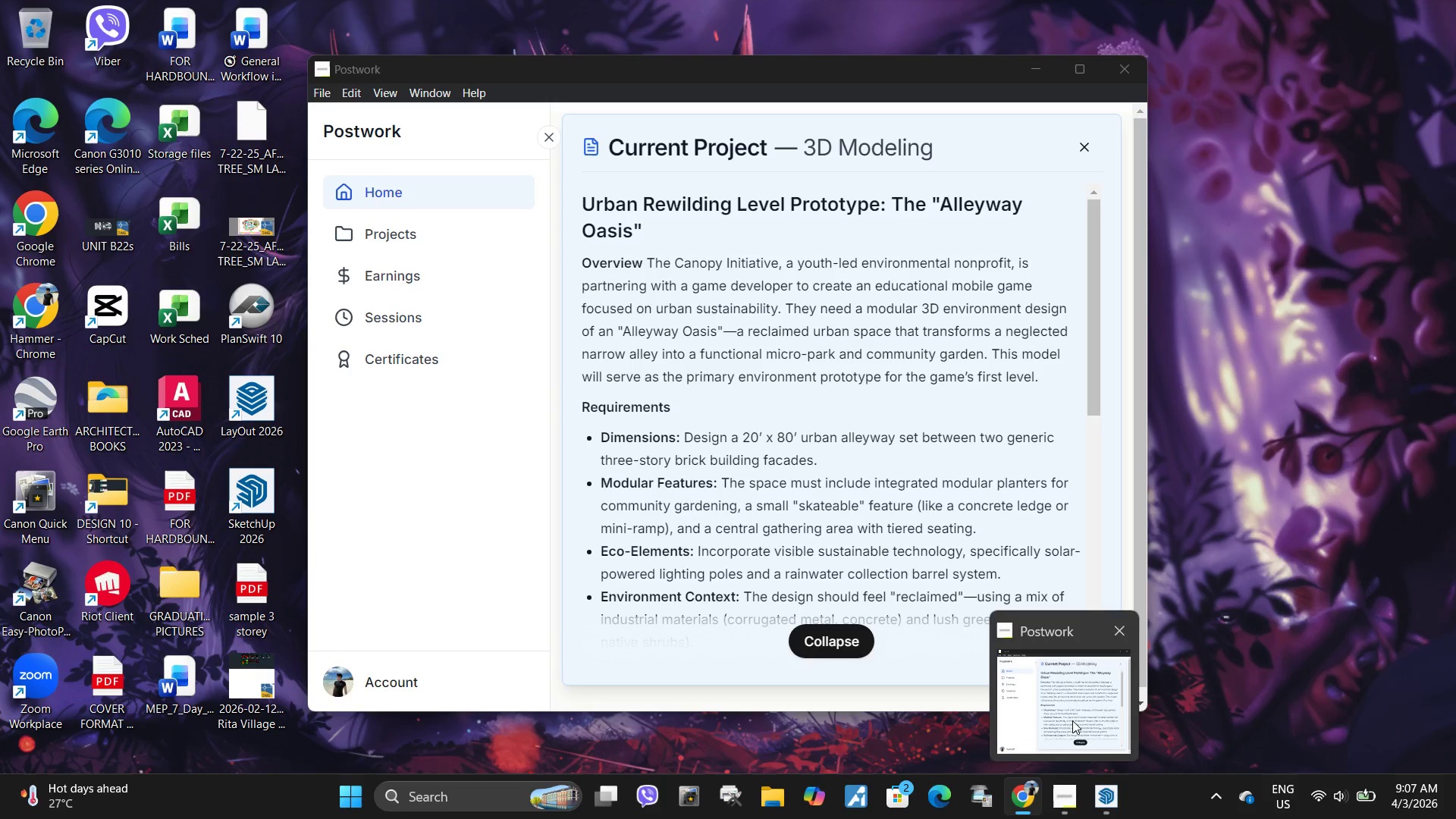 
wait(24.53)
 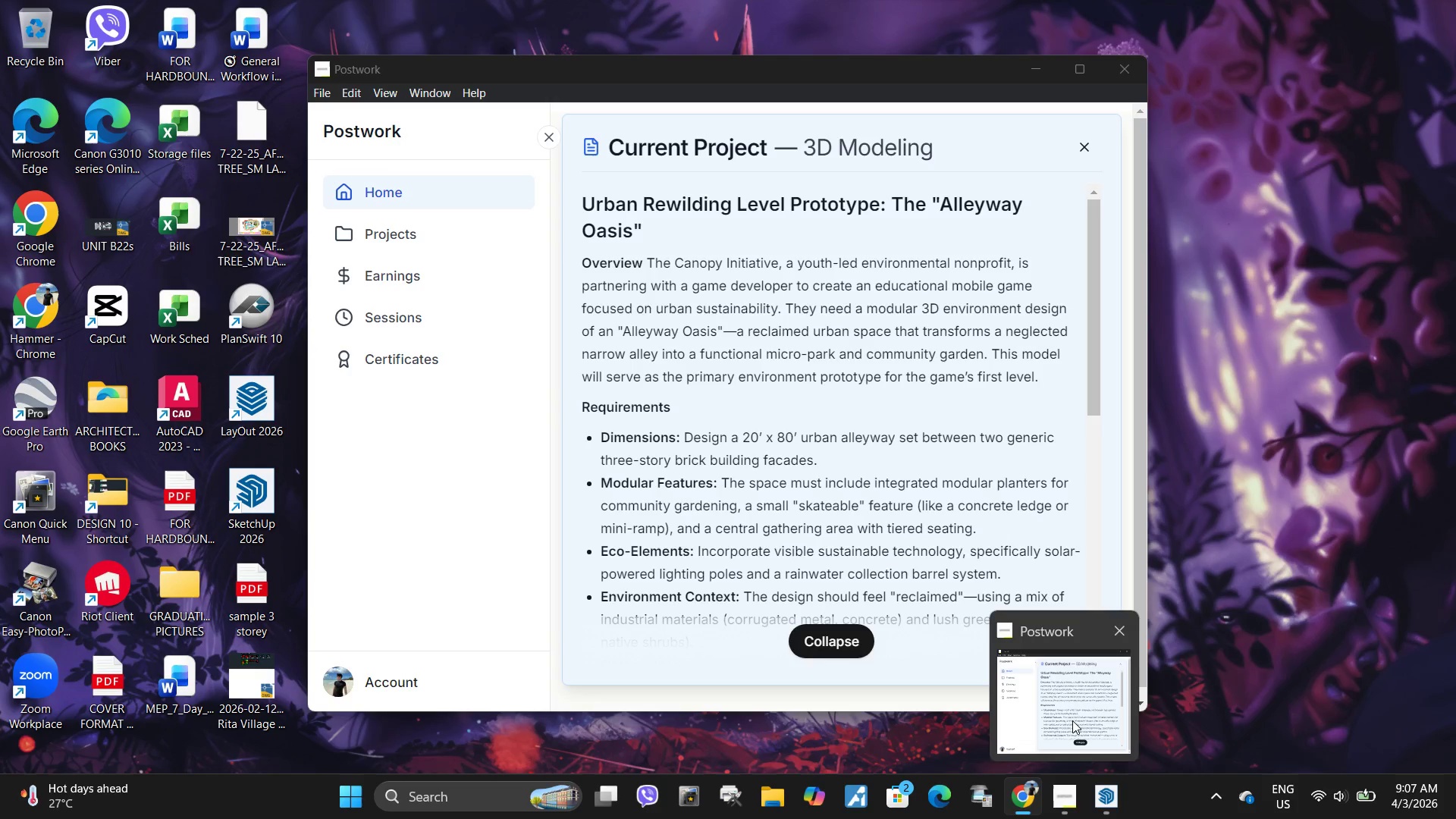 
scroll: coordinate [720, 428], scroll_direction: down, amount: 1.0
 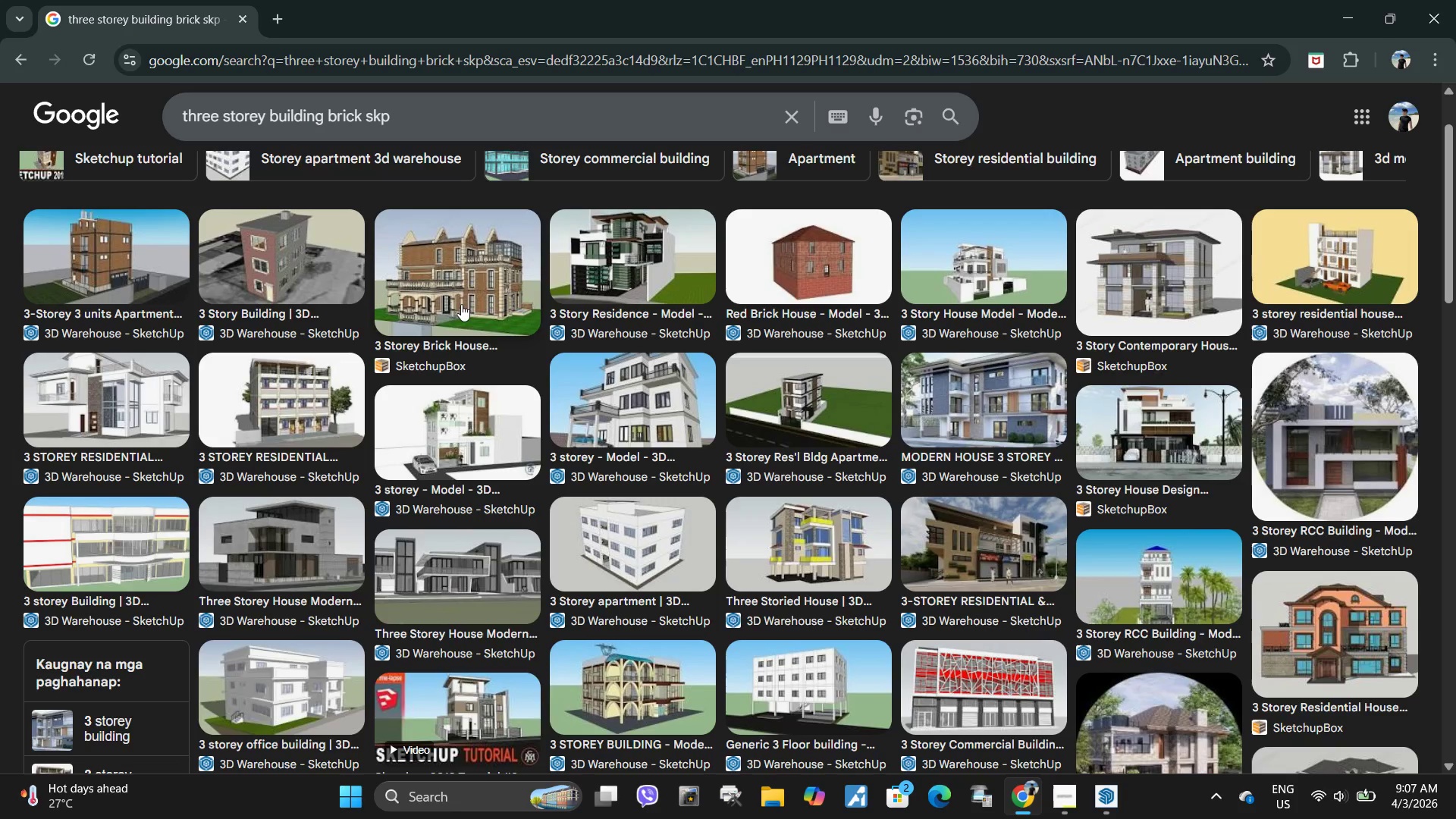 
scroll: coordinate [322, 361], scroll_direction: up, amount: 2.0
 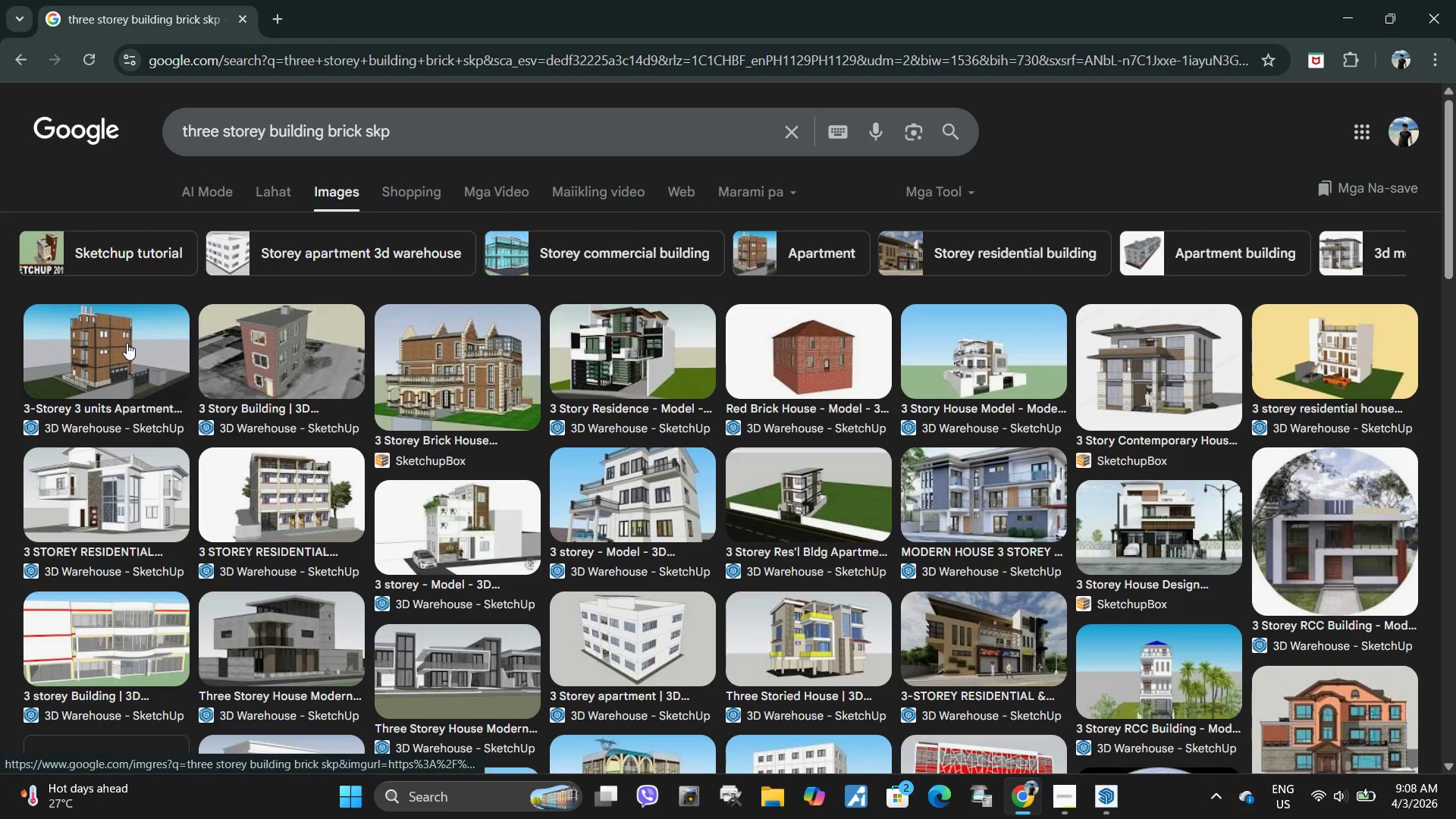 
left_click([127, 343])
 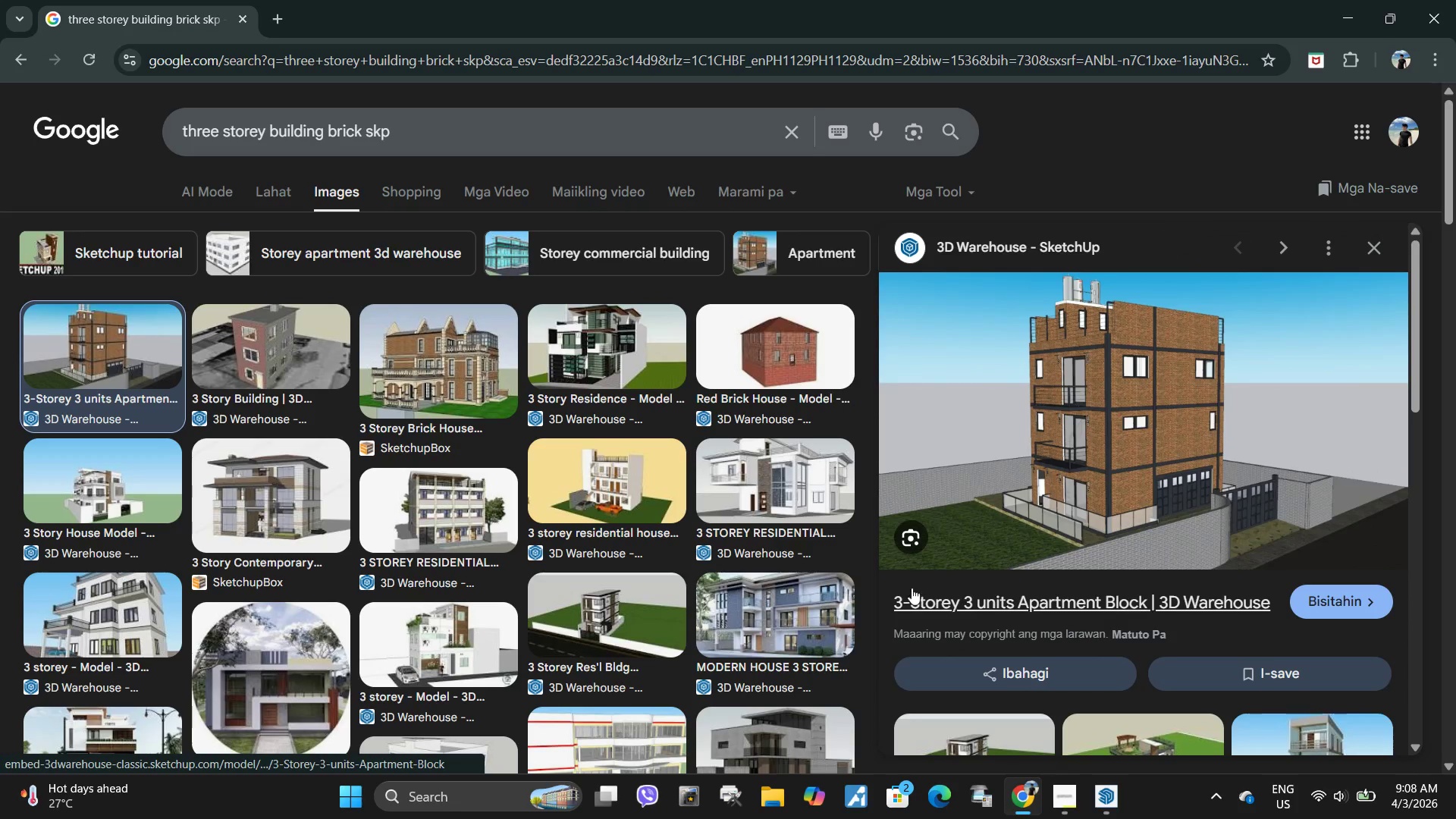 
scroll: coordinate [1068, 492], scroll_direction: down, amount: 2.0
 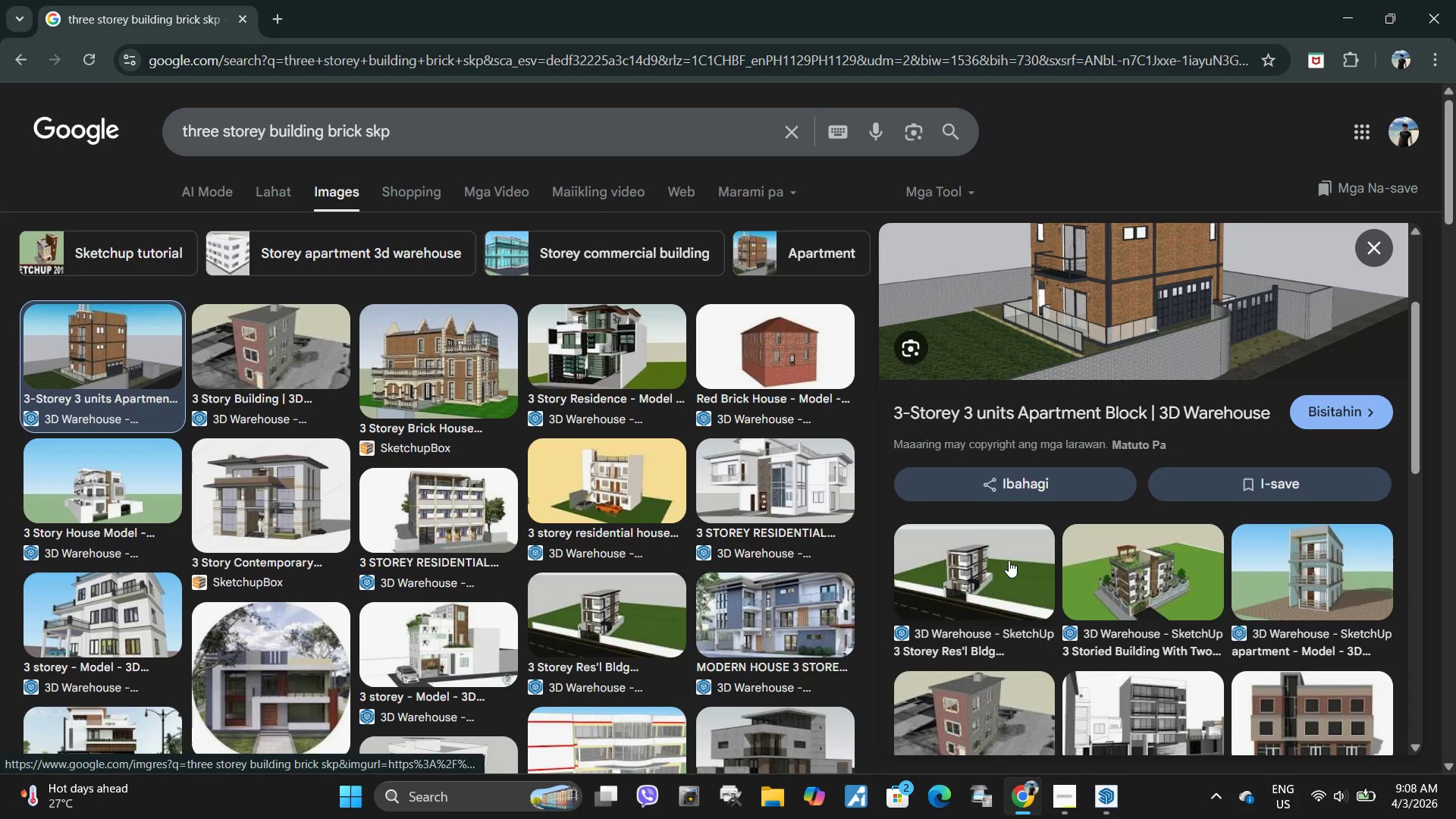 
scroll: coordinate [1021, 554], scroll_direction: up, amount: 2.0
 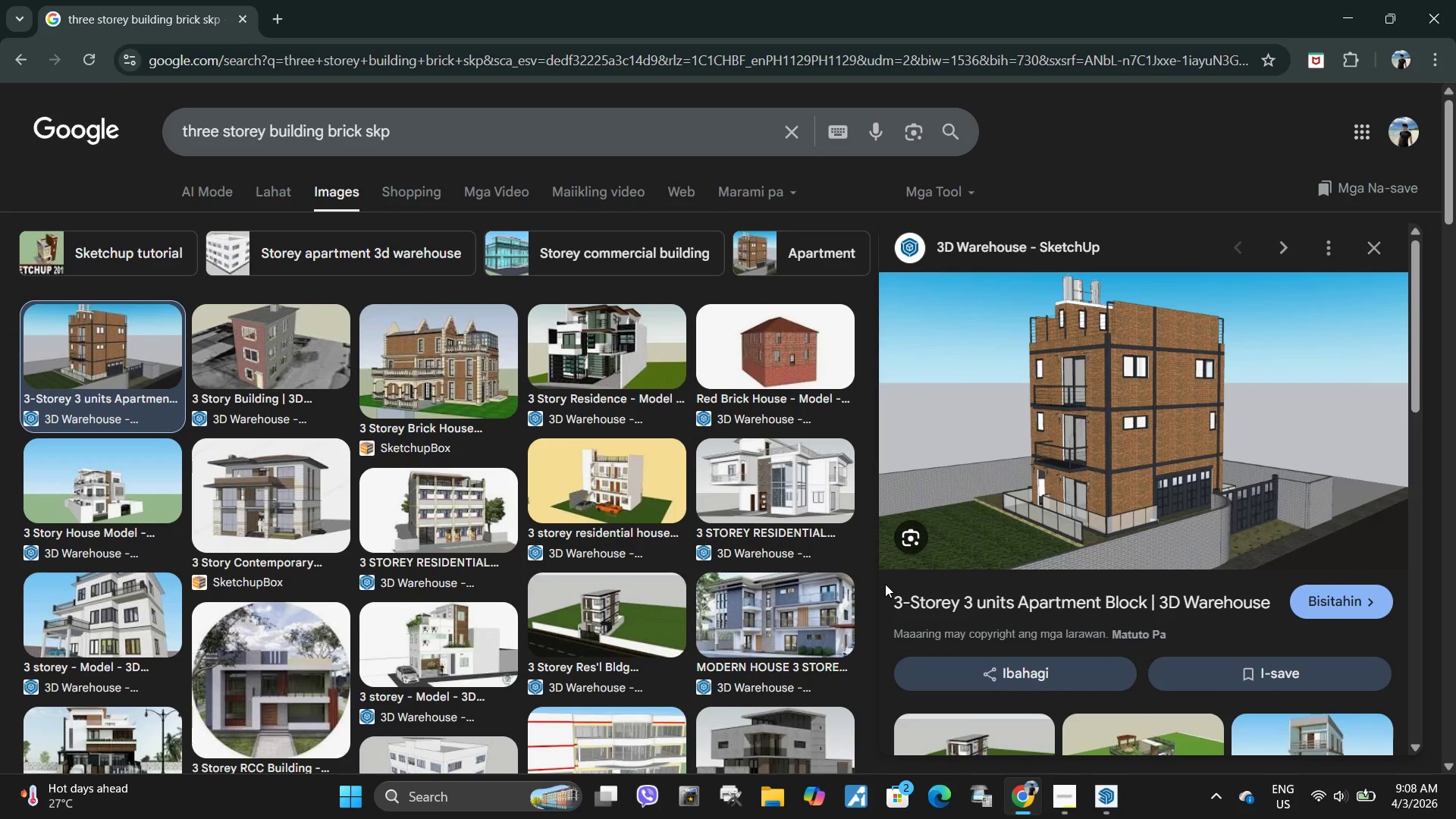 
scroll: coordinate [903, 553], scroll_direction: down, amount: 3.0
 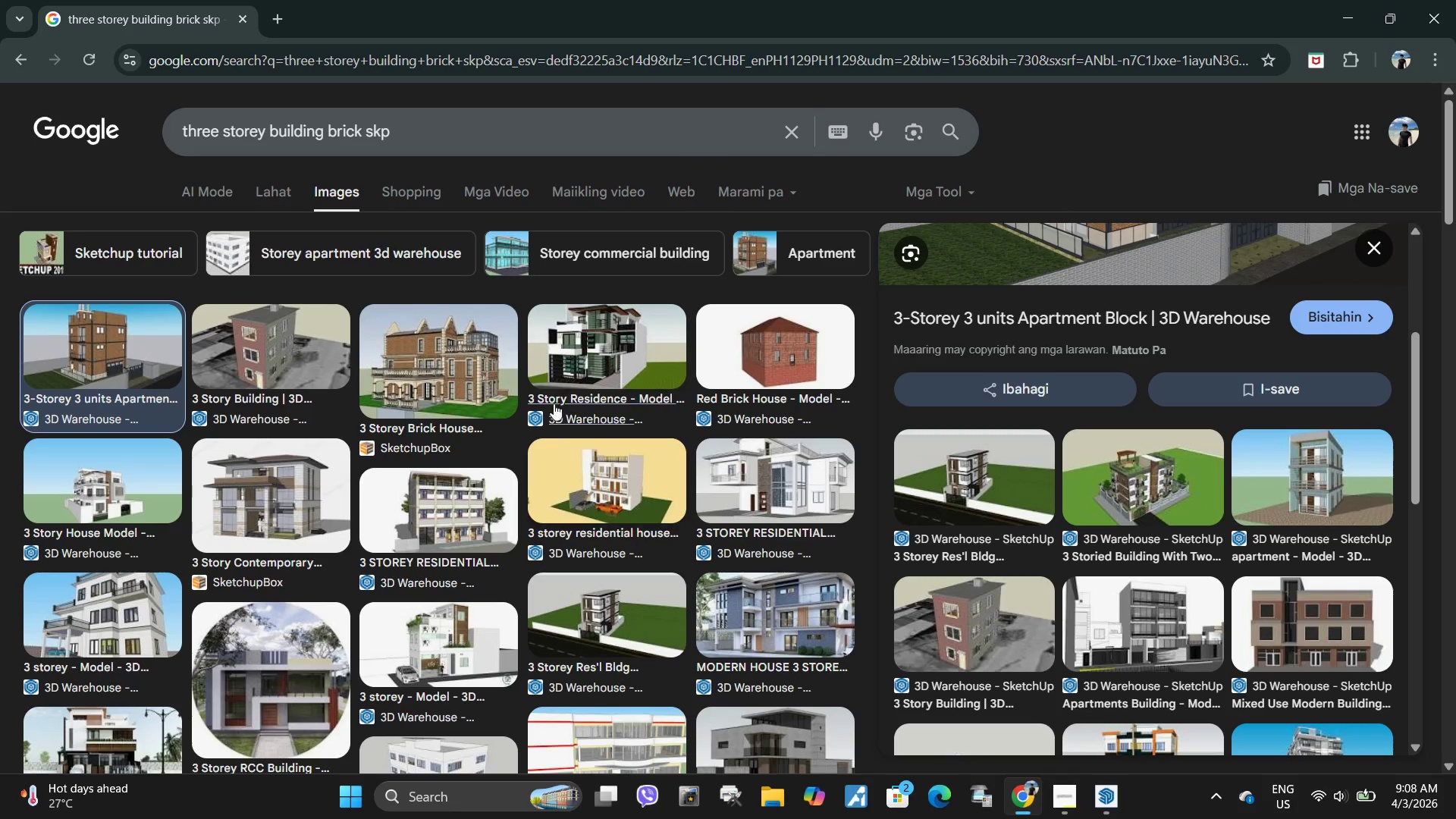 
left_click([274, 335])
 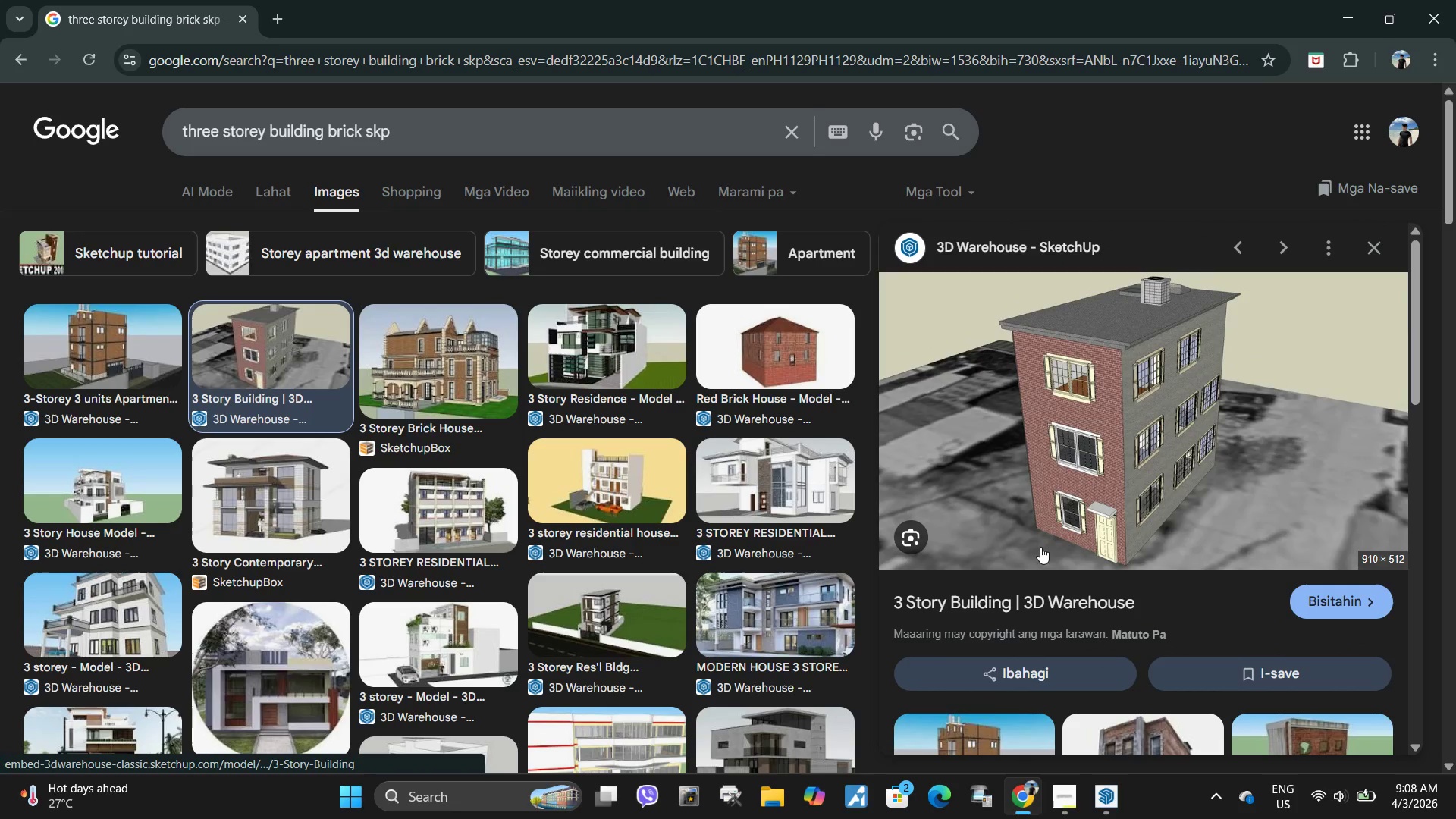 
scroll: coordinate [1034, 556], scroll_direction: down, amount: 5.0
 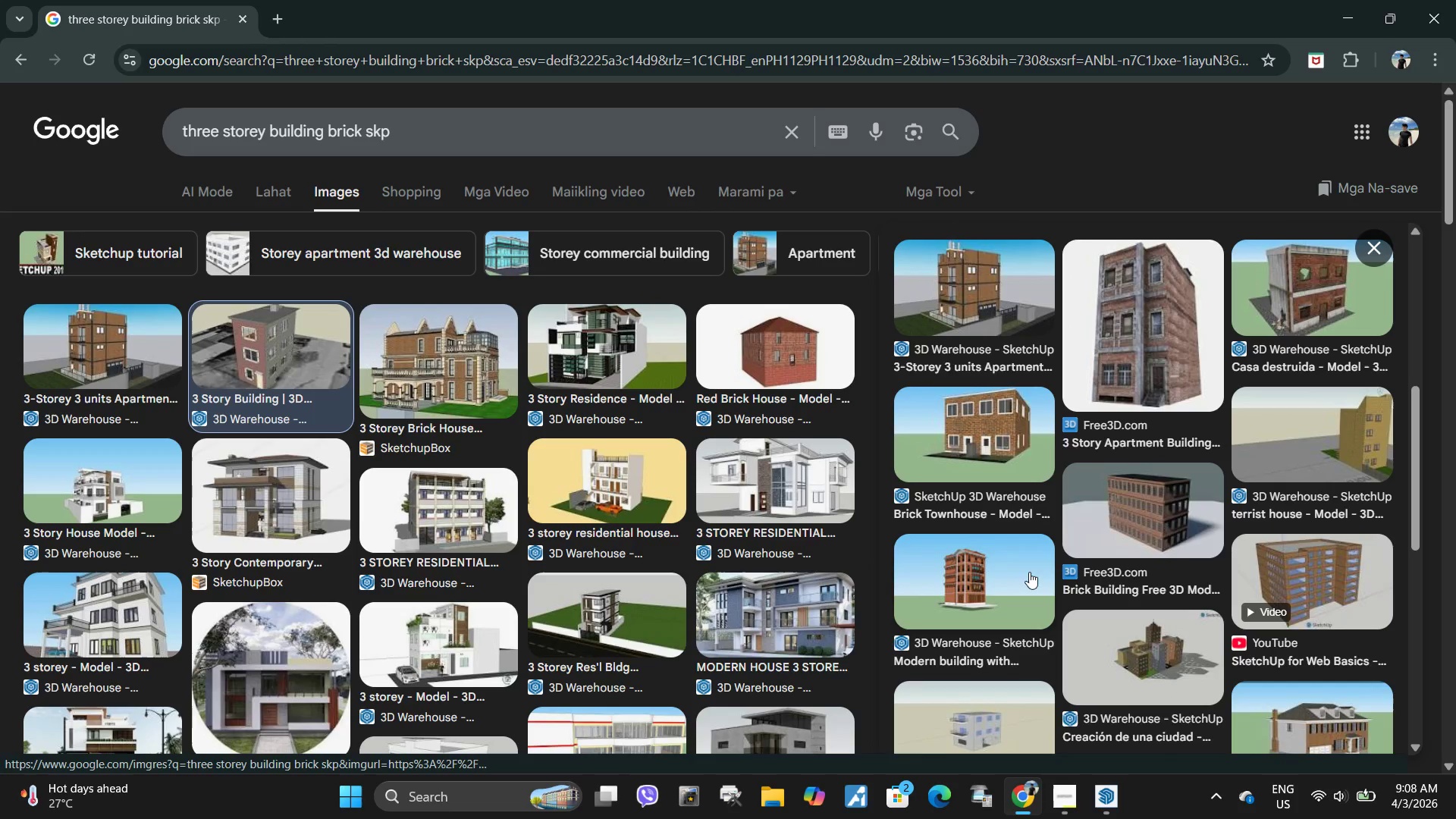 
scroll: coordinate [1103, 586], scroll_direction: up, amount: 6.0
 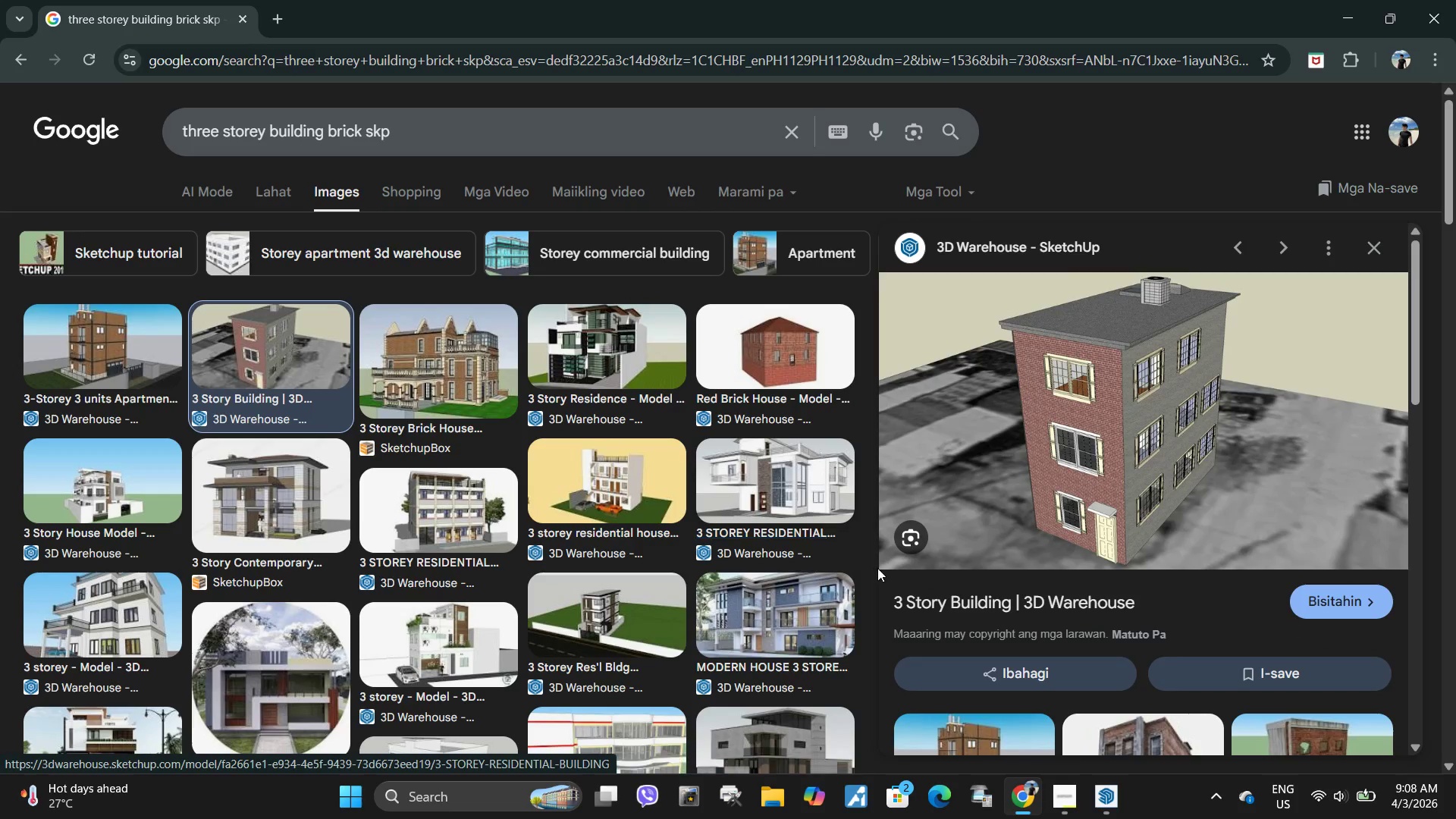 
left_click_drag(start_coordinate=[885, 586], to_coordinate=[1010, 592])
 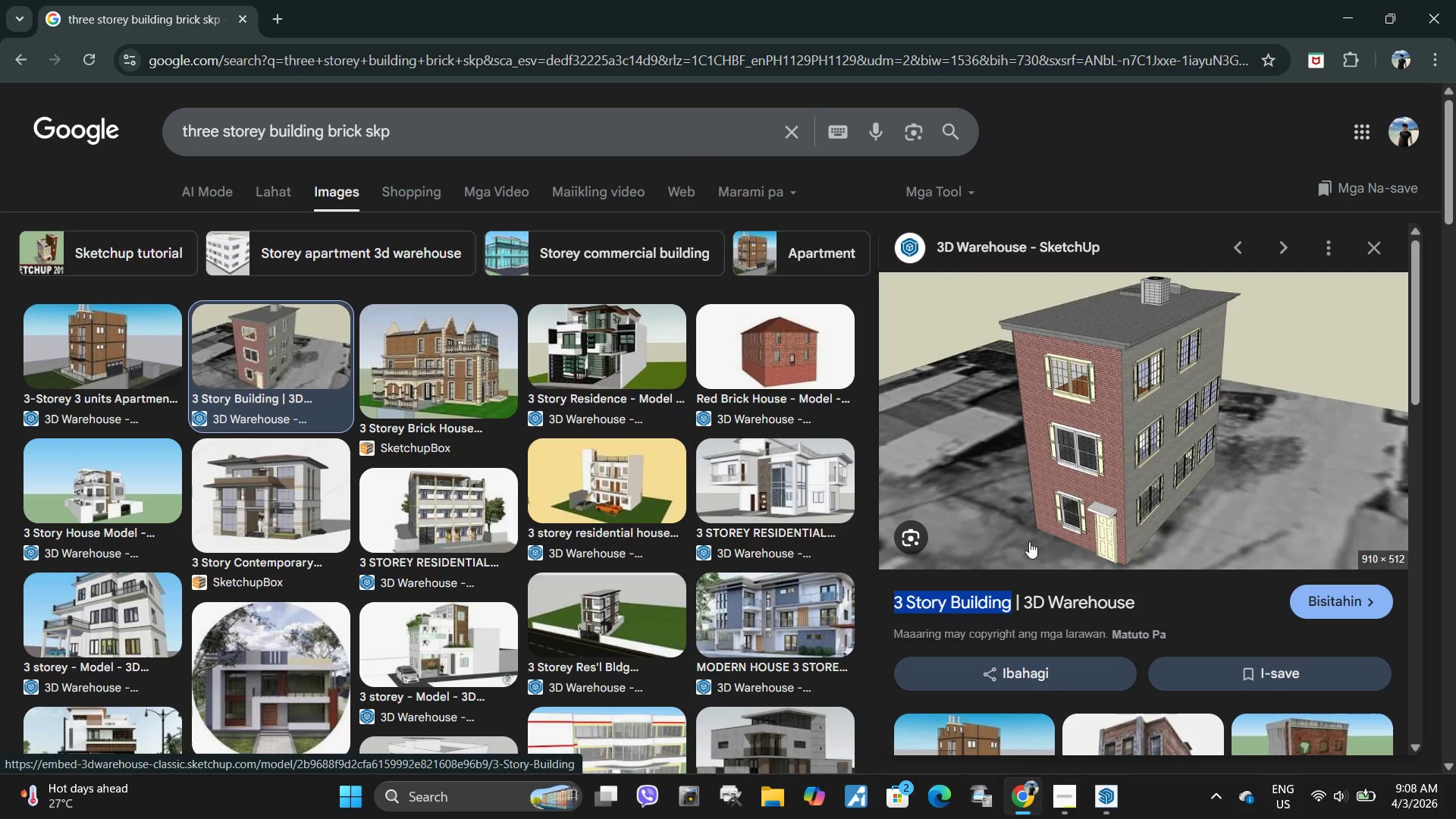 
key(Control+ControlLeft)
 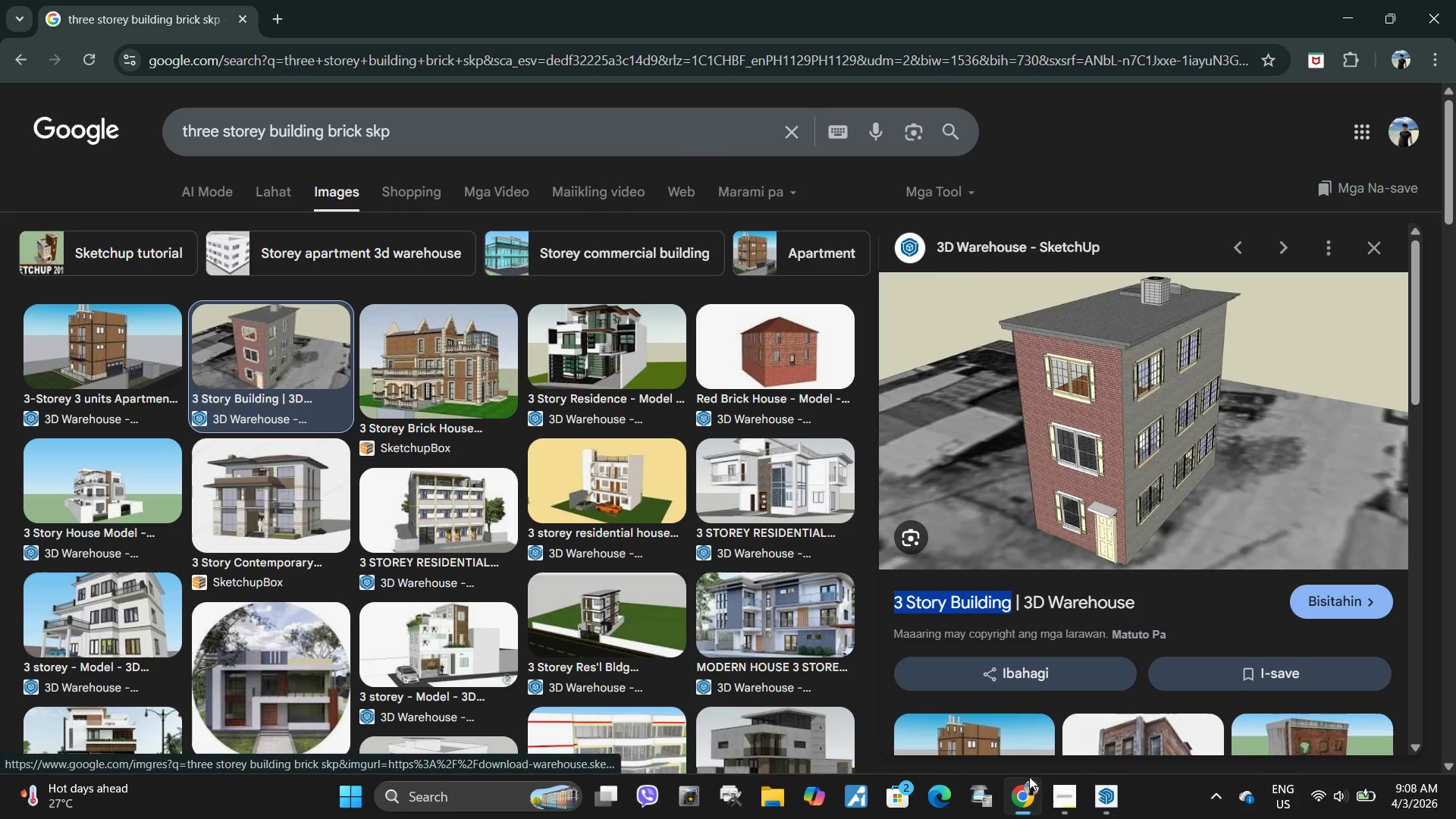 
key(Control+C)
 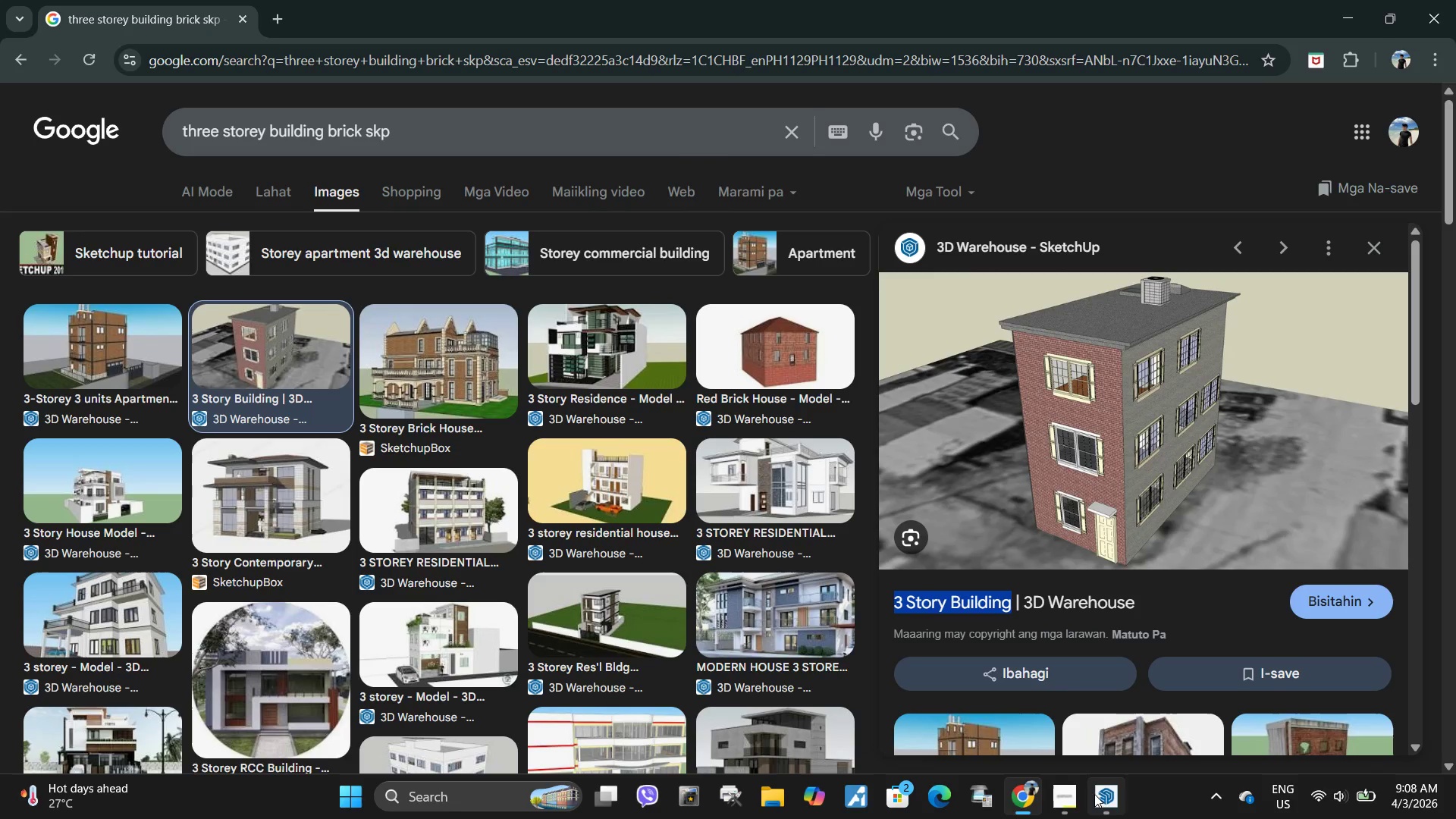 
left_click([1106, 800])
 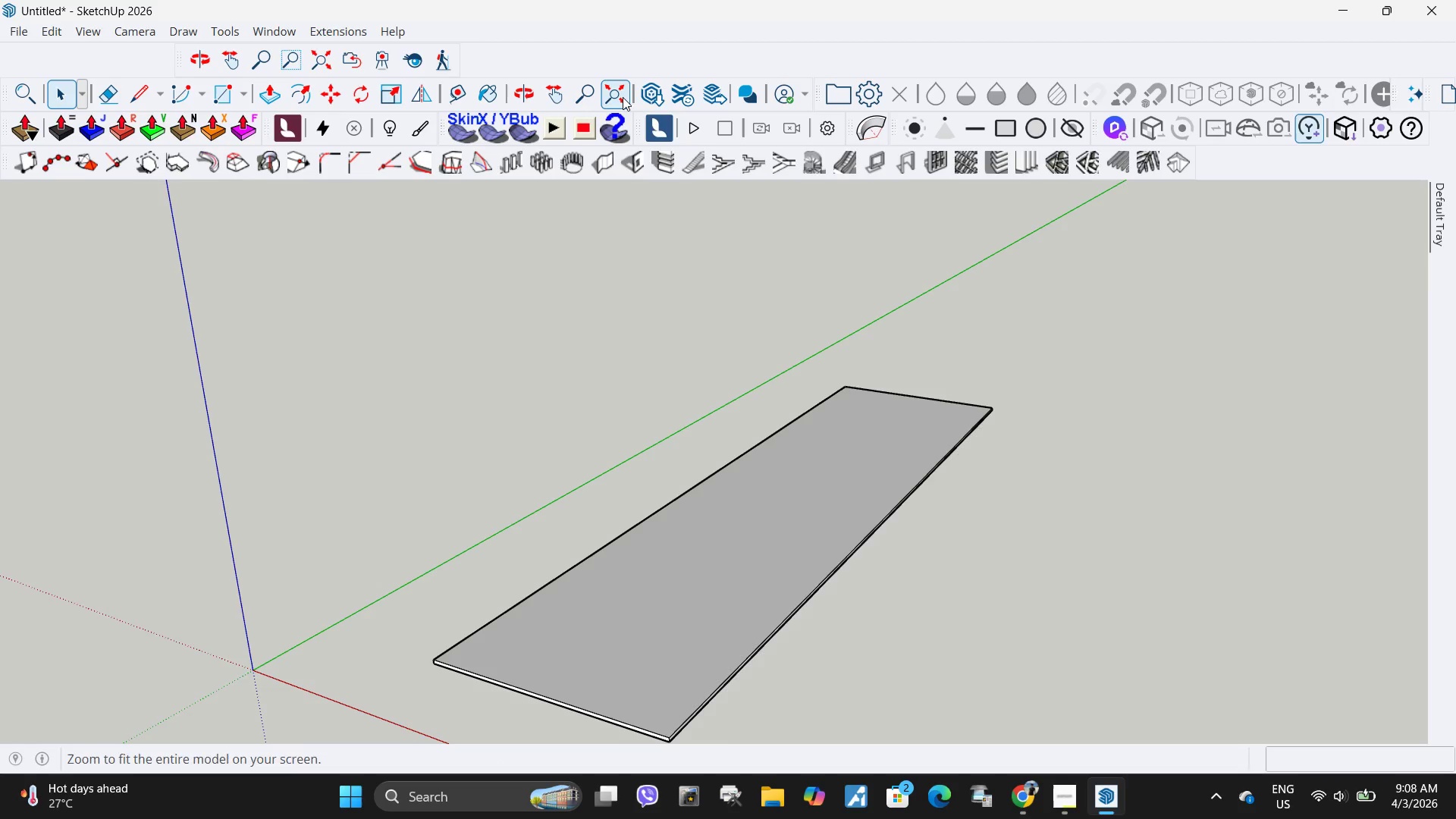 
left_click([664, 97])
 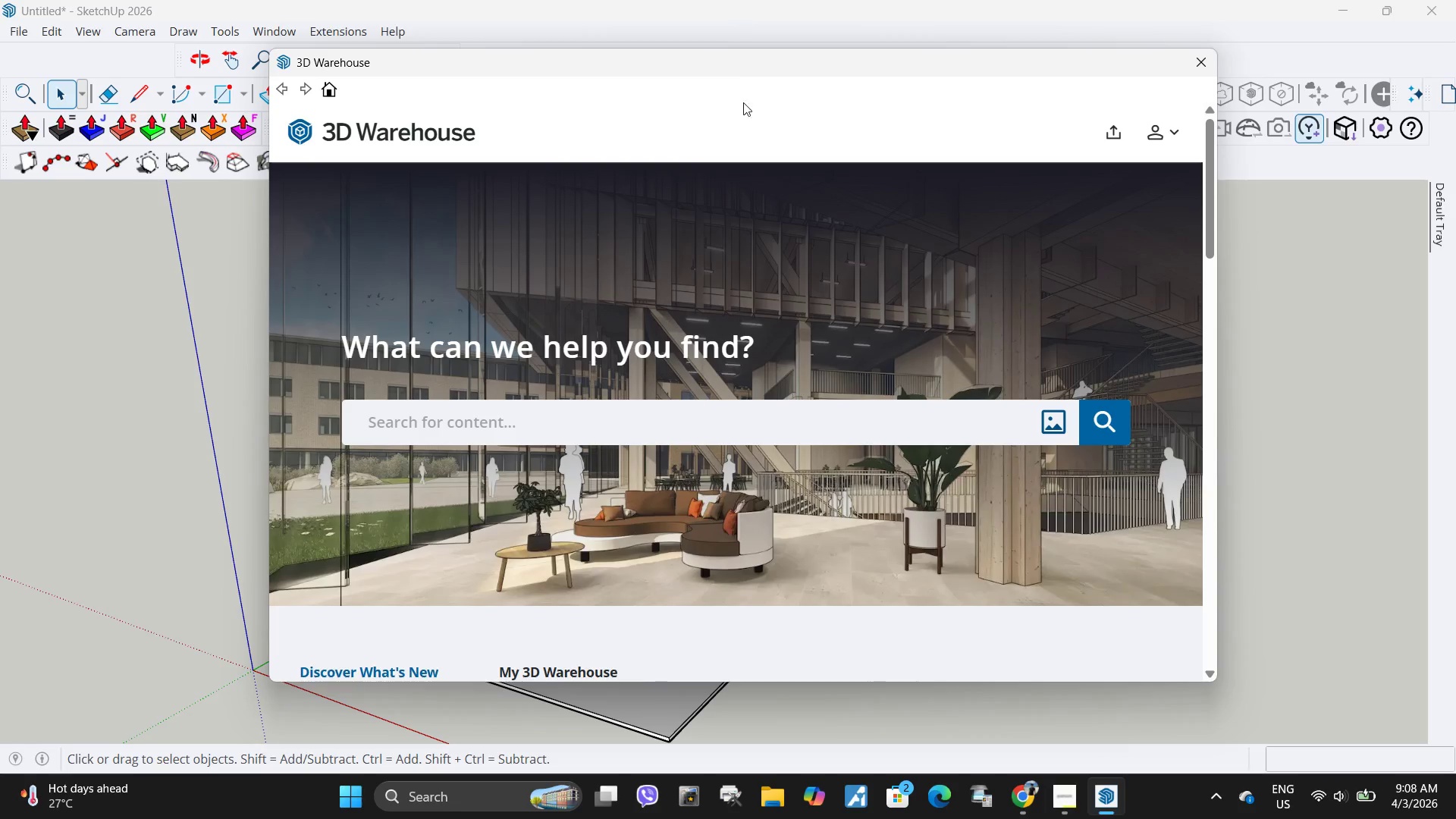 
left_click([603, 410])
 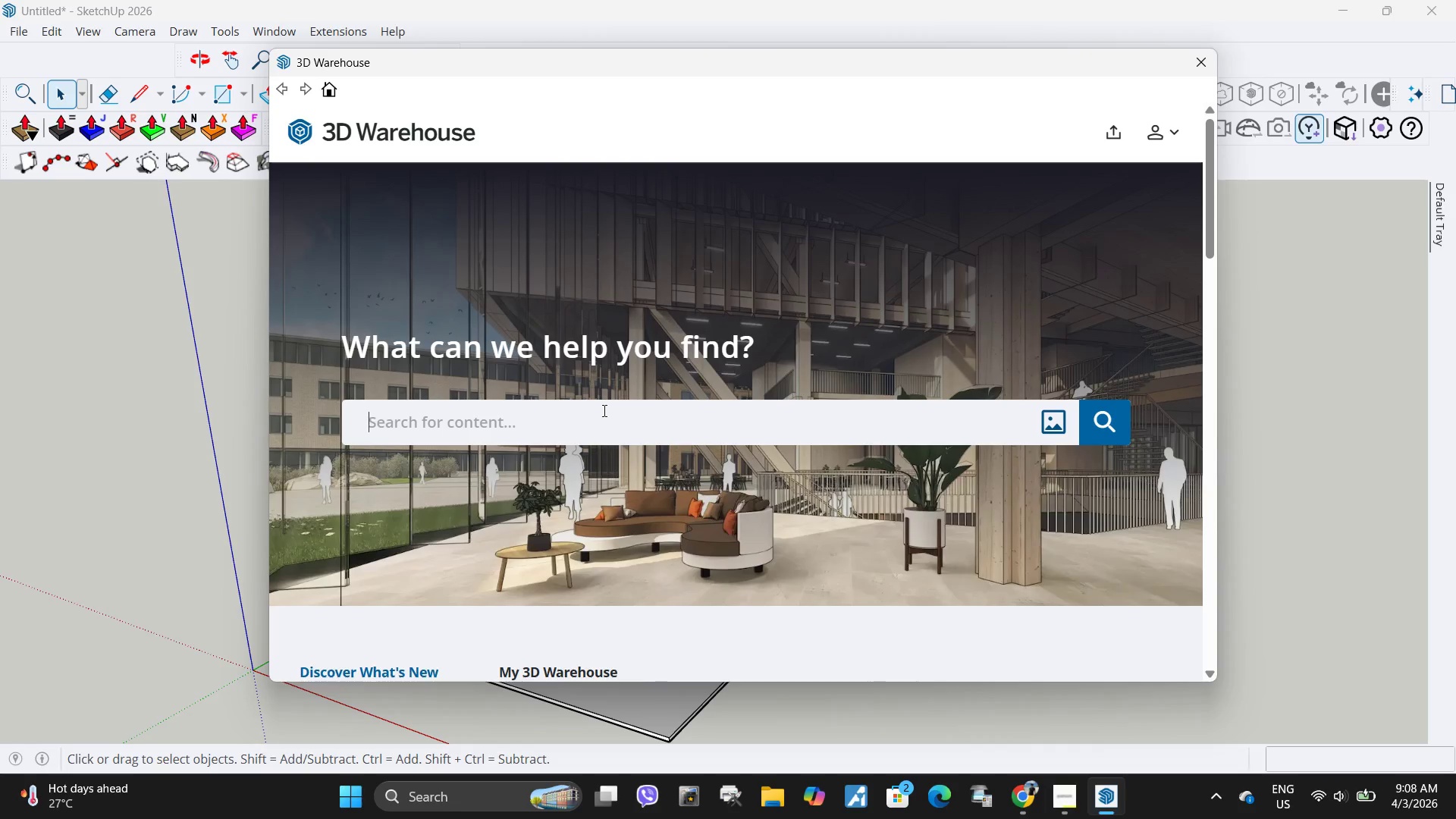 
key(Control+ControlLeft)
 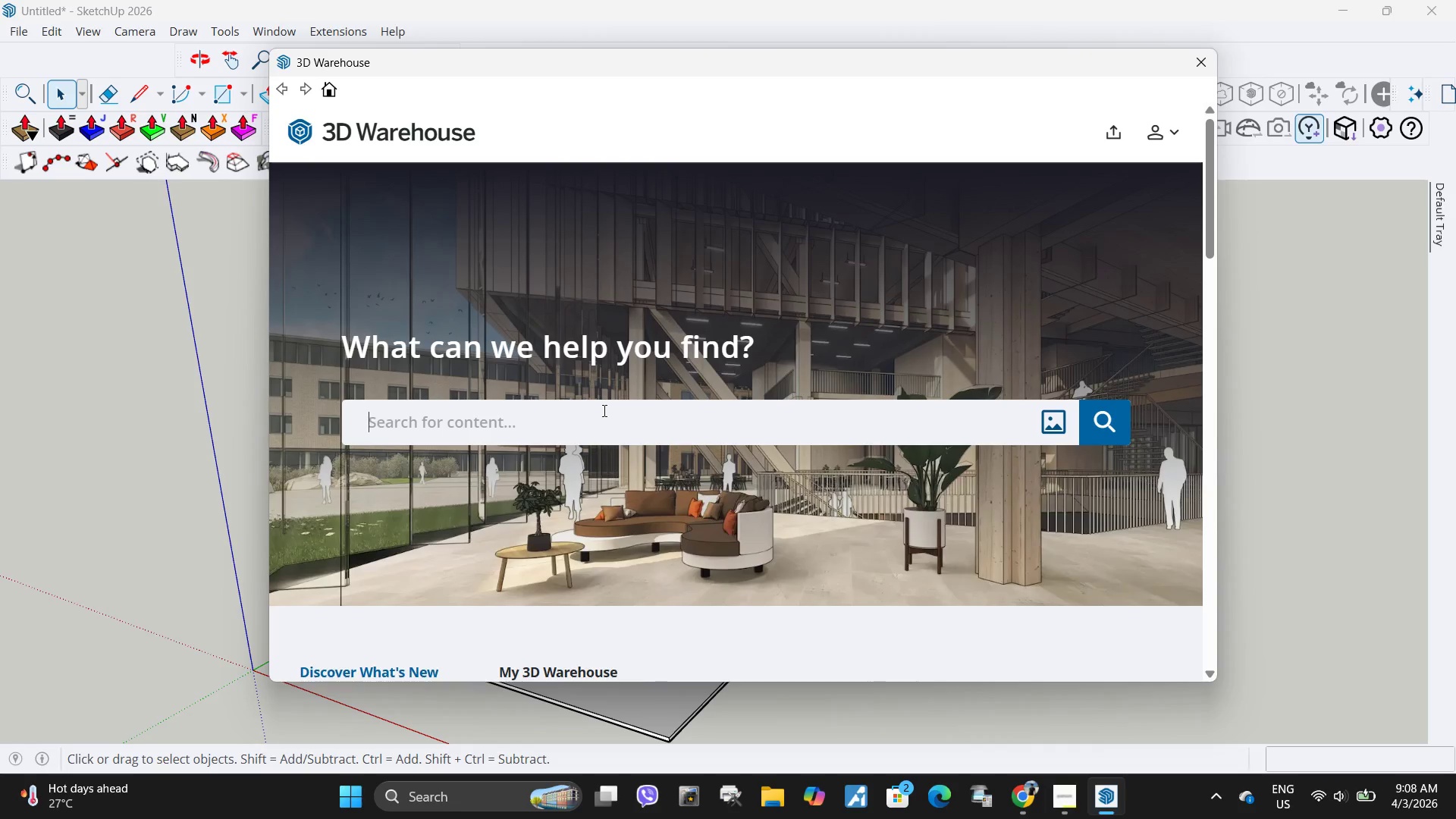 
key(Control+V)
 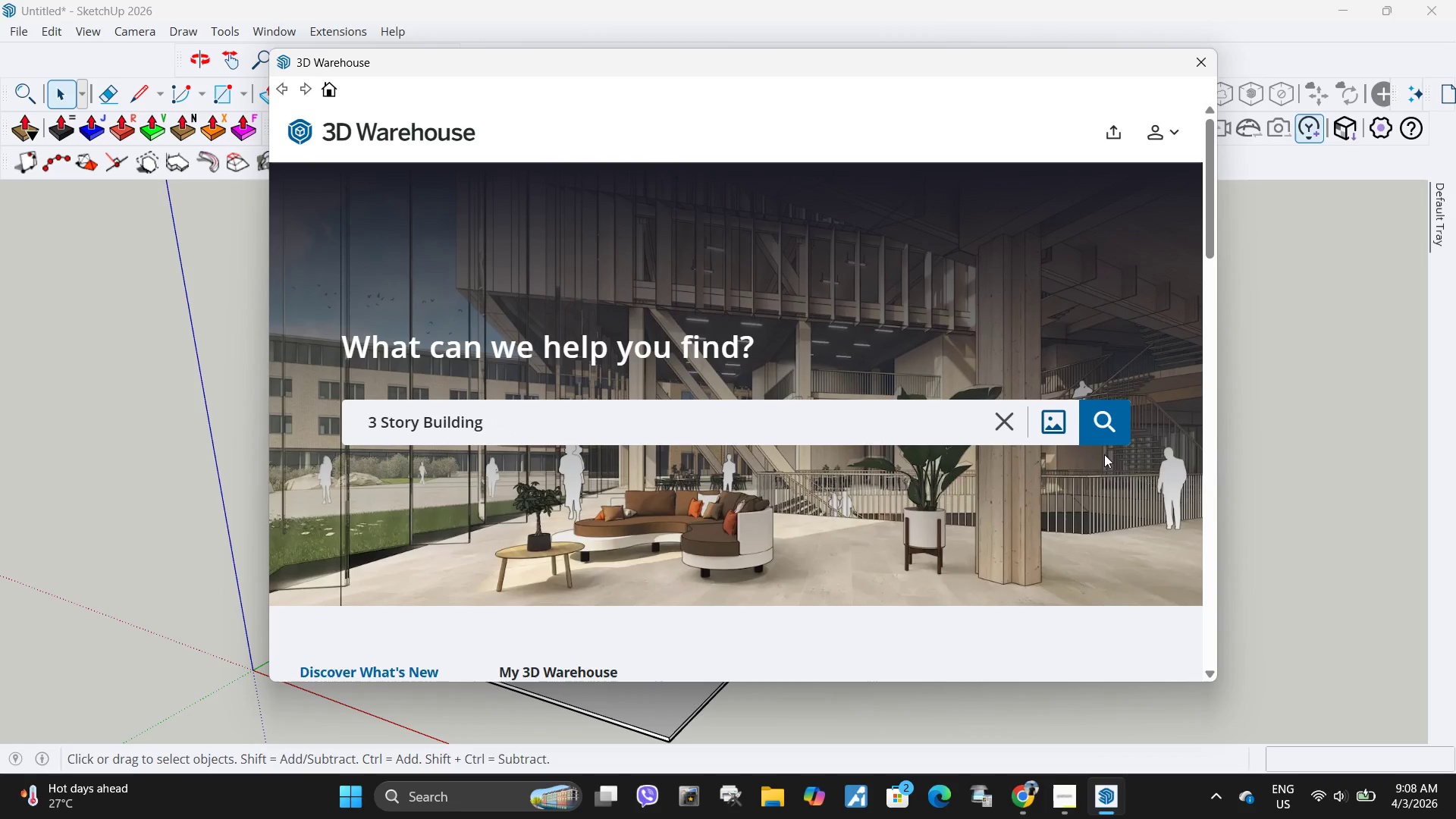 
left_click([1108, 429])
 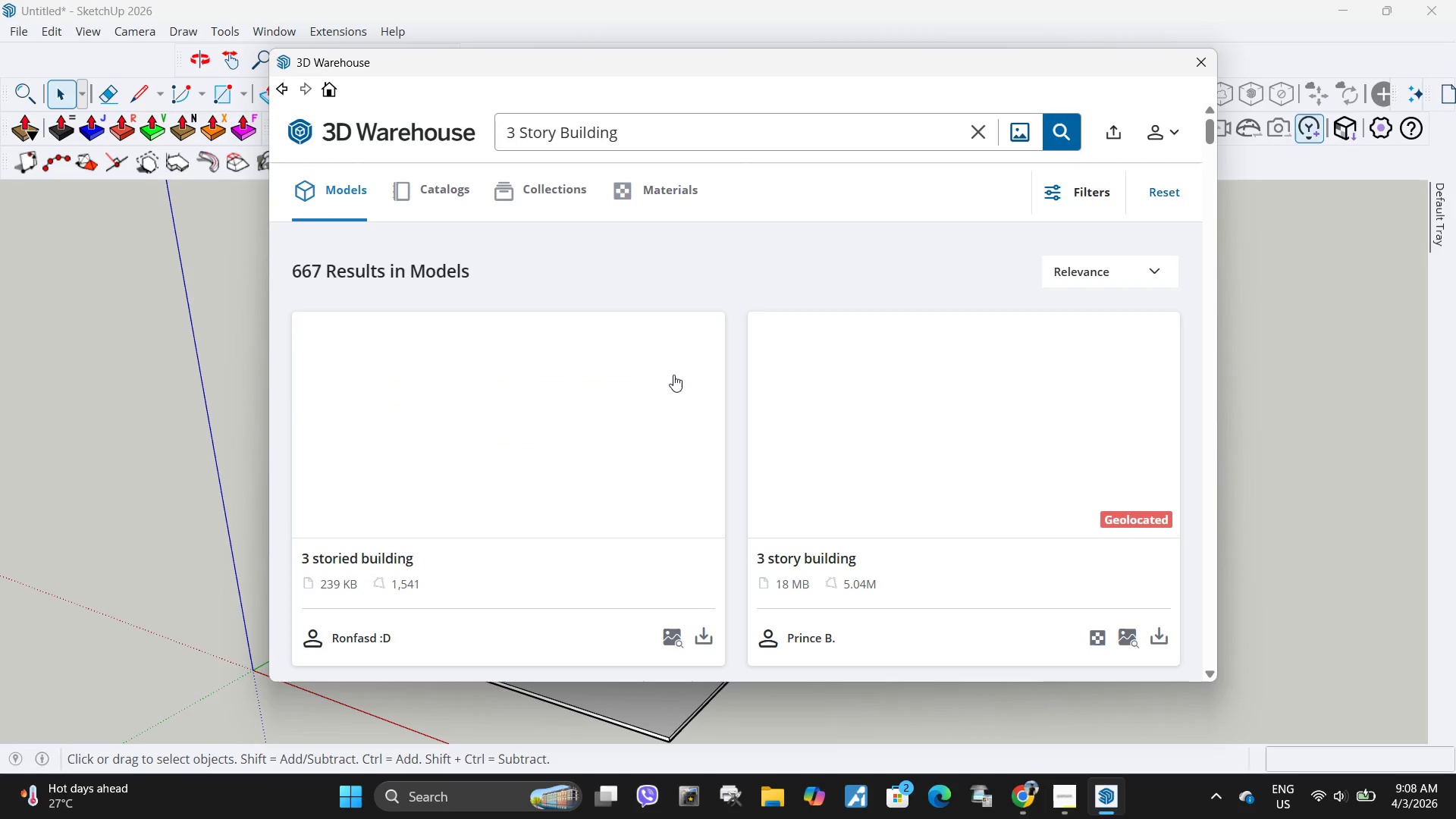 
scroll: coordinate [691, 372], scroll_direction: down, amount: 8.0
 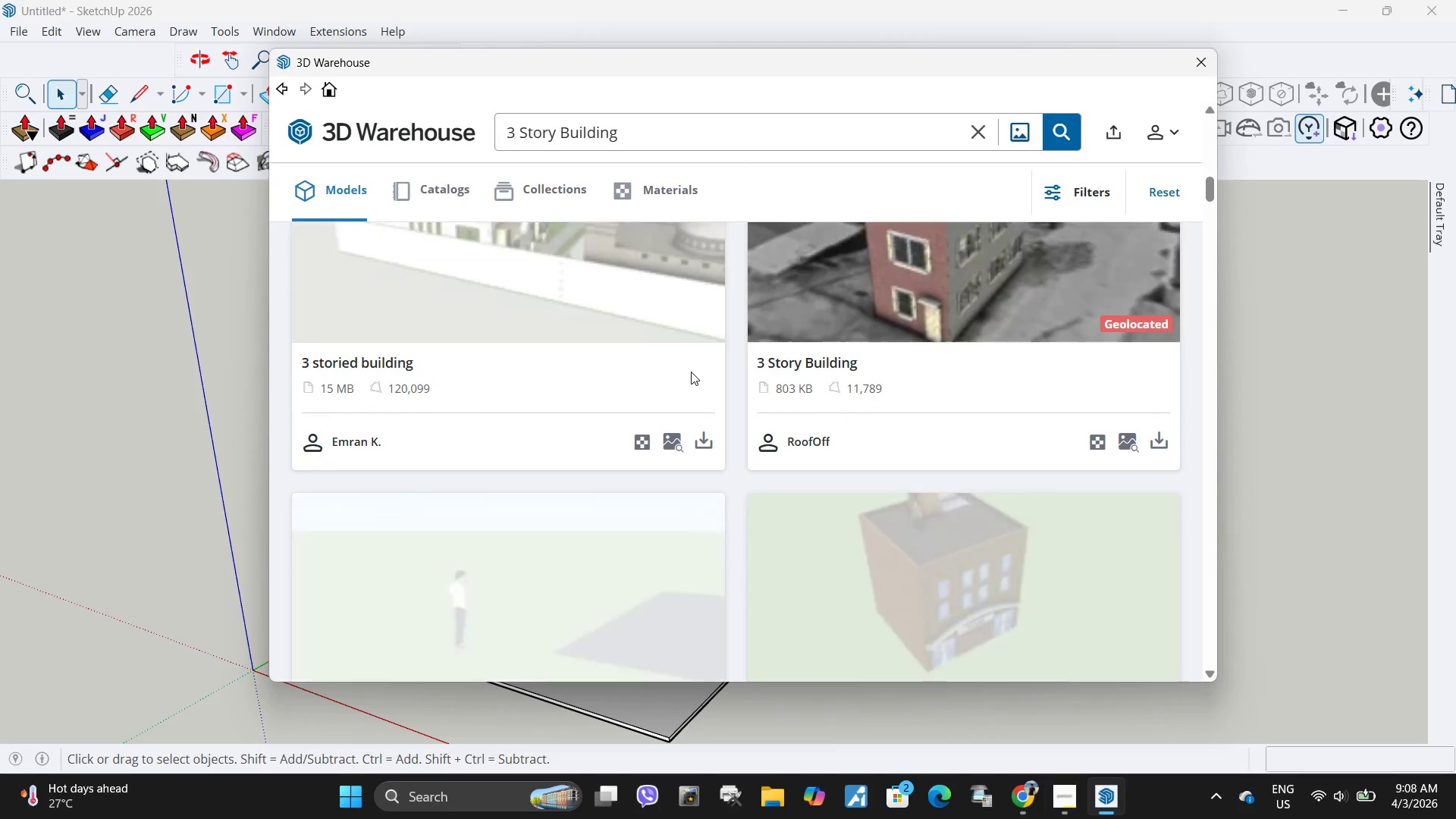 
scroll: coordinate [691, 372], scroll_direction: up, amount: 2.0
 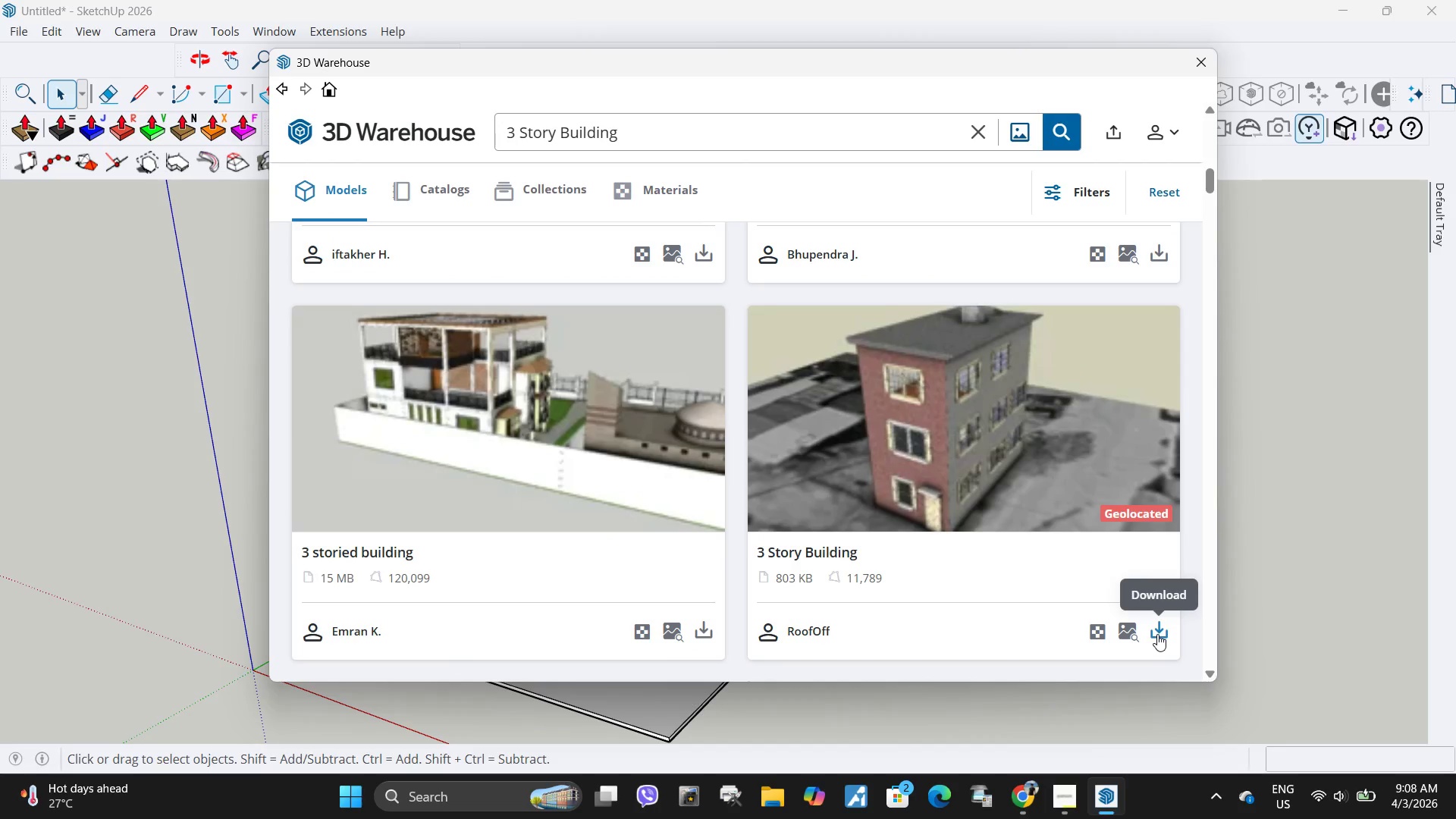 
left_click([1157, 634])
 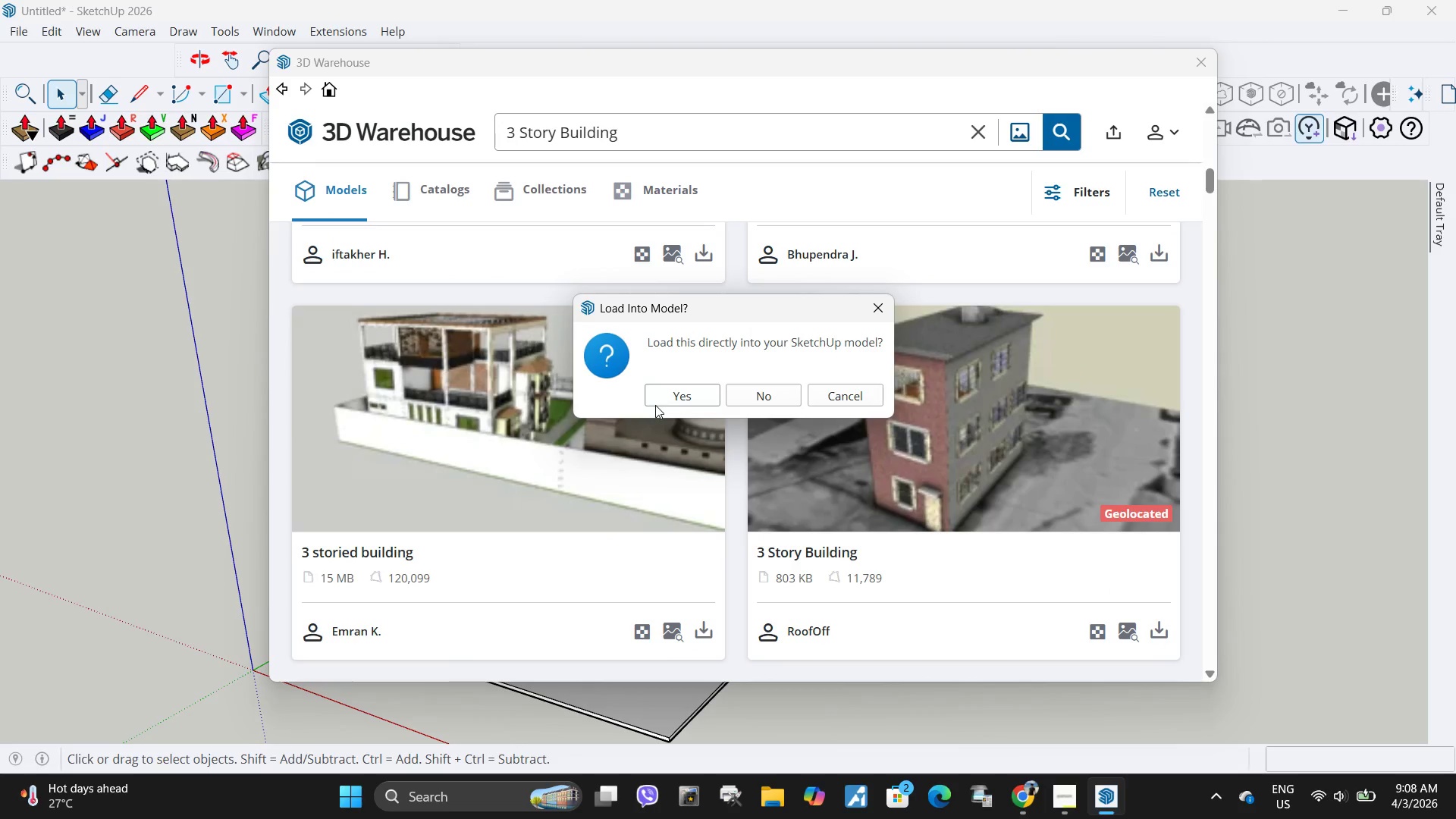 
left_click([679, 394])
 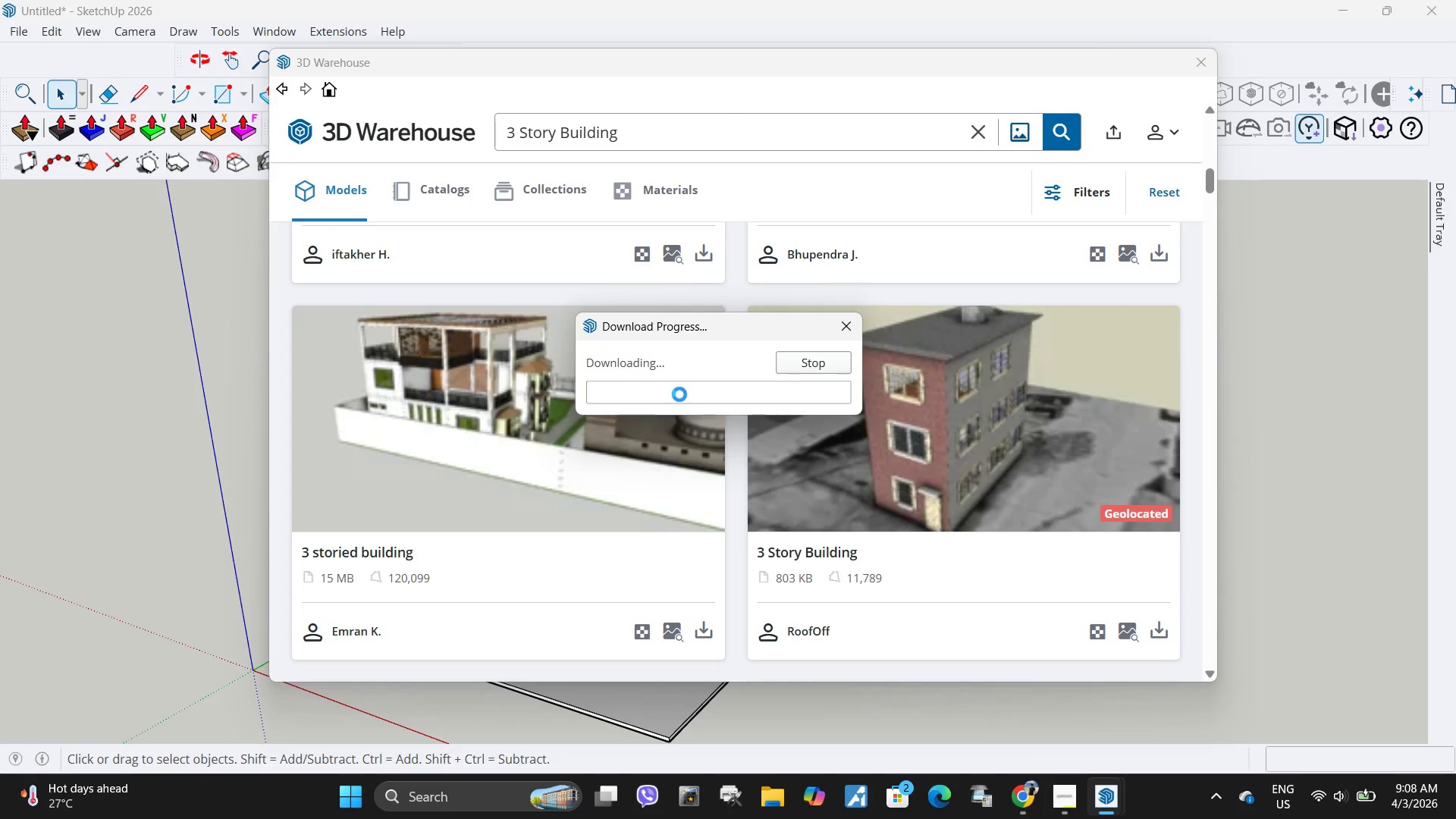 
scroll: coordinate [497, 502], scroll_direction: down, amount: 11.0
 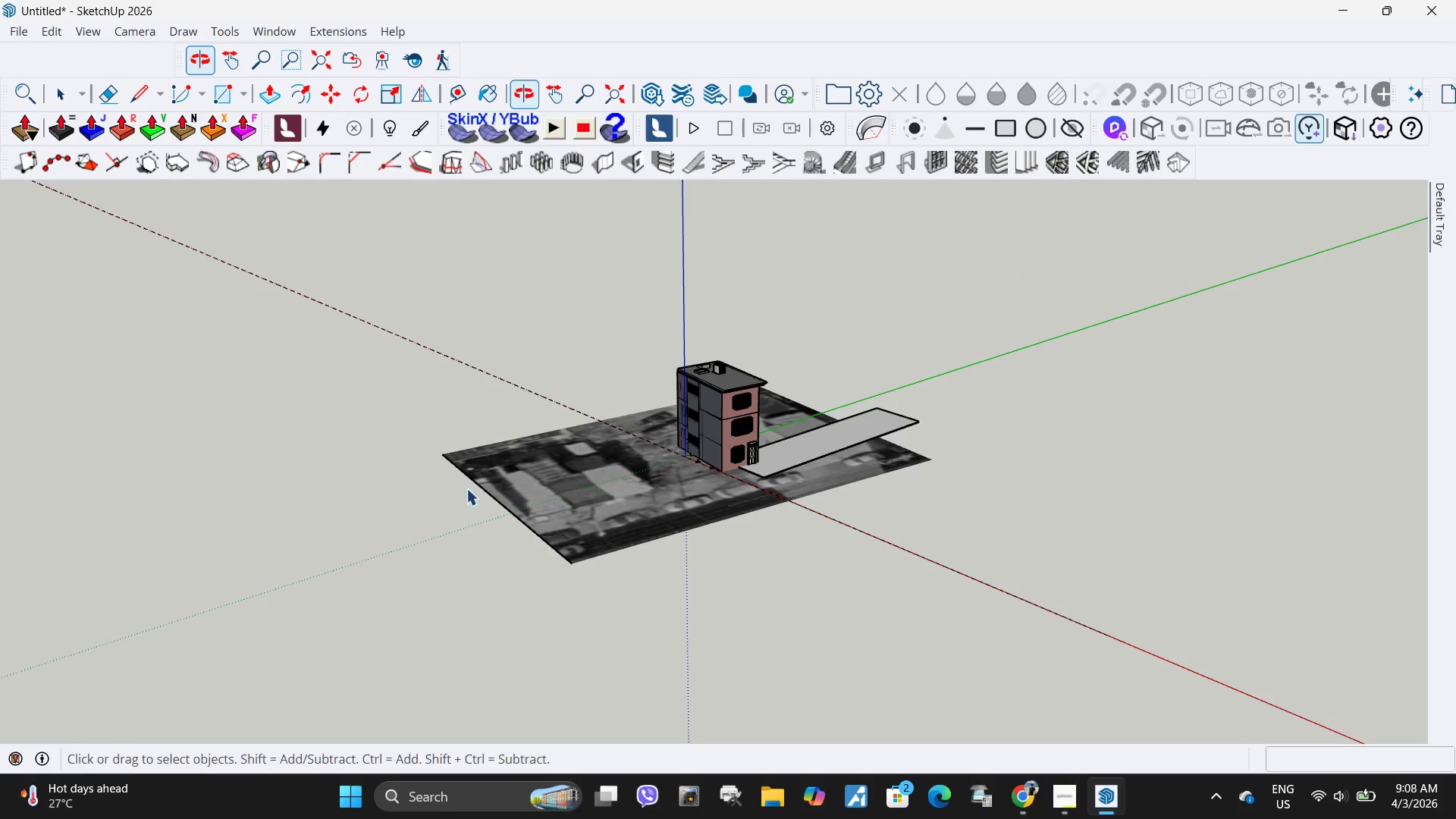 
key(Space)
 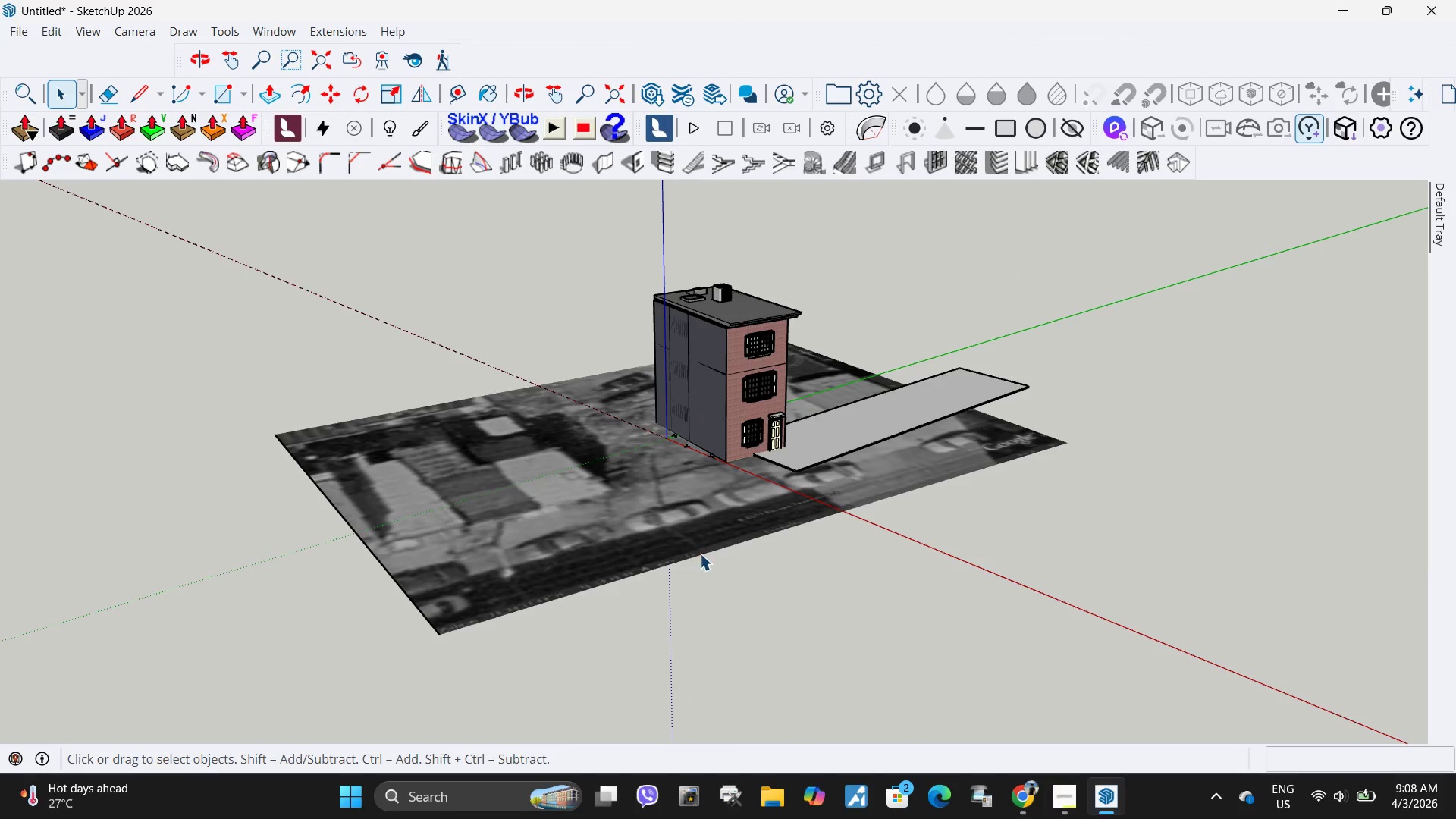 
left_click([700, 554])
 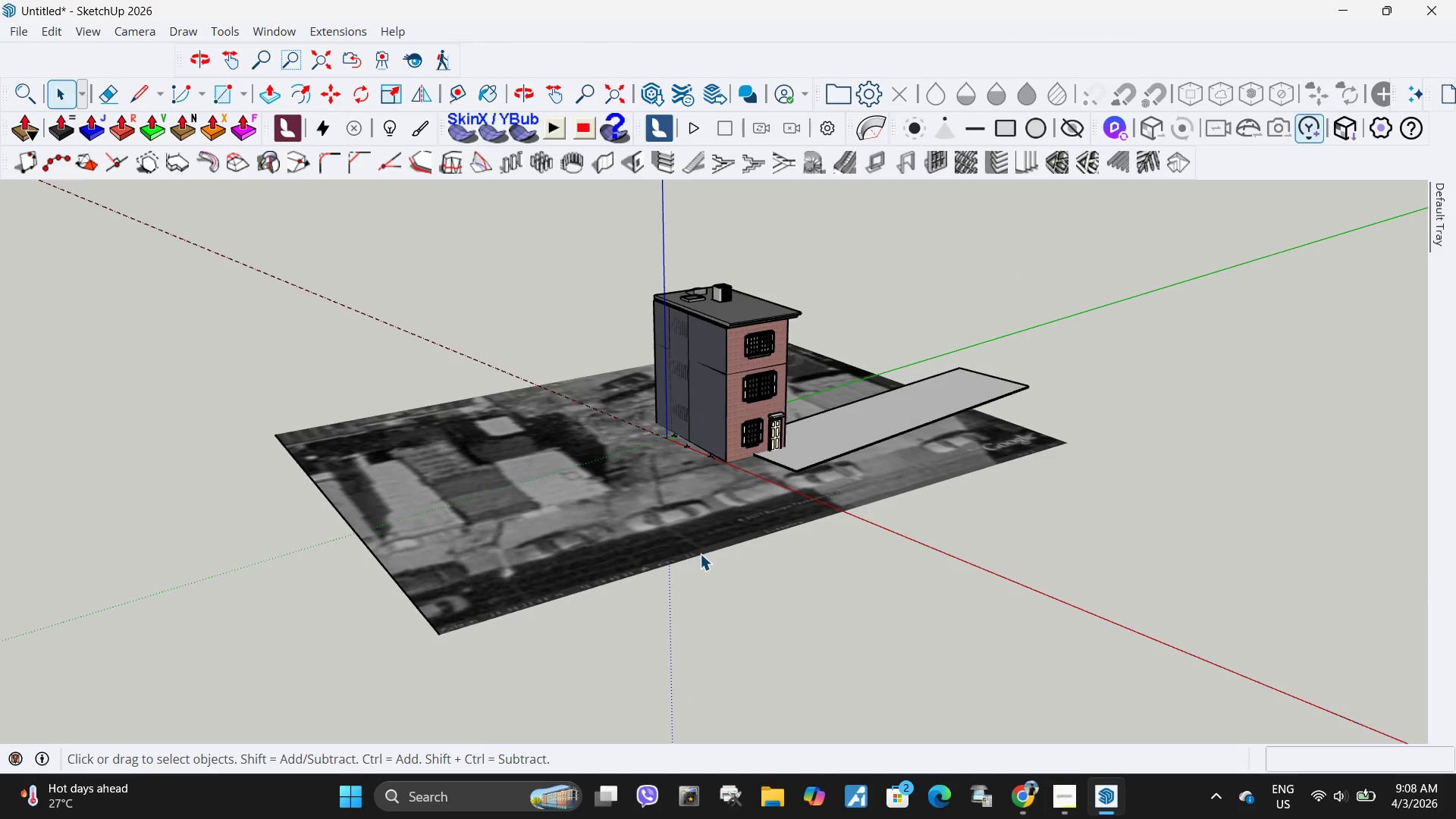 
scroll: coordinate [717, 485], scroll_direction: up, amount: 5.0
 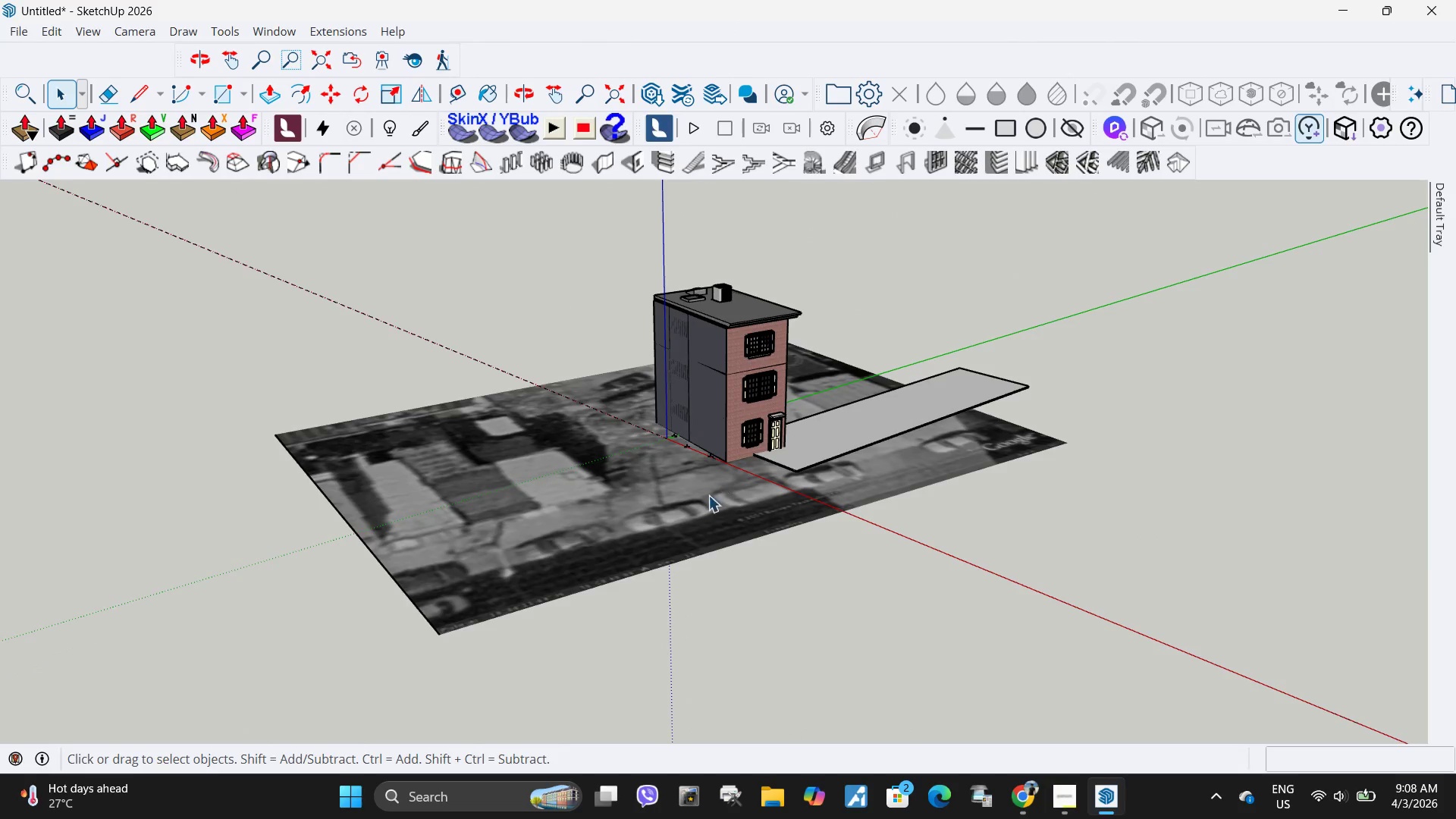 
double_click([700, 554])
 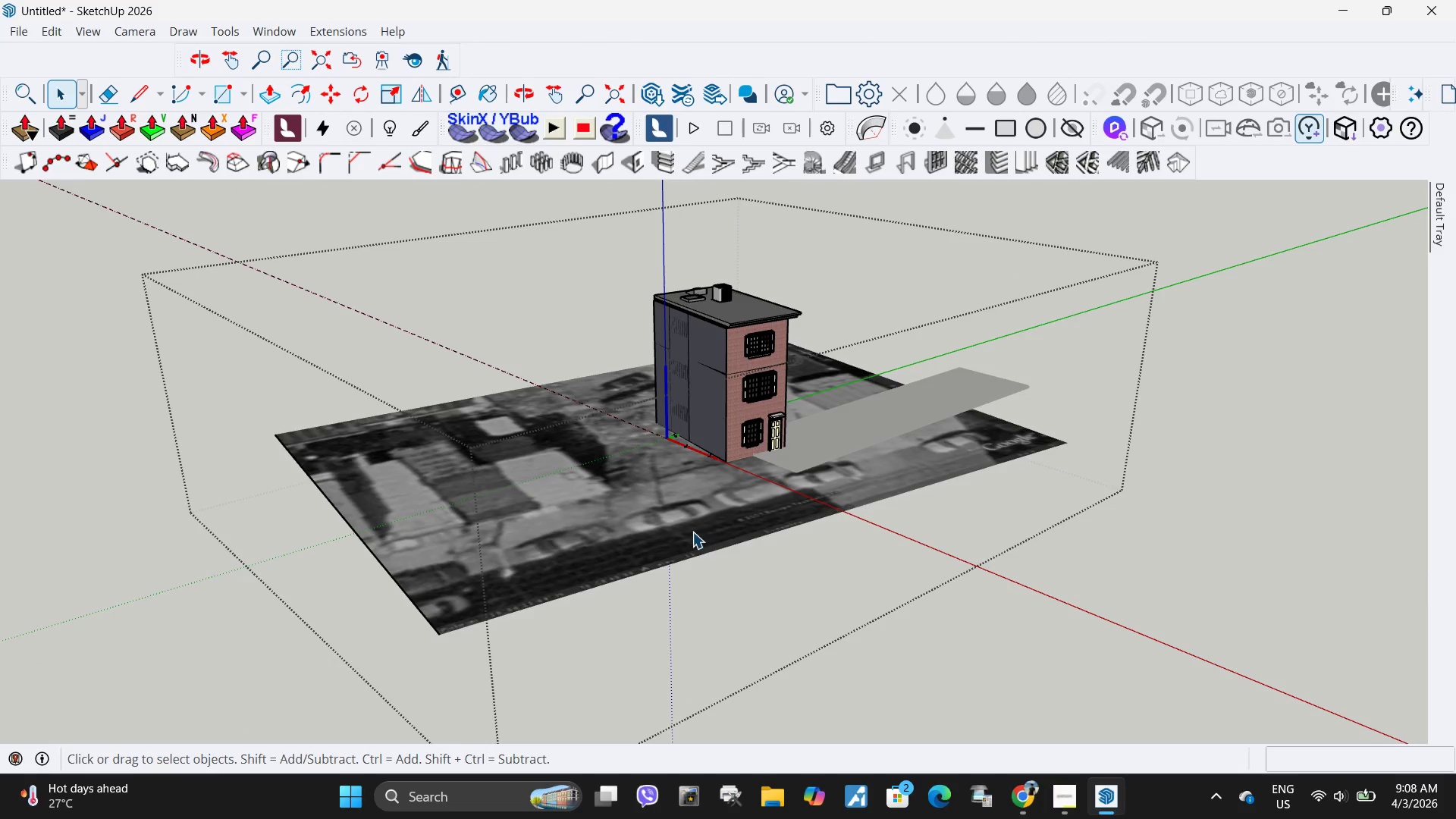 
triple_click([692, 532])
 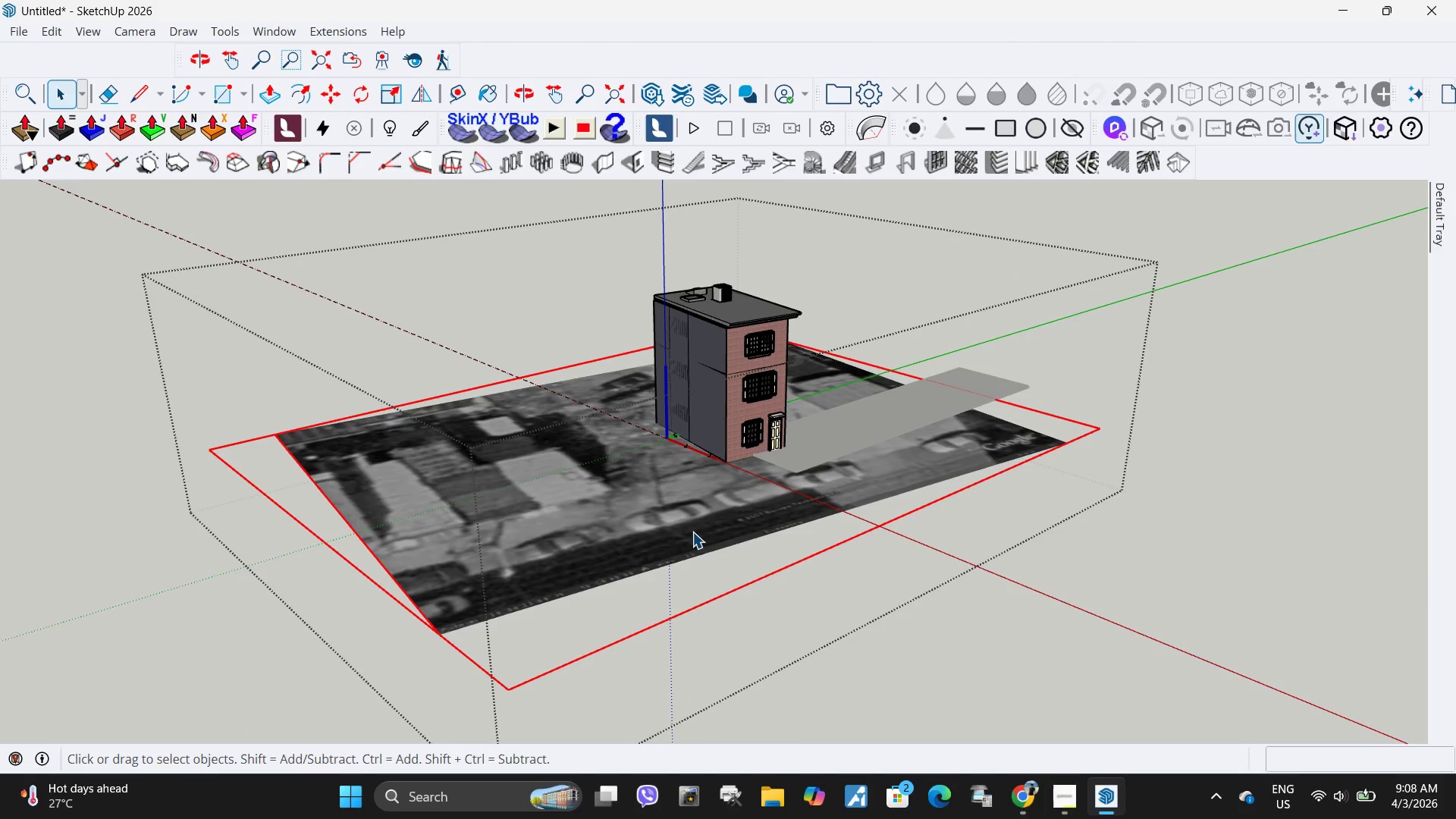 
key(Delete)
 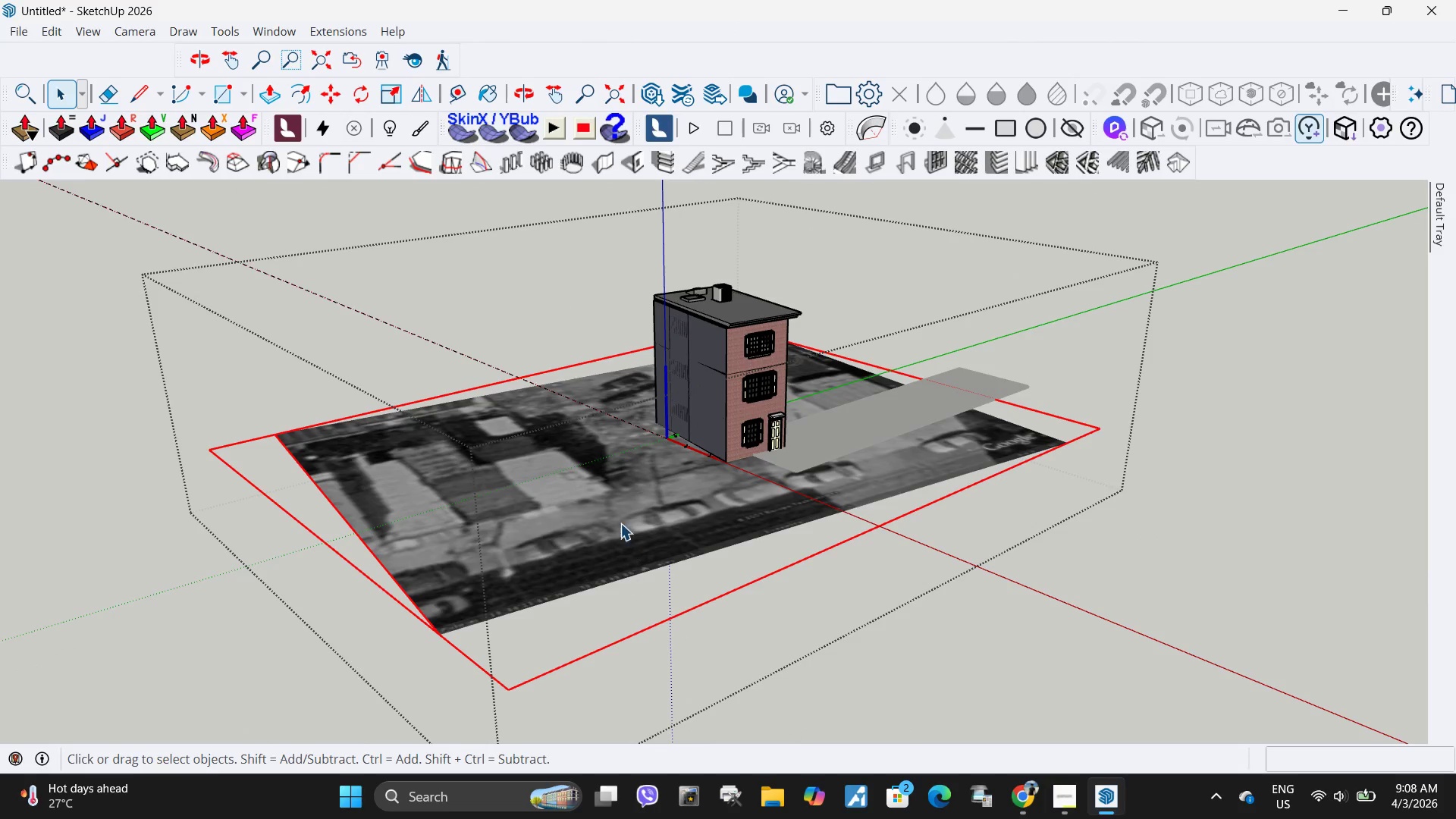 
scroll: coordinate [566, 513], scroll_direction: down, amount: 1.0
 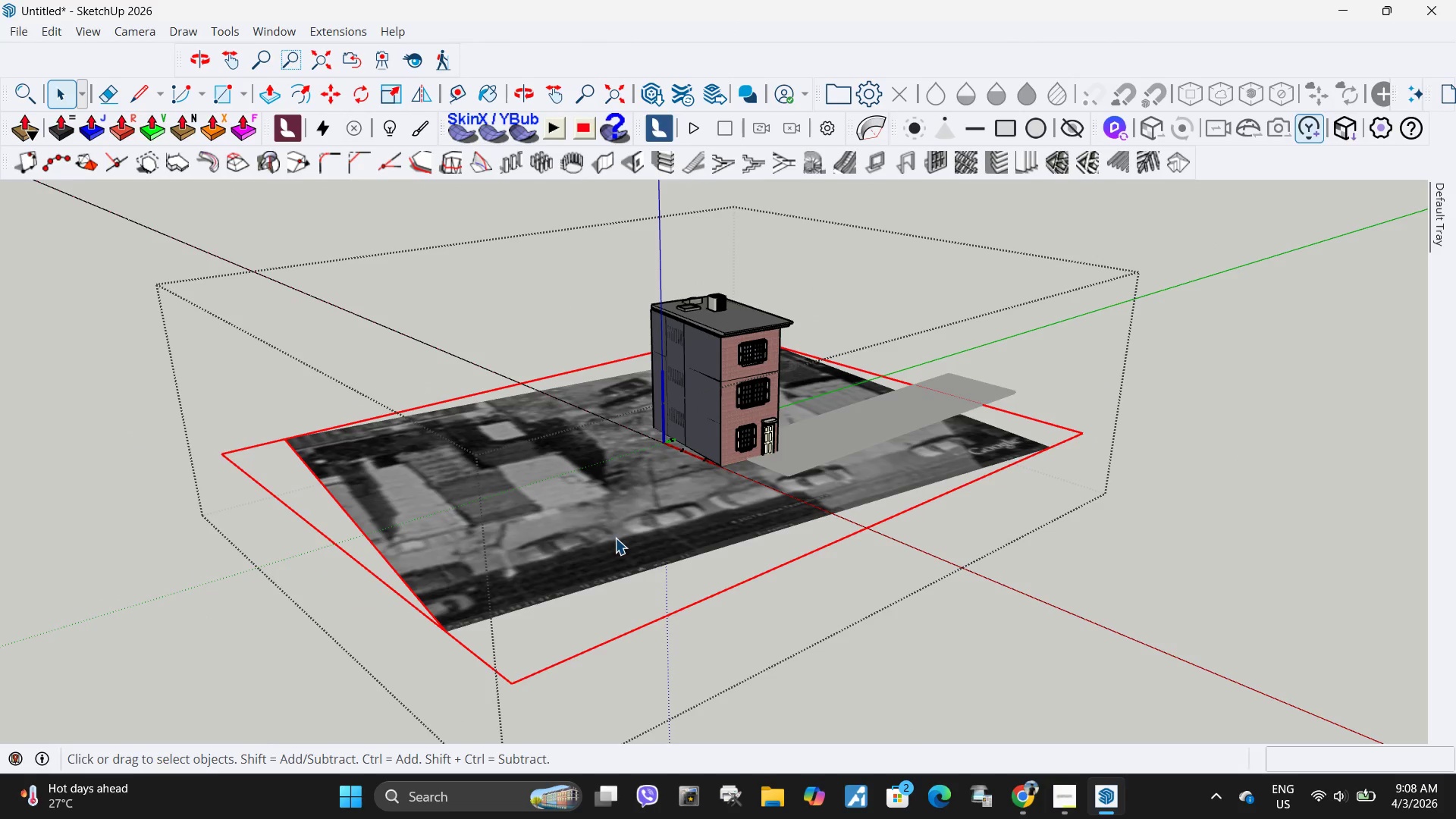 
key(Delete)
 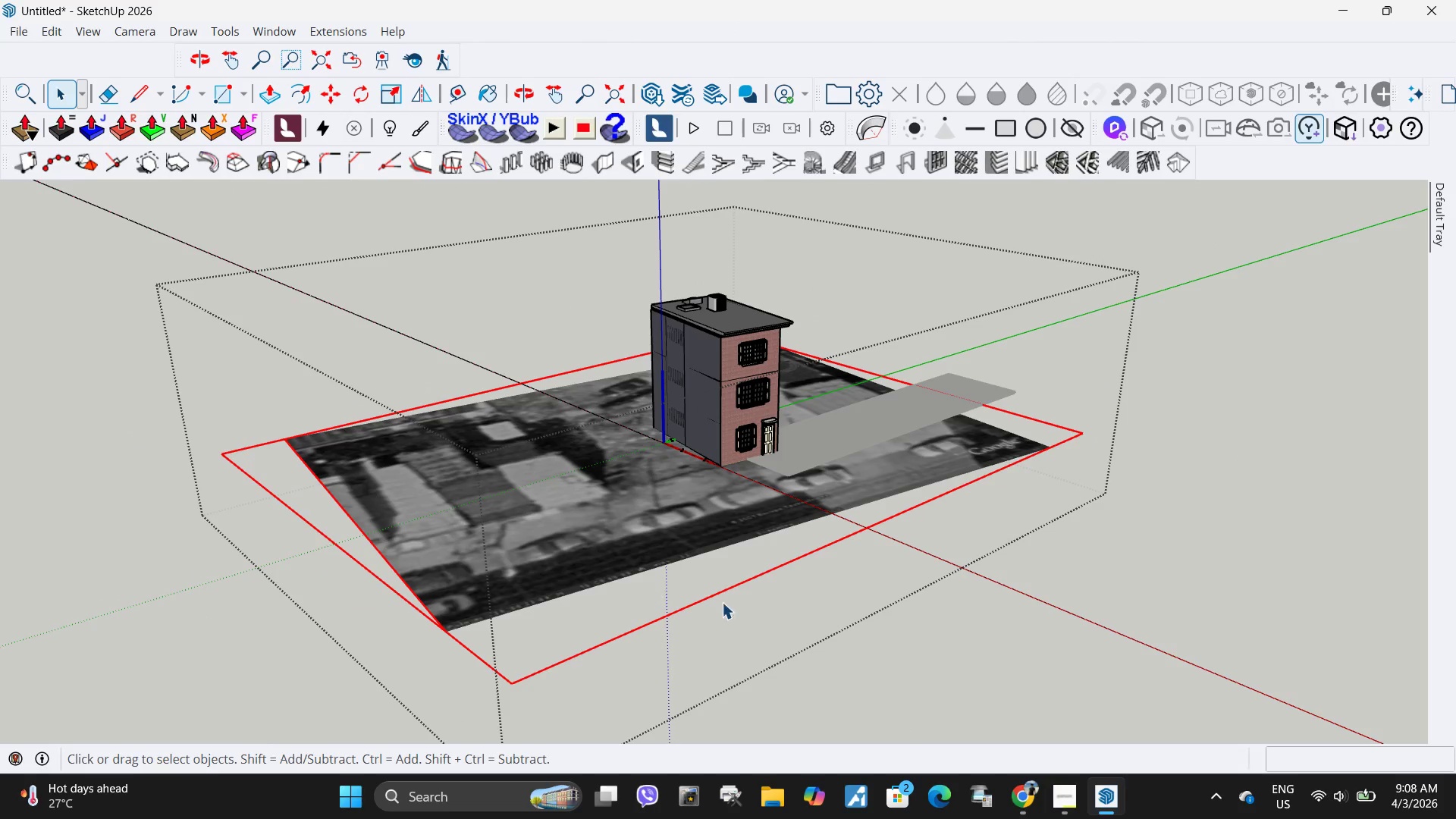 
left_click([758, 623])
 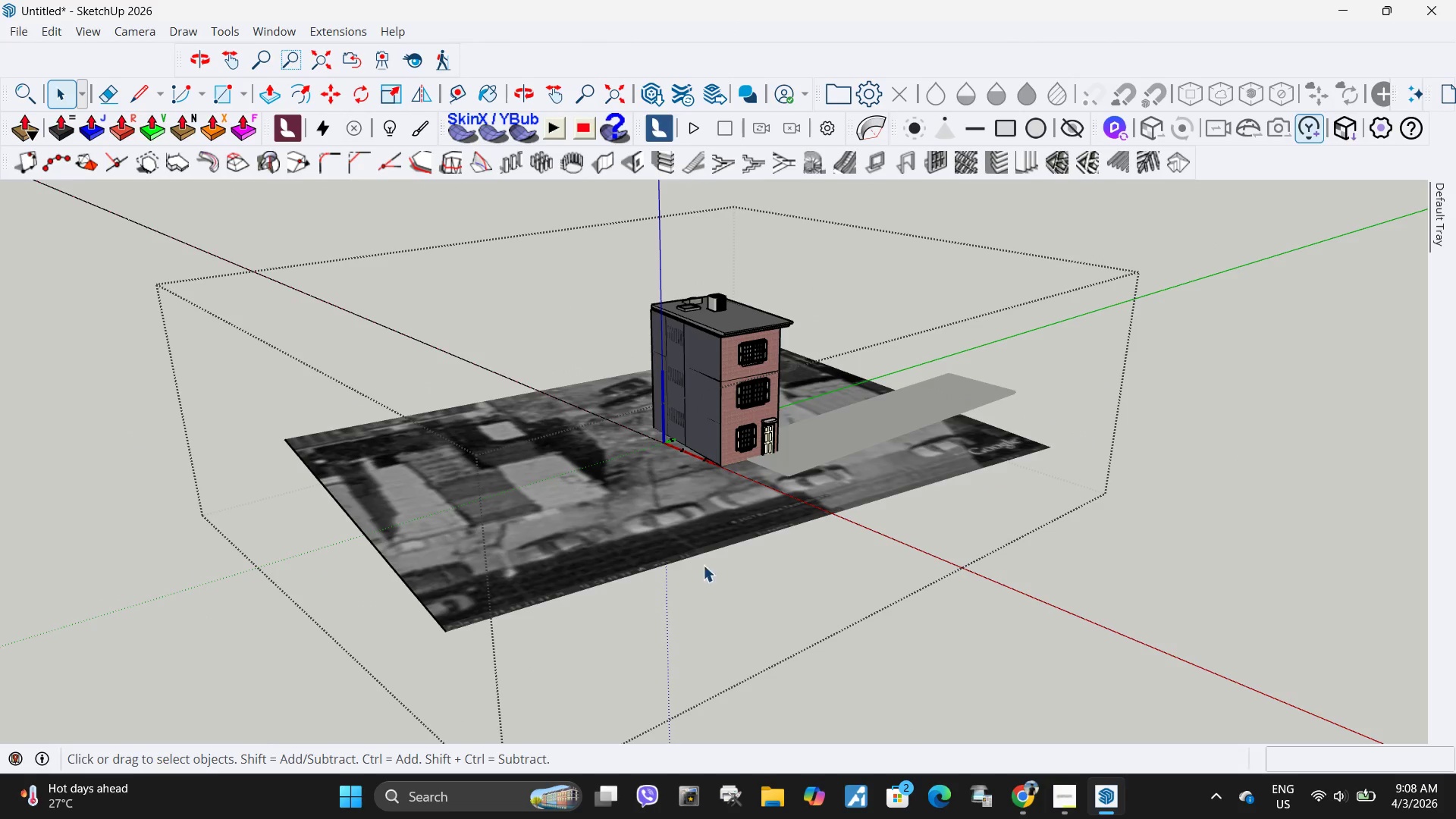 
key(Escape)
 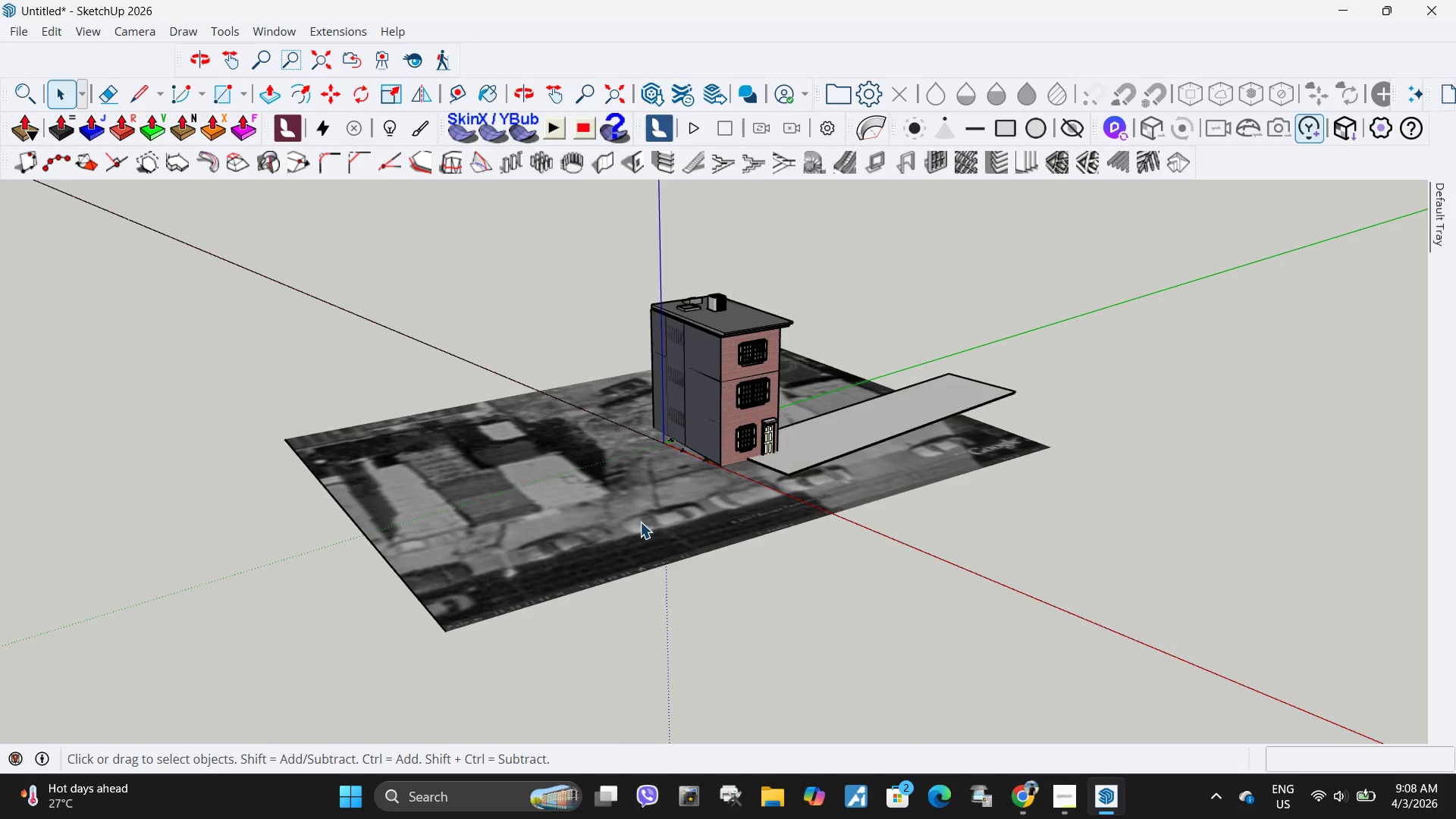 
left_click([640, 522])
 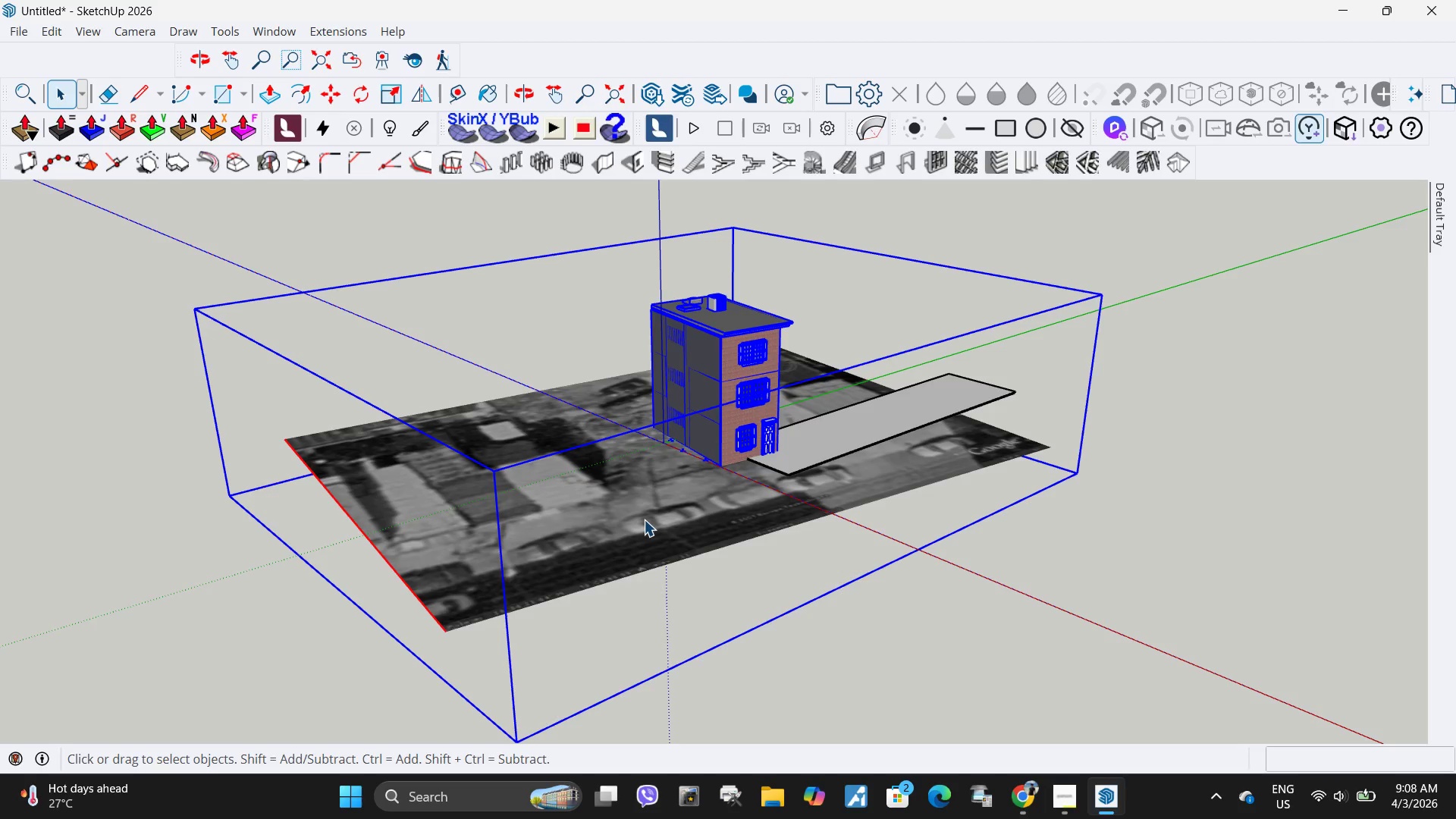 
double_click([644, 519])
 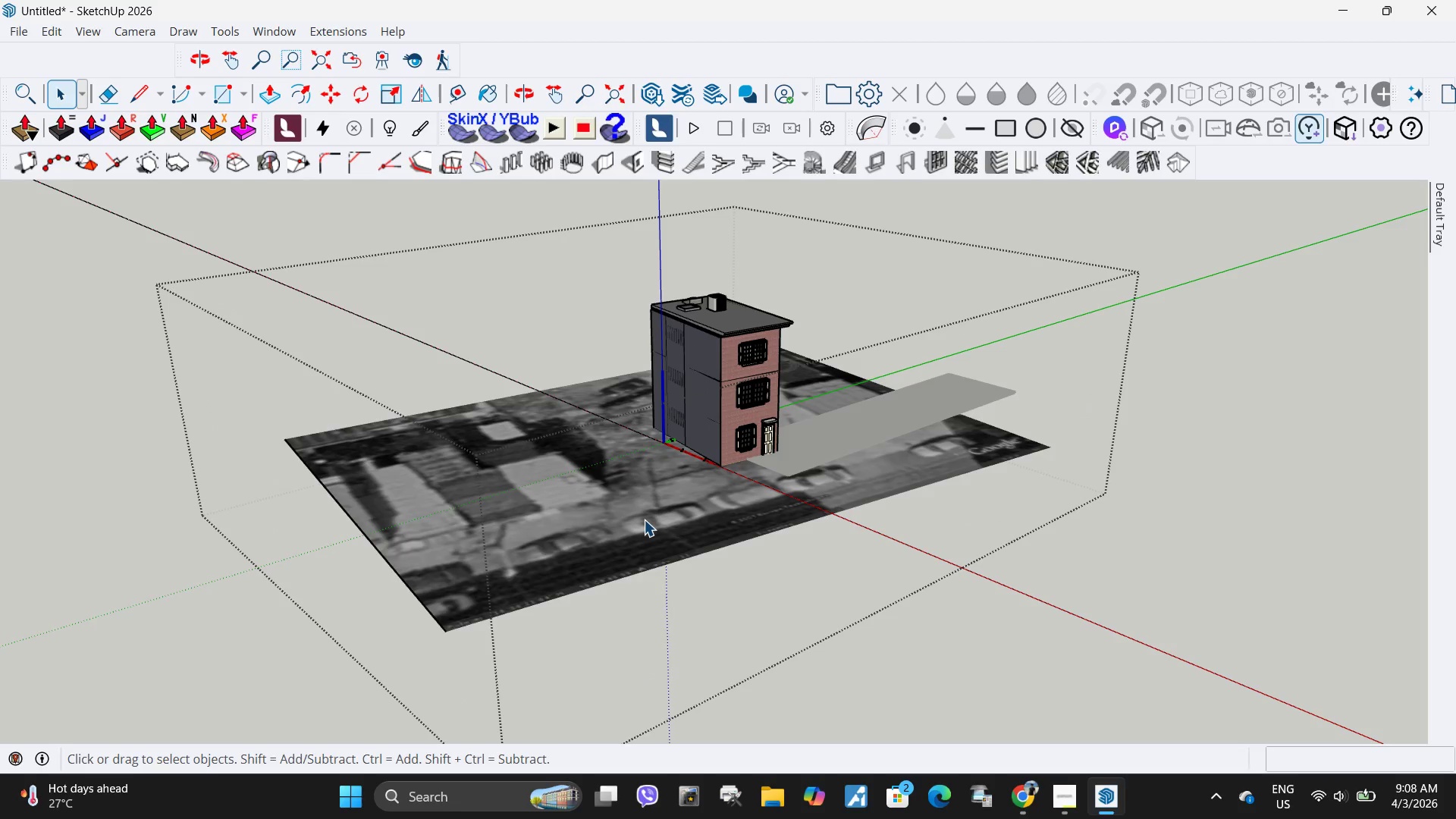 
triple_click([644, 519])
 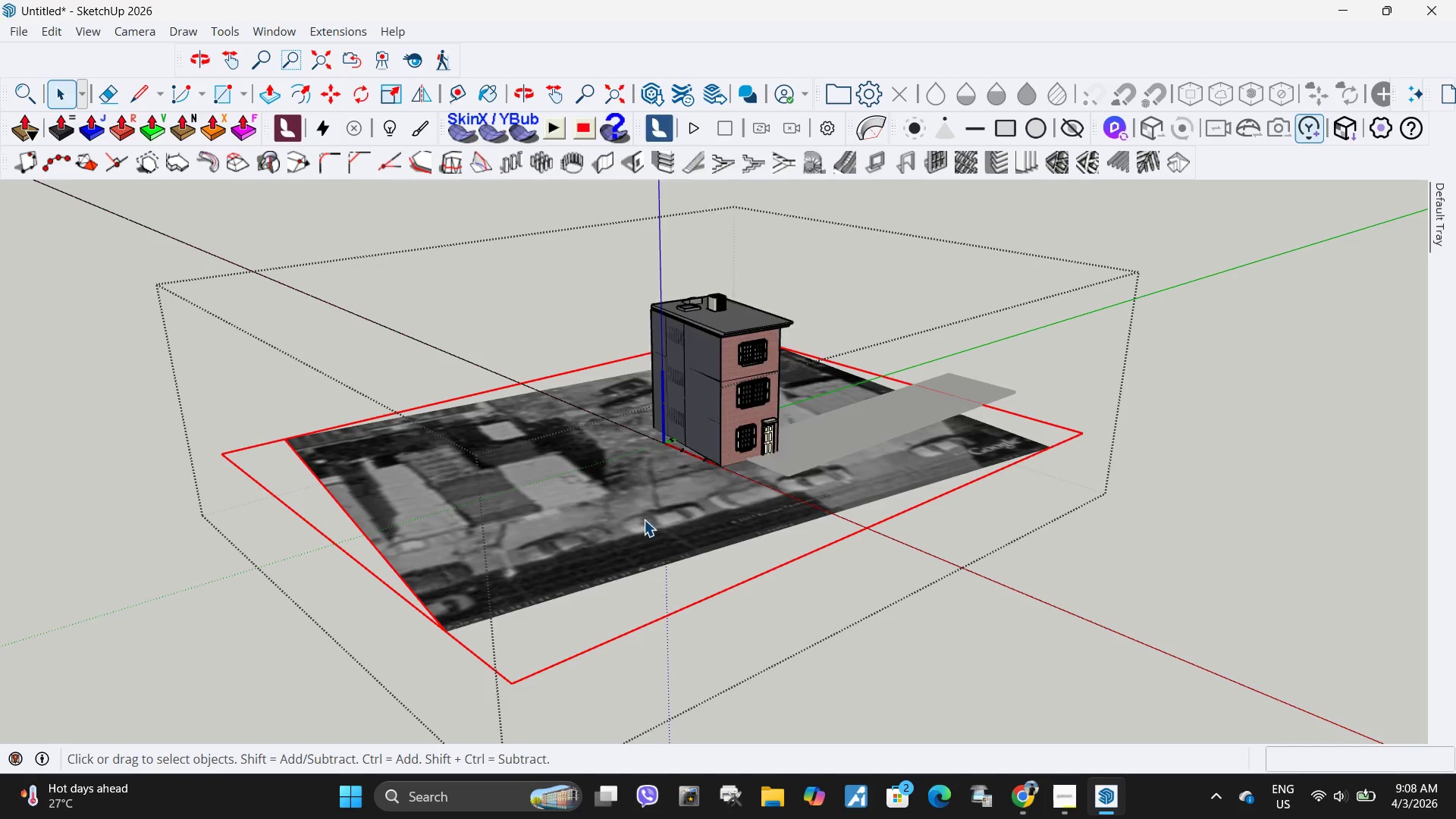 
right_click([644, 519])
 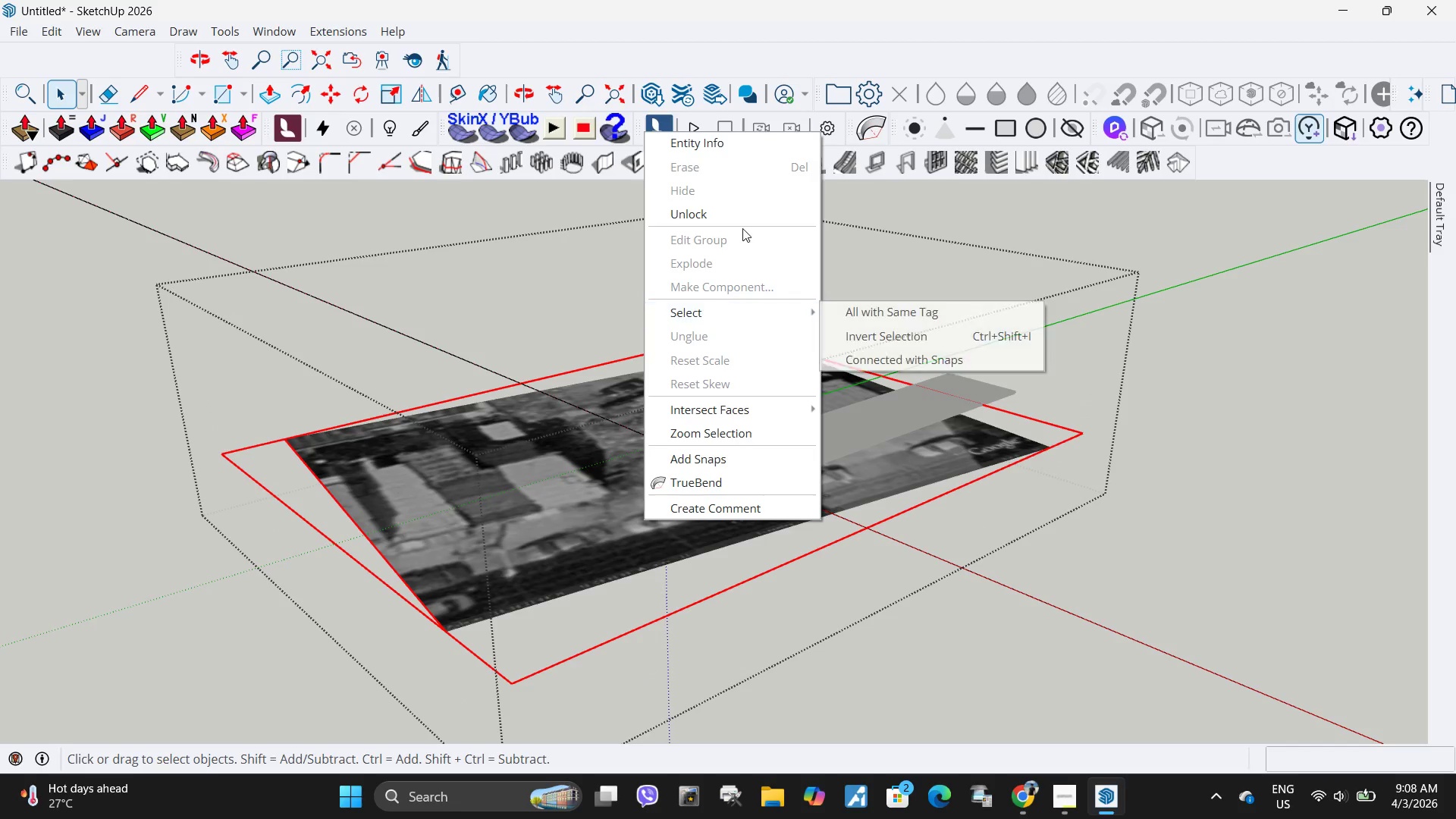 
left_click([737, 213])
 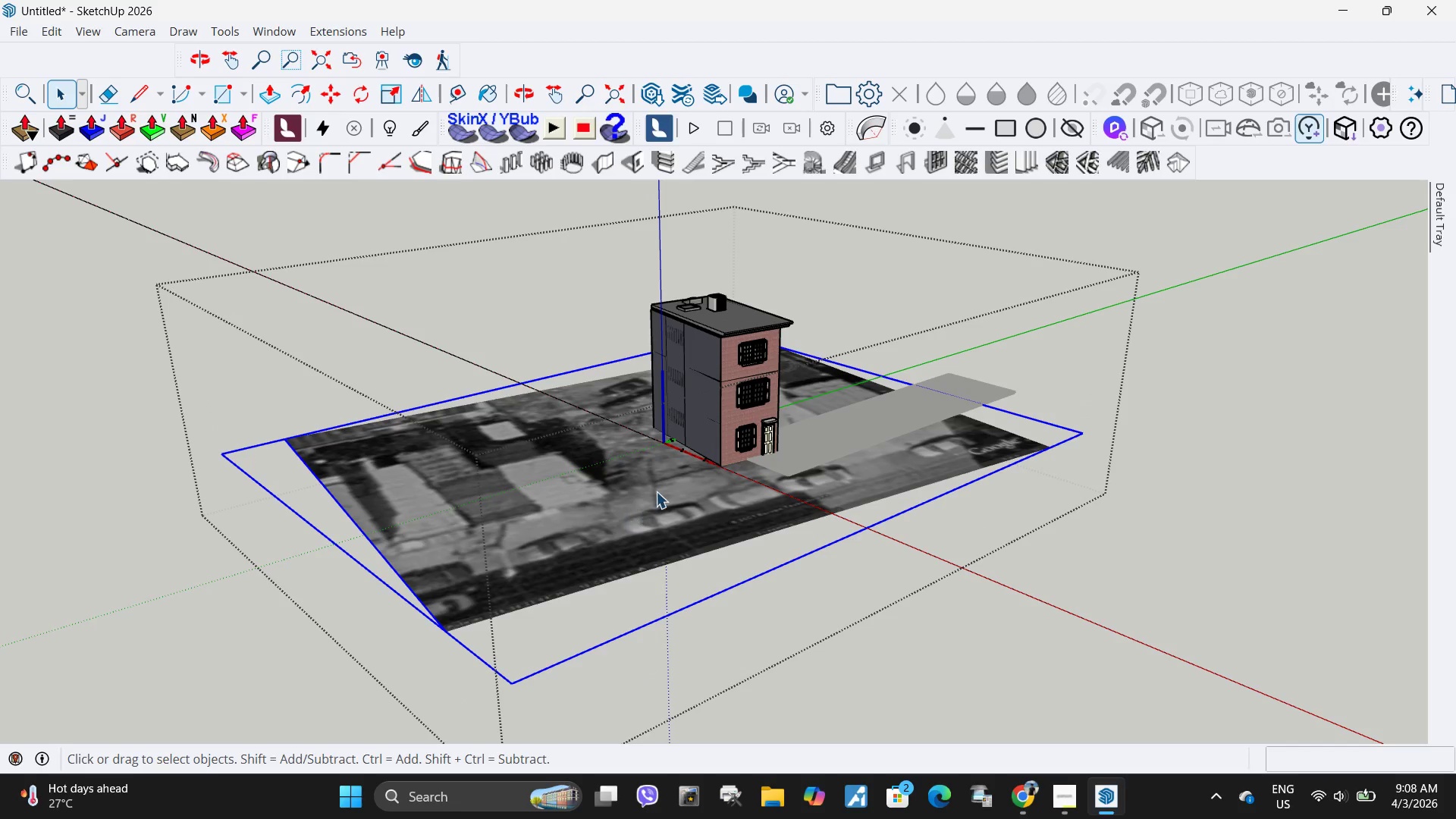 
key(Delete)
 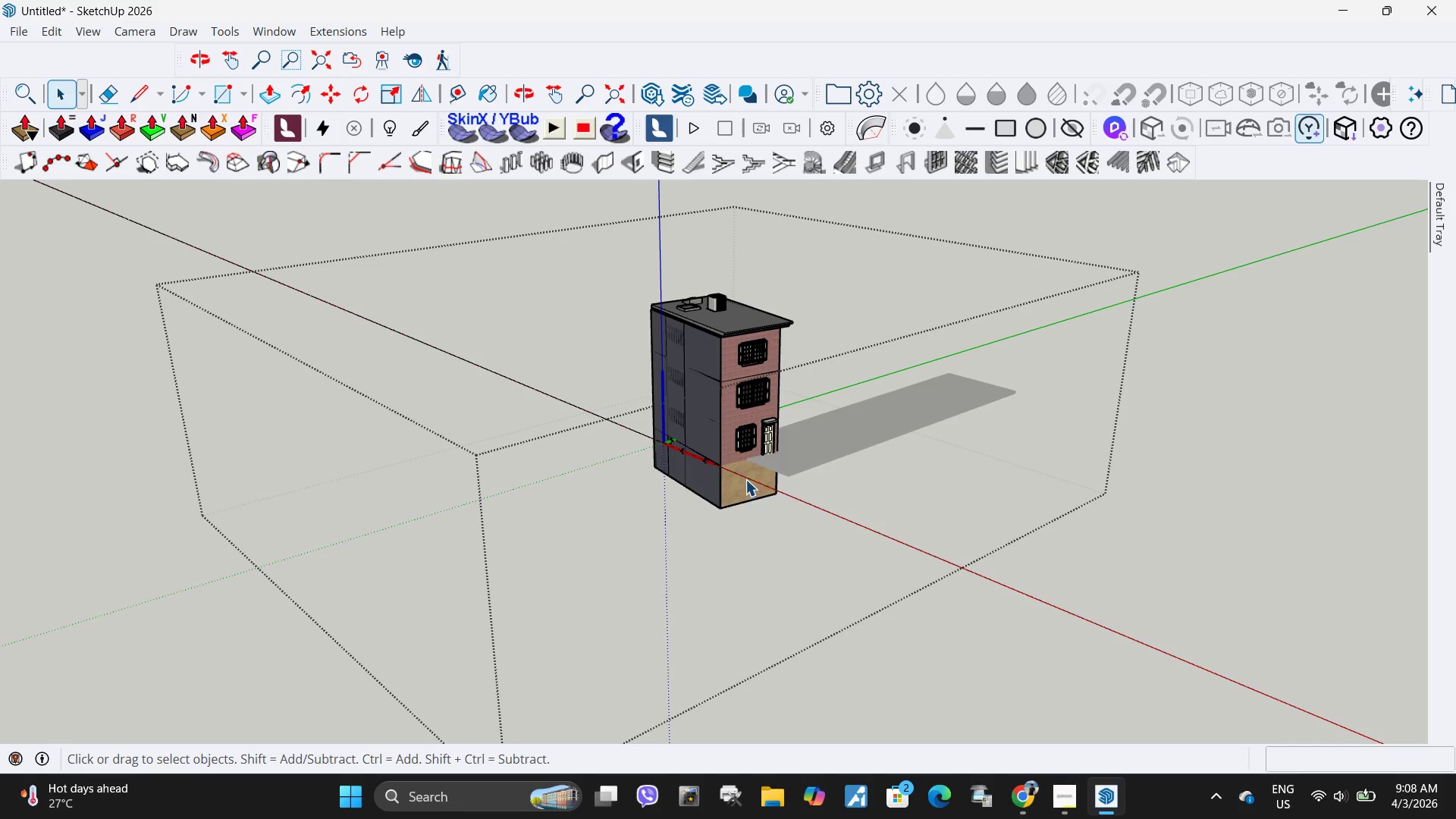 
key(Escape)
 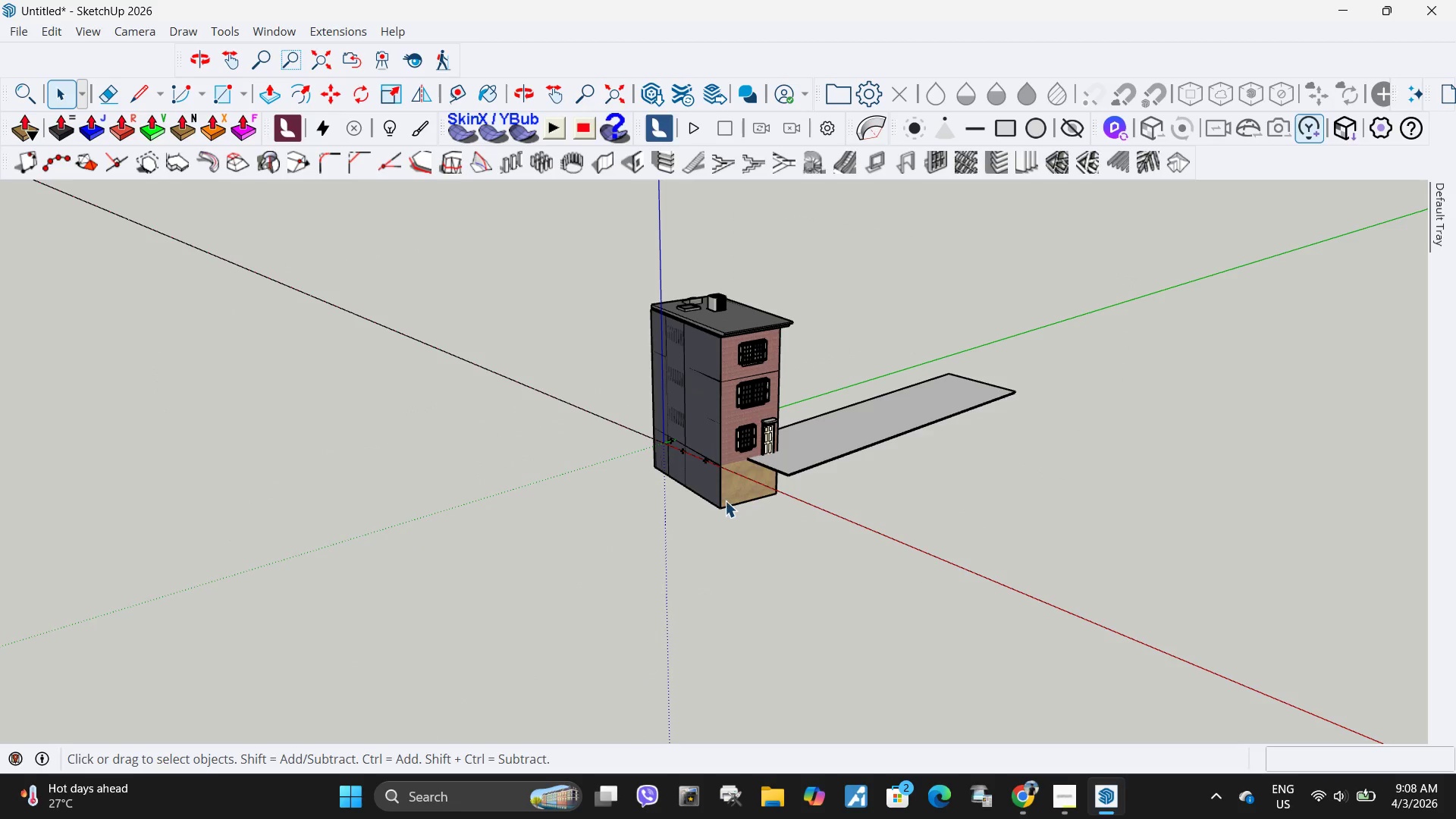 
left_click([725, 500])
 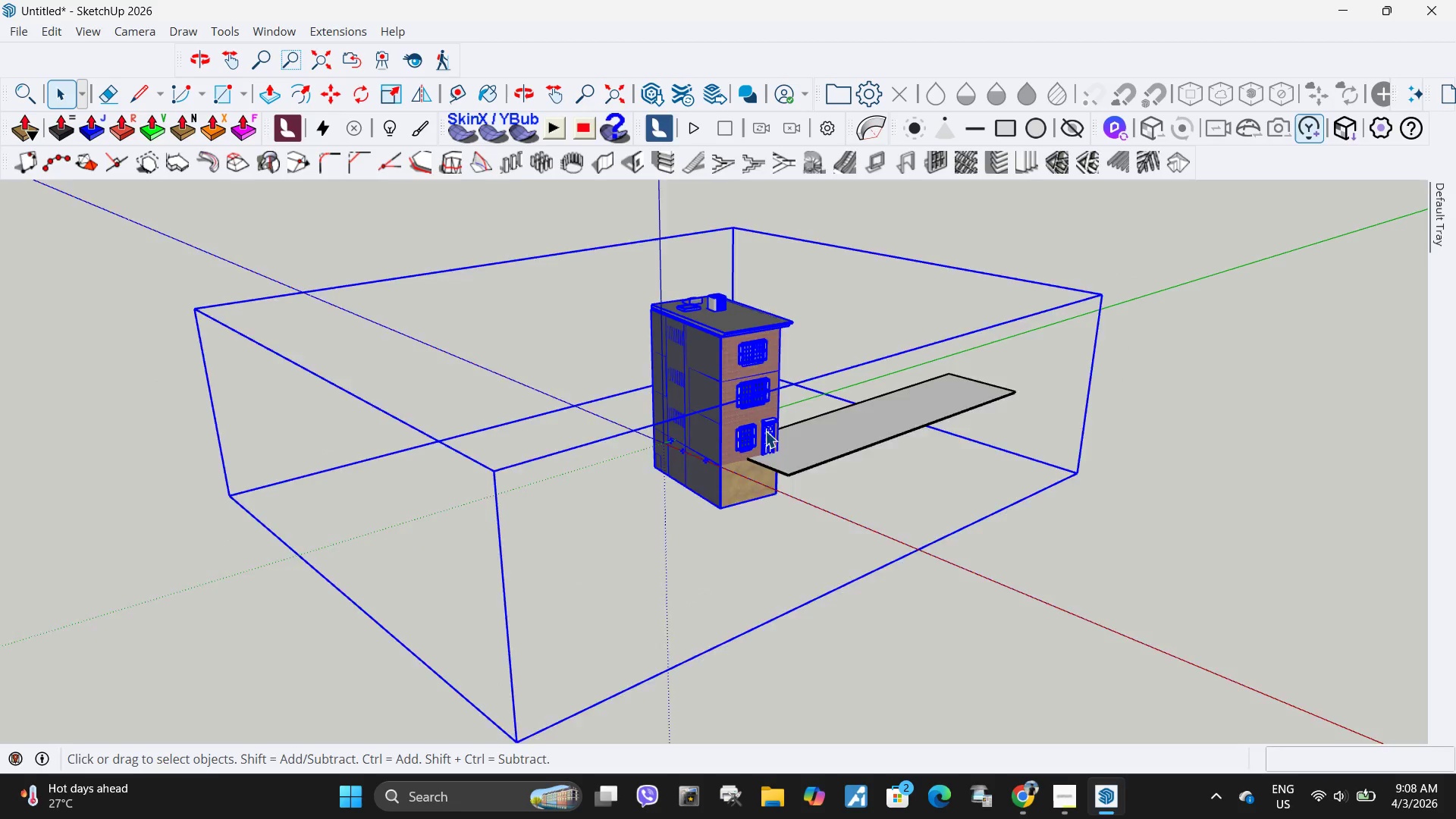 
scroll: coordinate [772, 496], scroll_direction: up, amount: 13.0
 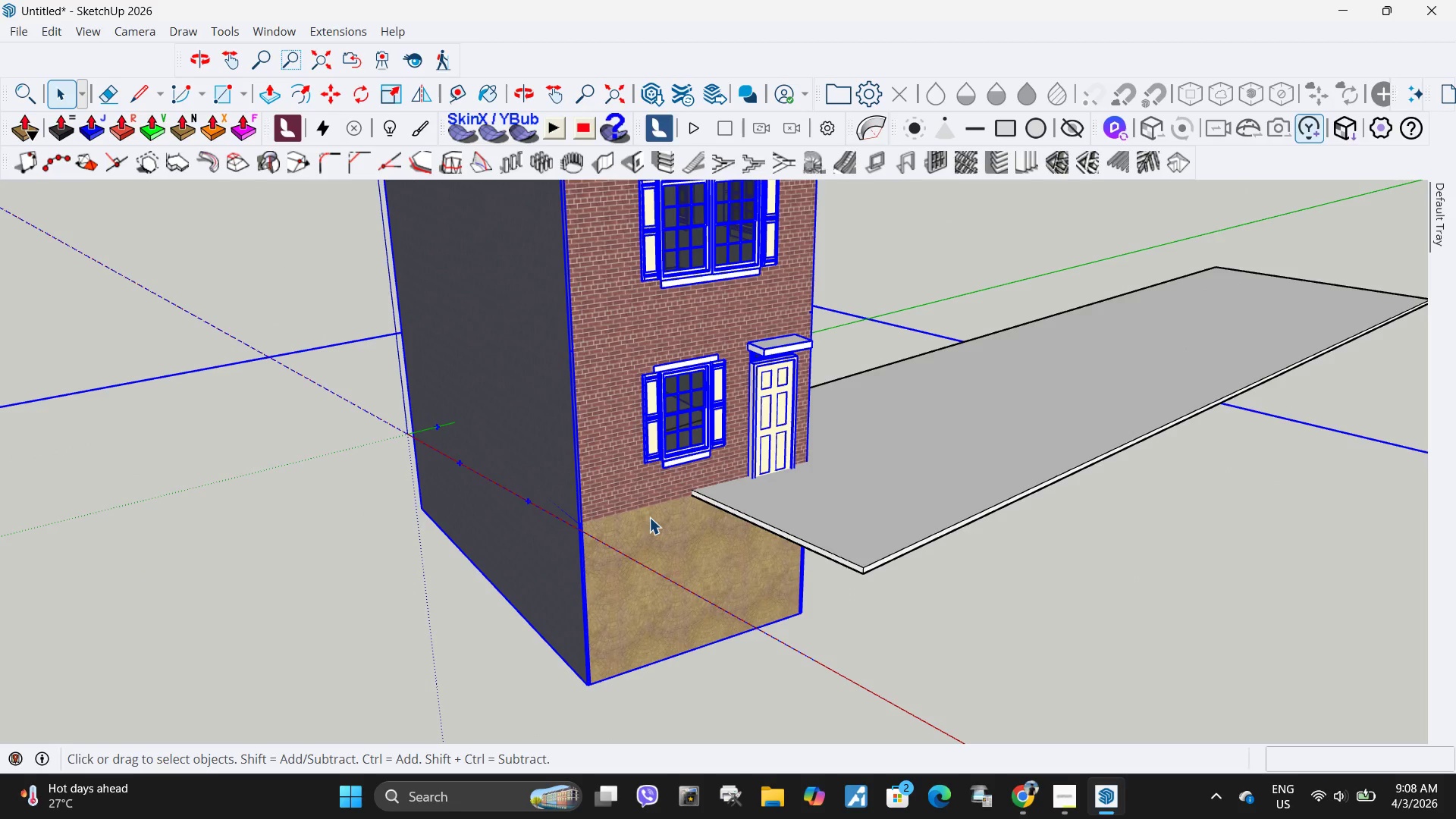 
key(M)
 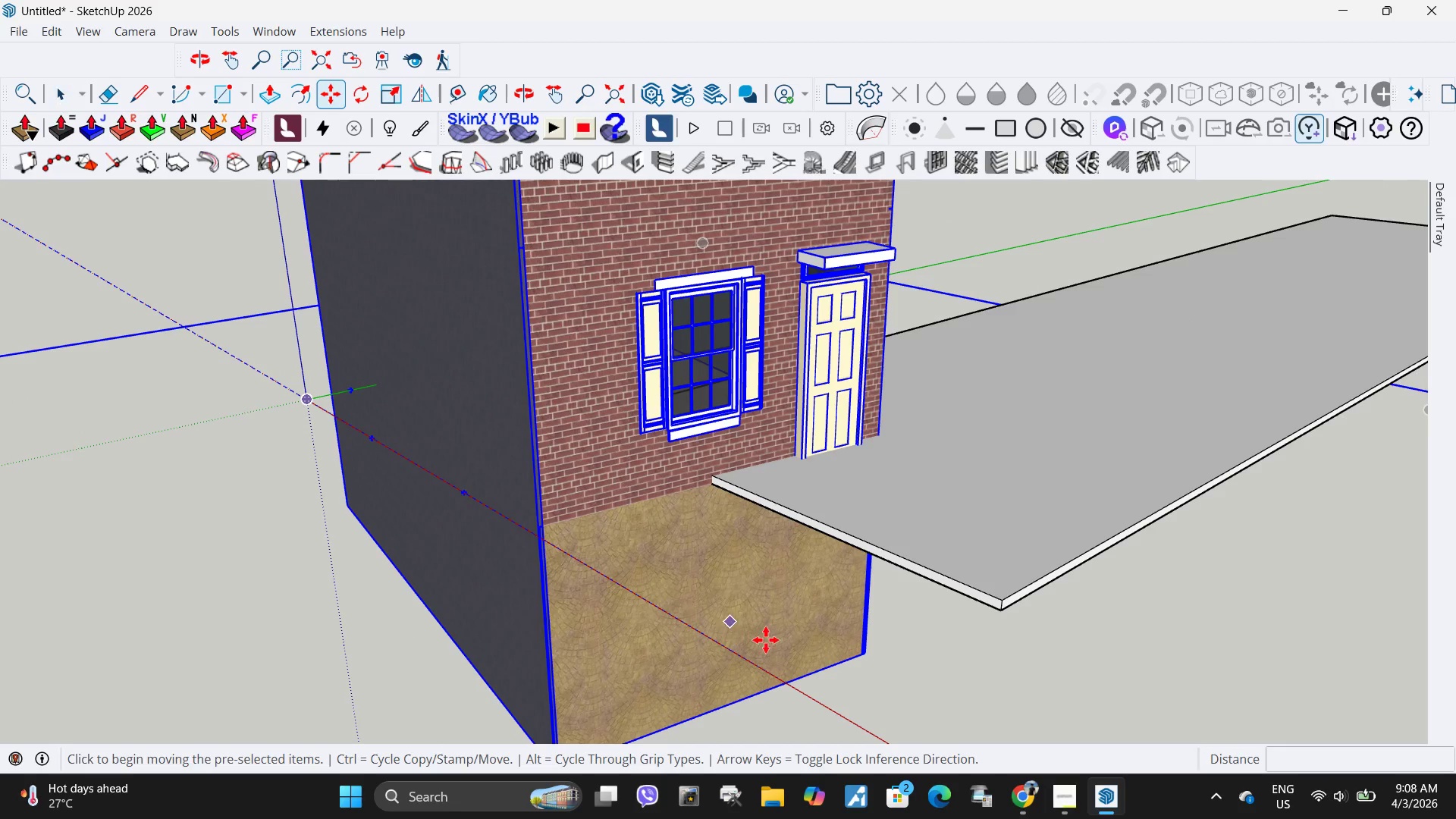 
scroll: coordinate [654, 518], scroll_direction: up, amount: 4.0
 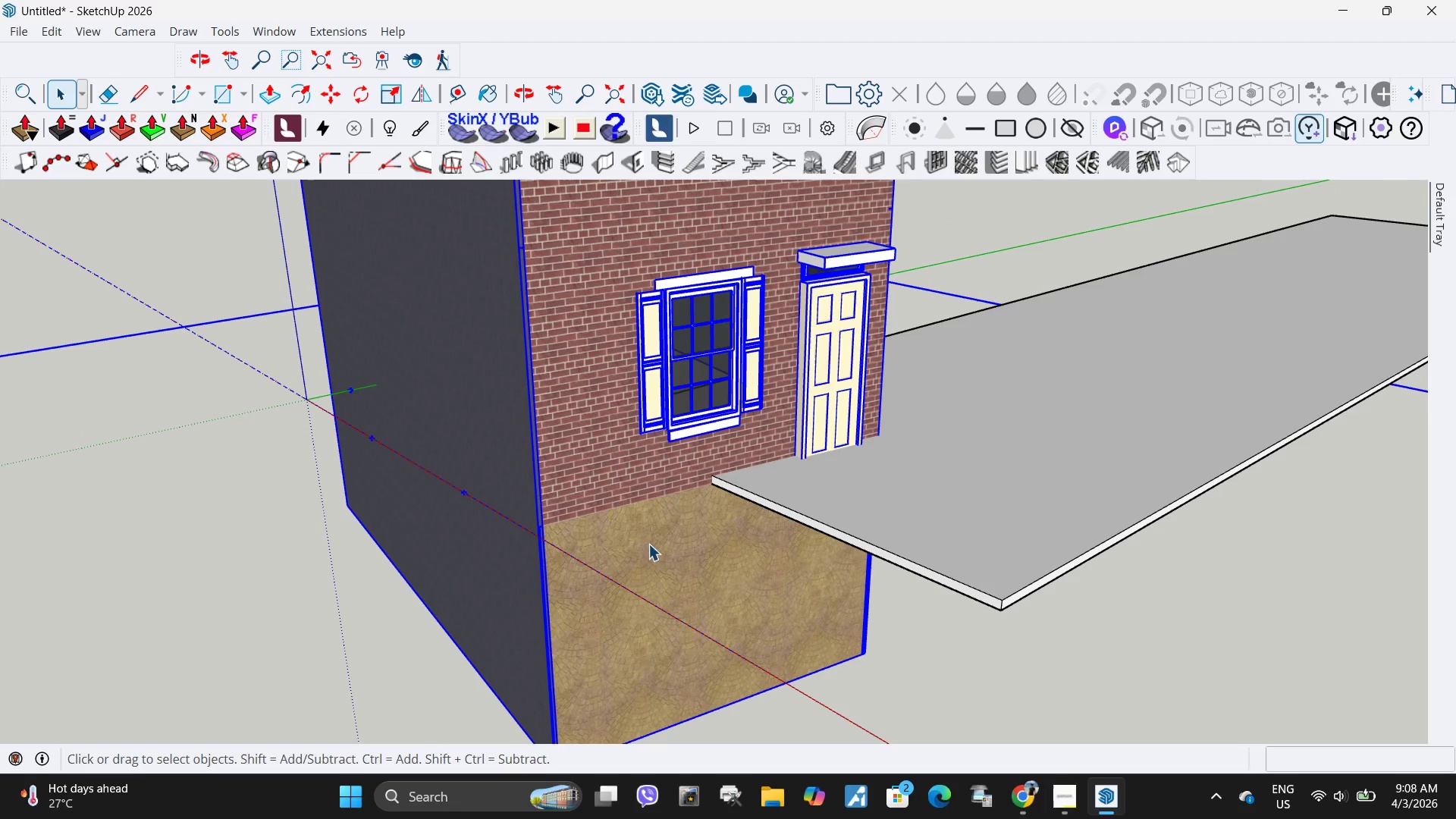 
left_click_drag(start_coordinate=[768, 642], to_coordinate=[768, 628])
 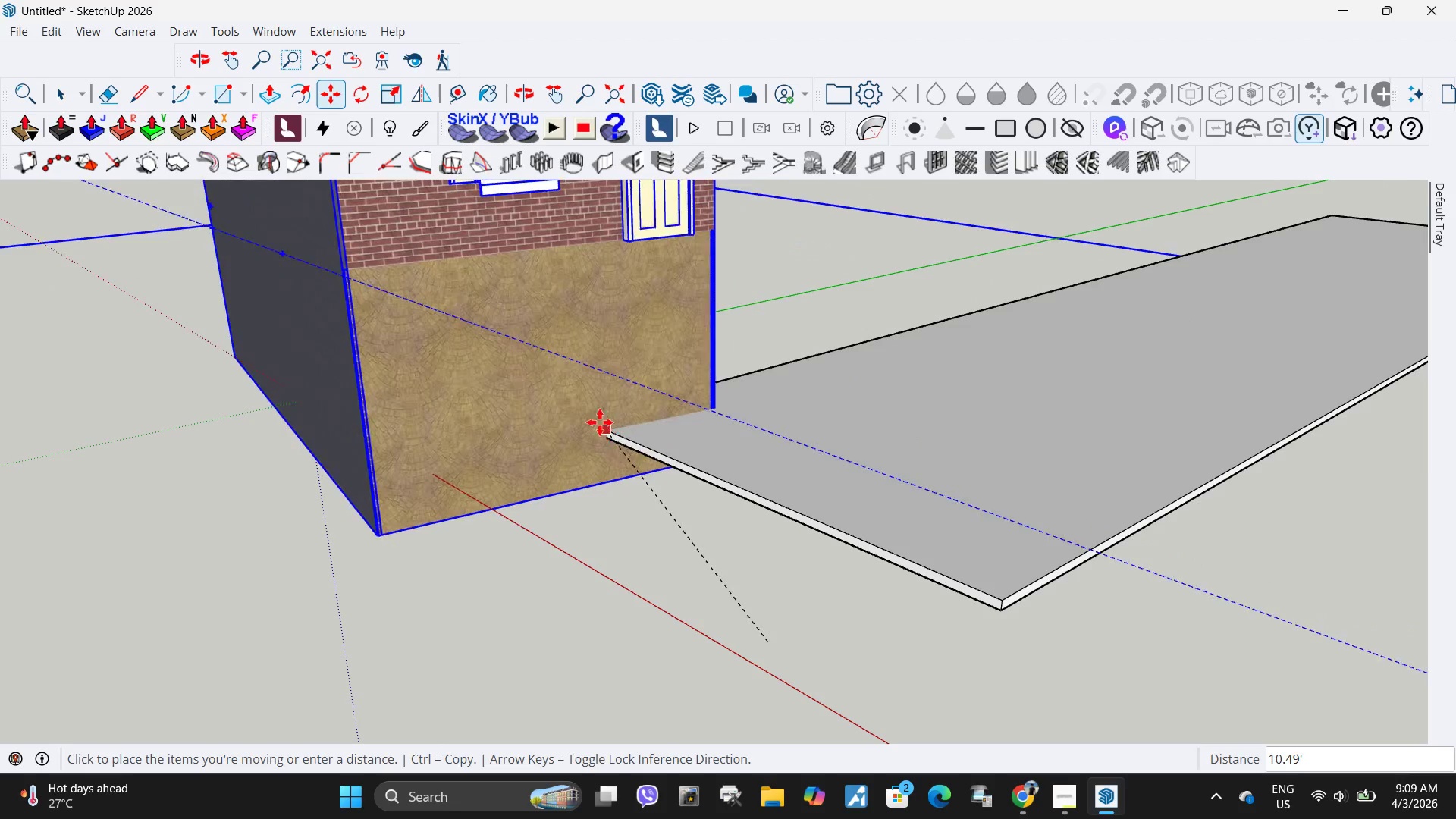 
left_click([646, 315])
 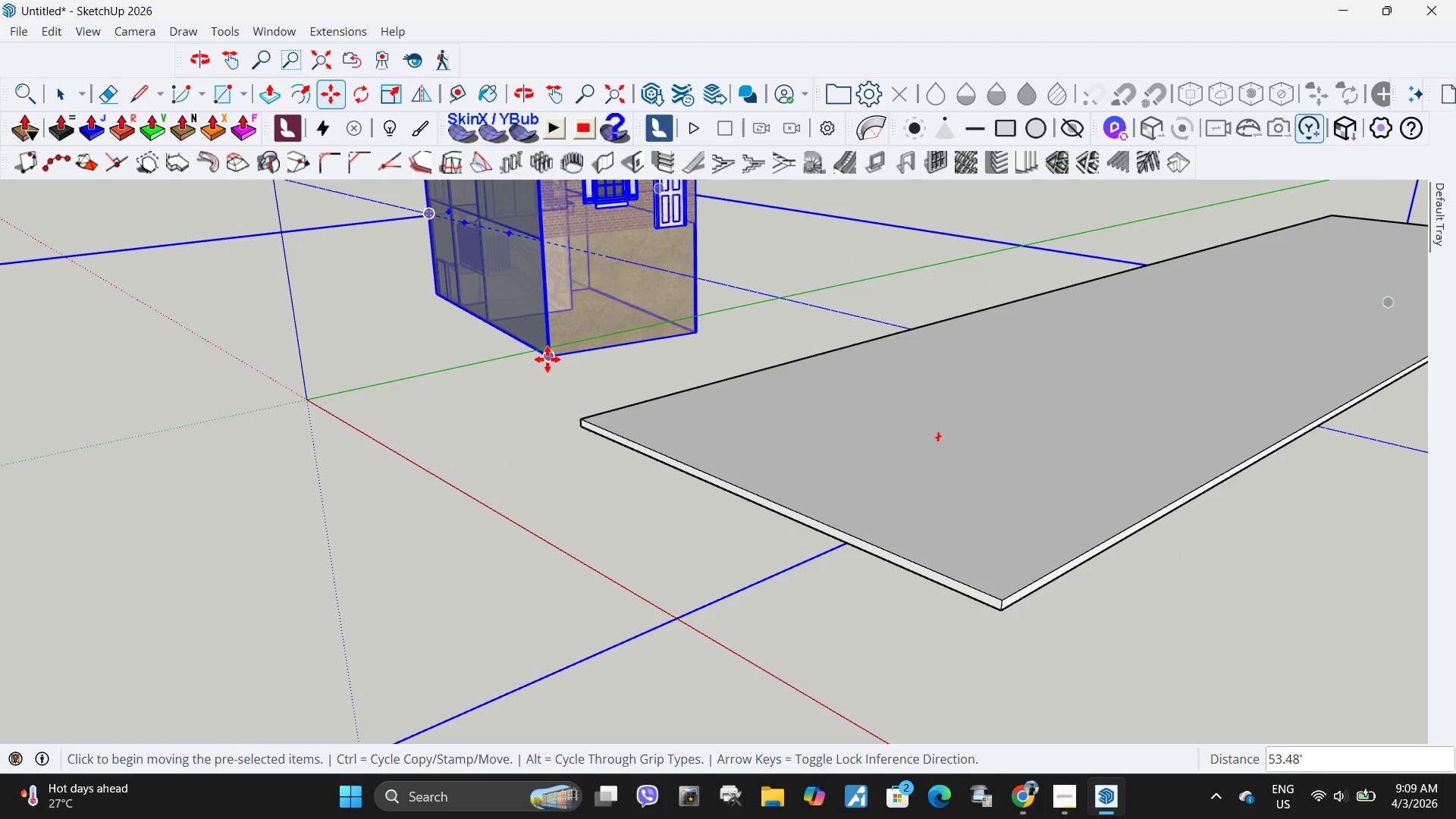 
key(H)
 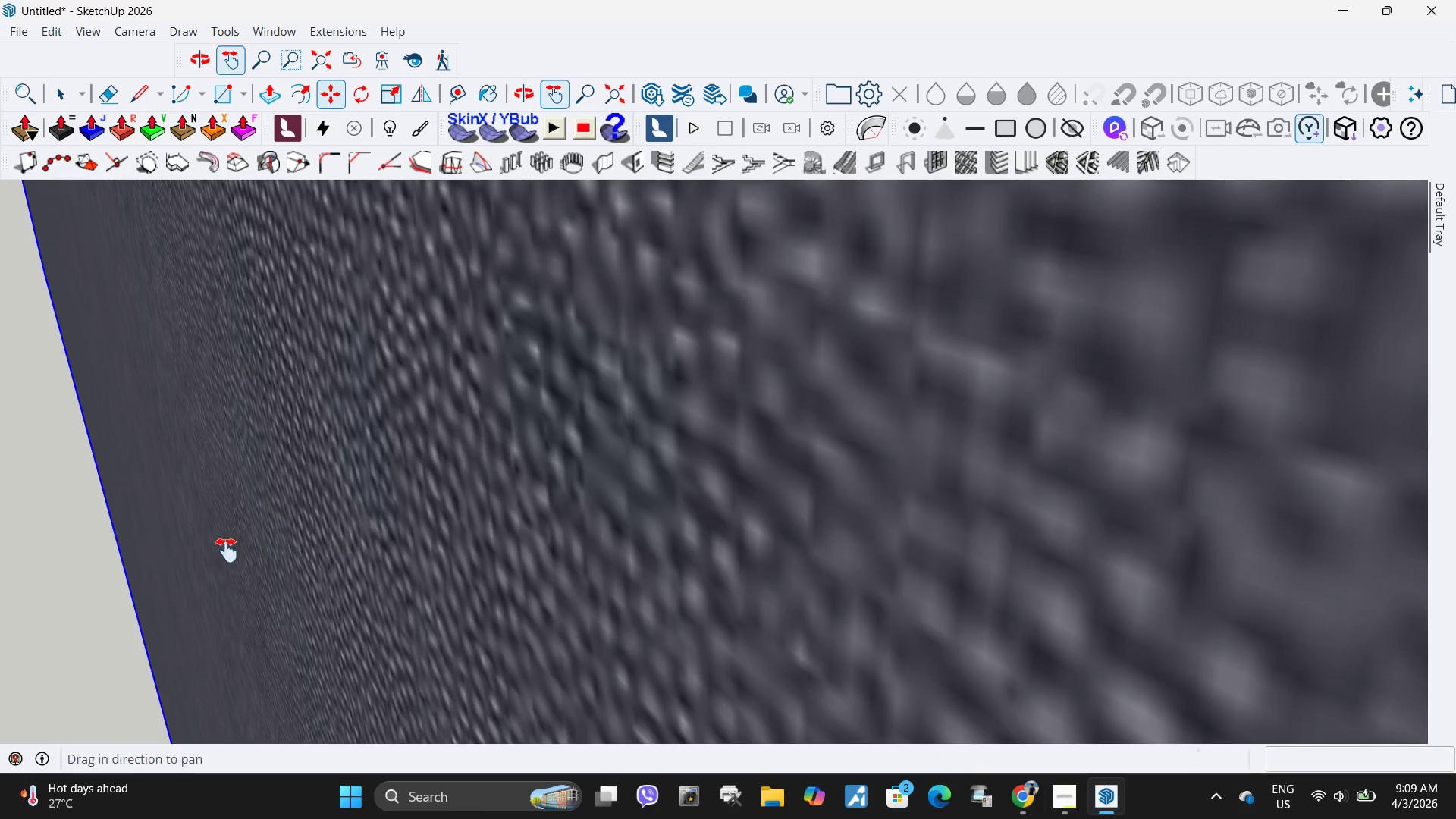 
left_click_drag(start_coordinate=[226, 551], to_coordinate=[954, 485])
 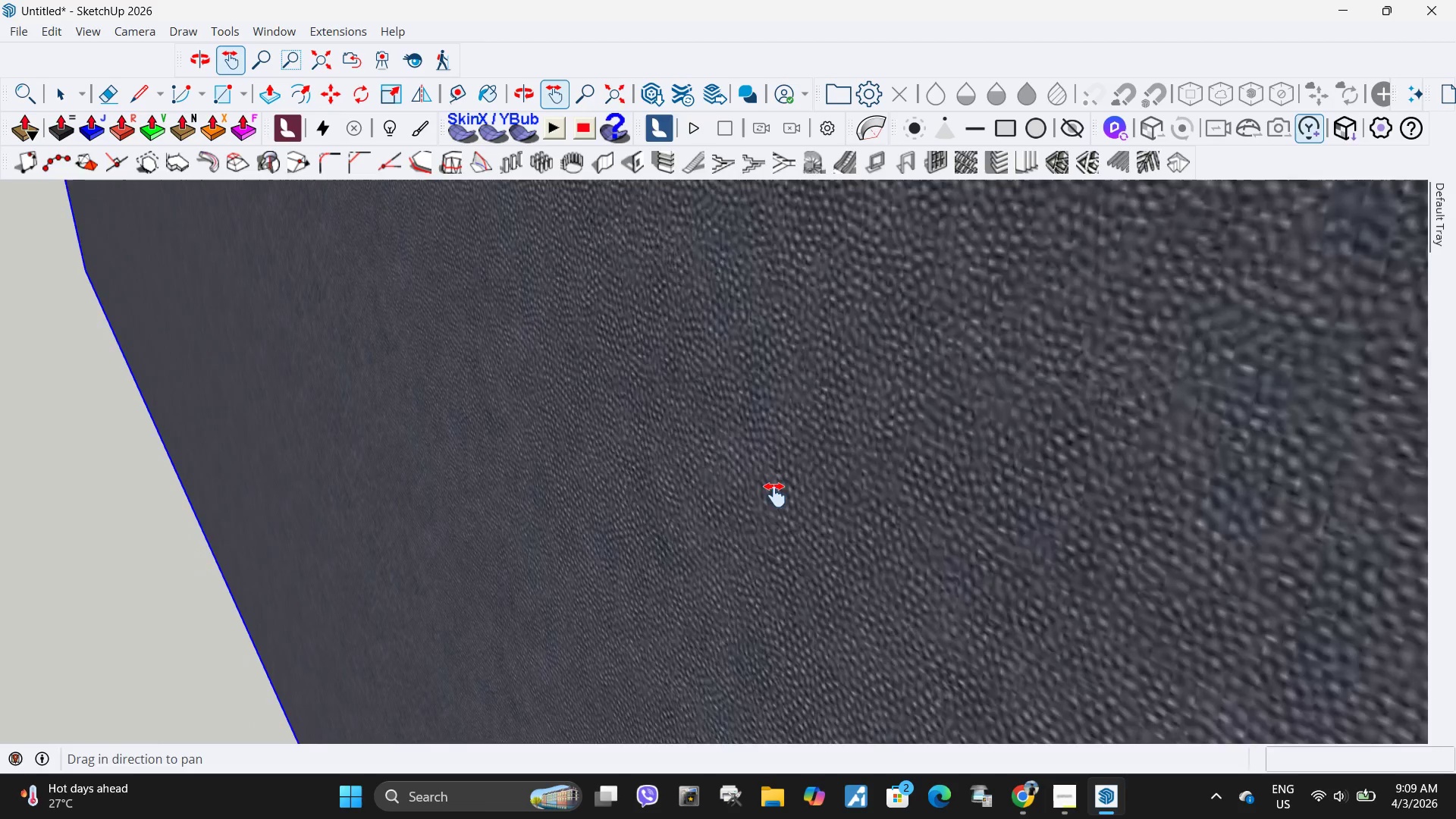 
scroll: coordinate [545, 519], scroll_direction: down, amount: 43.0
 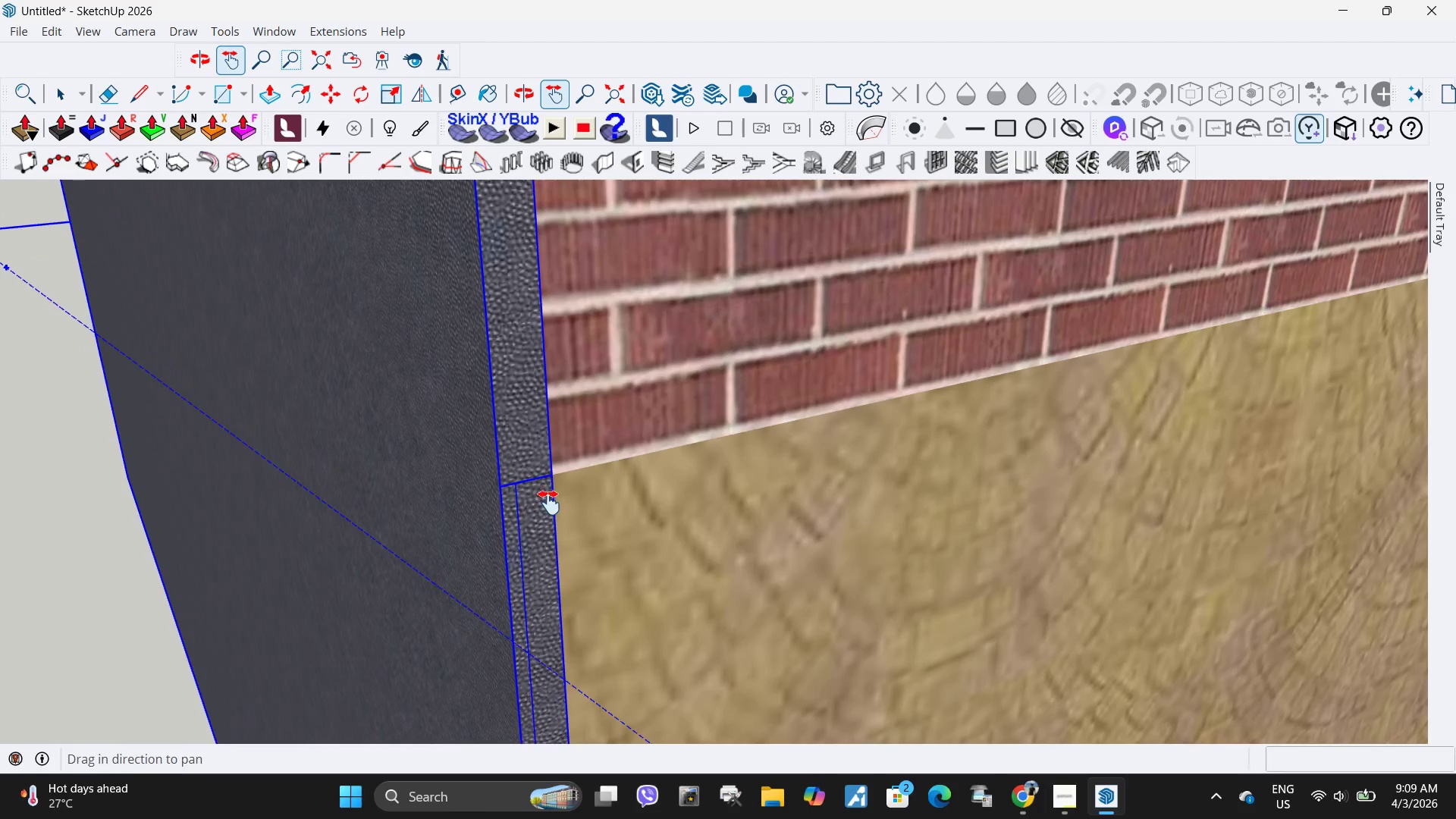 
key(M)
 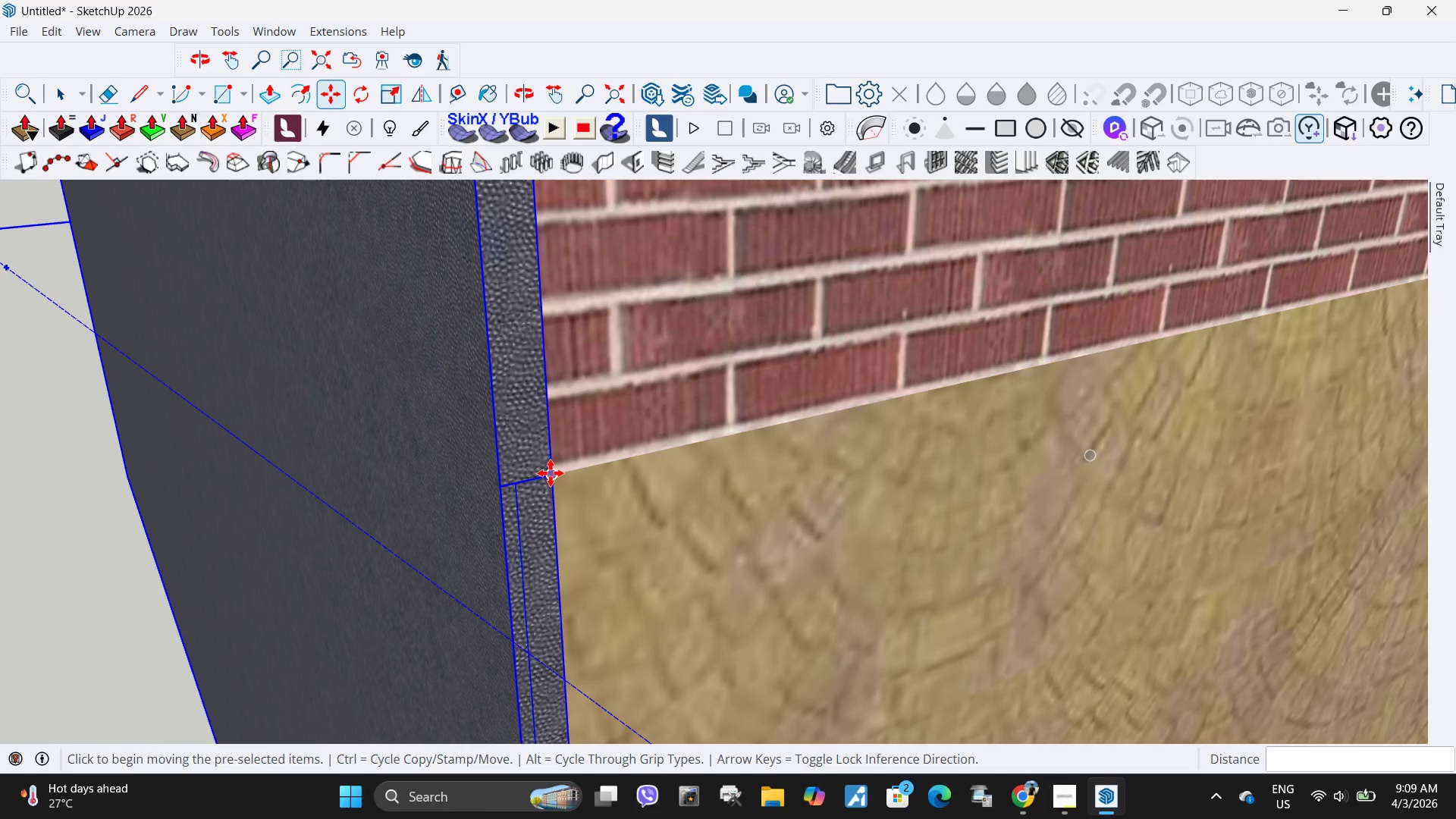 
left_click([551, 473])
 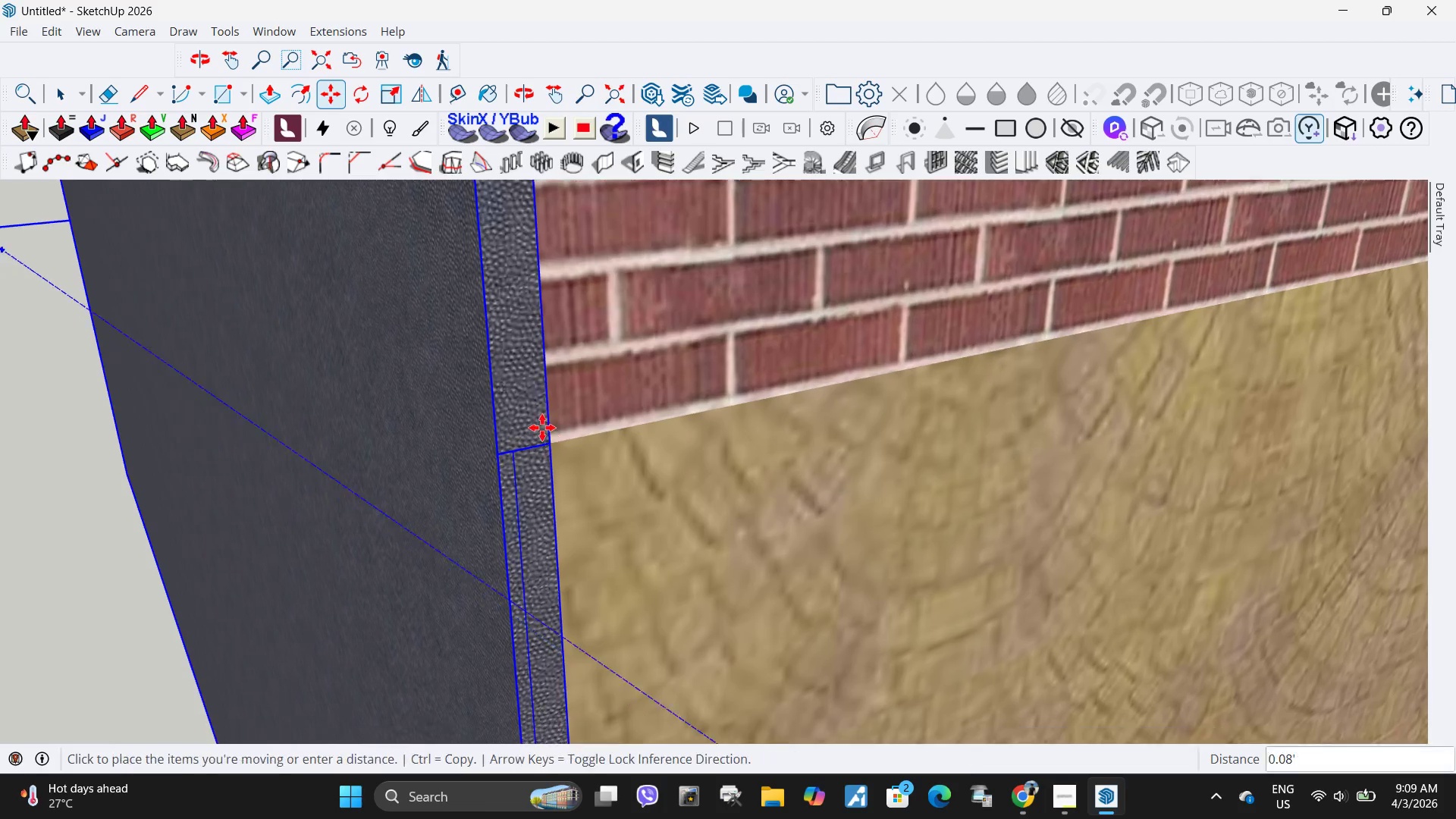 
scroll: coordinate [568, 607], scroll_direction: down, amount: 33.0
 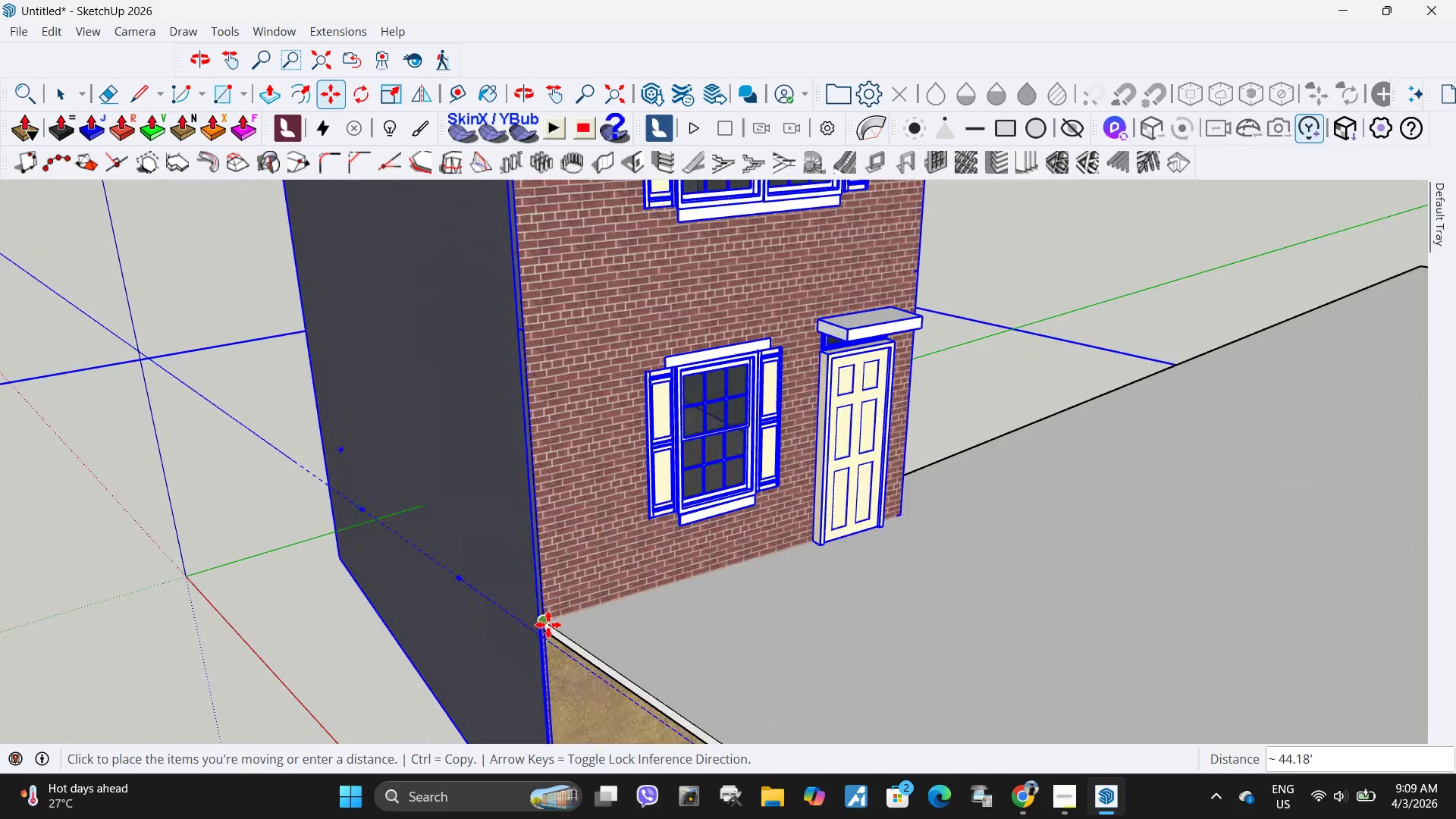 
left_click([548, 625])
 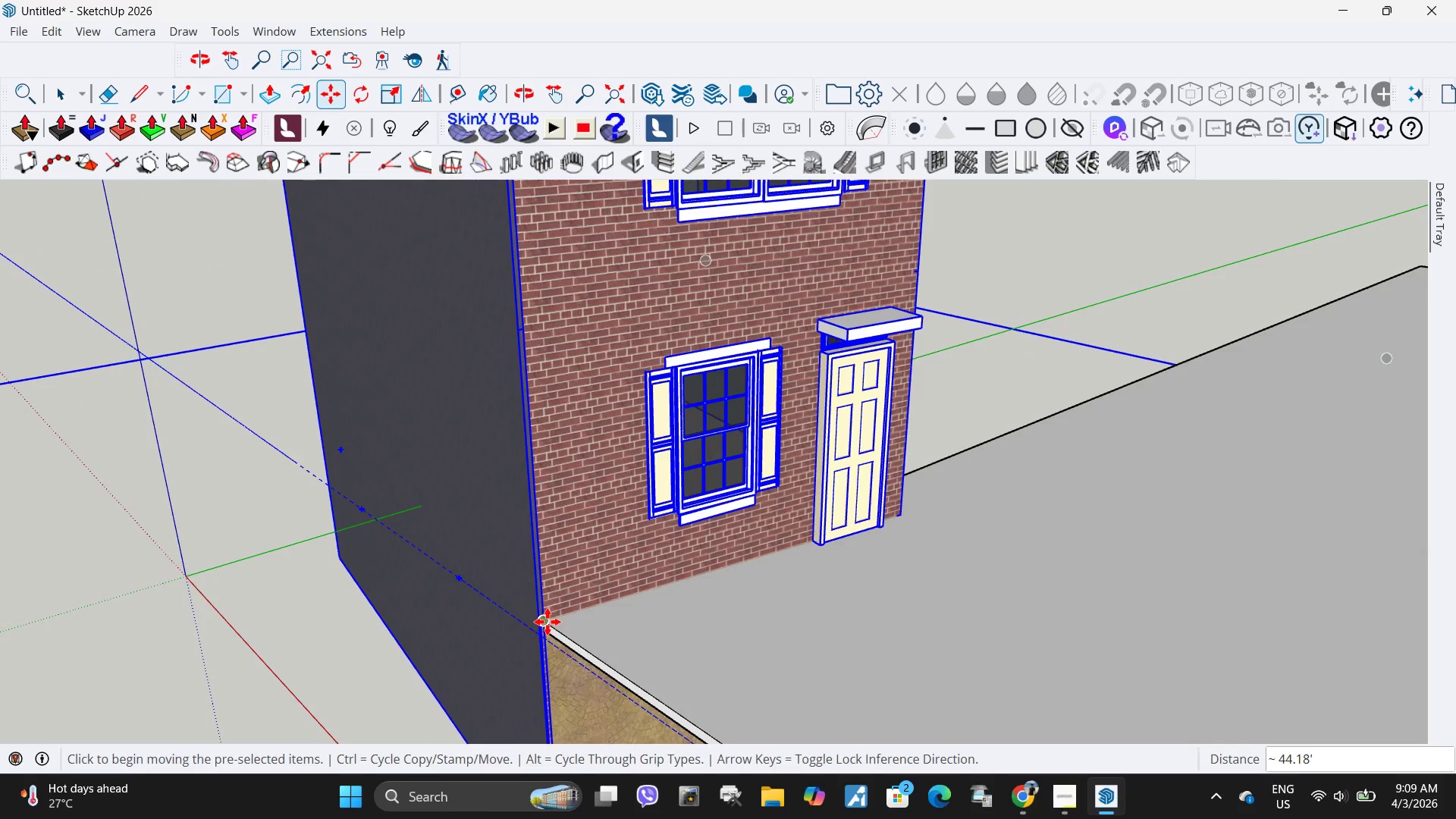 
key(Q)
 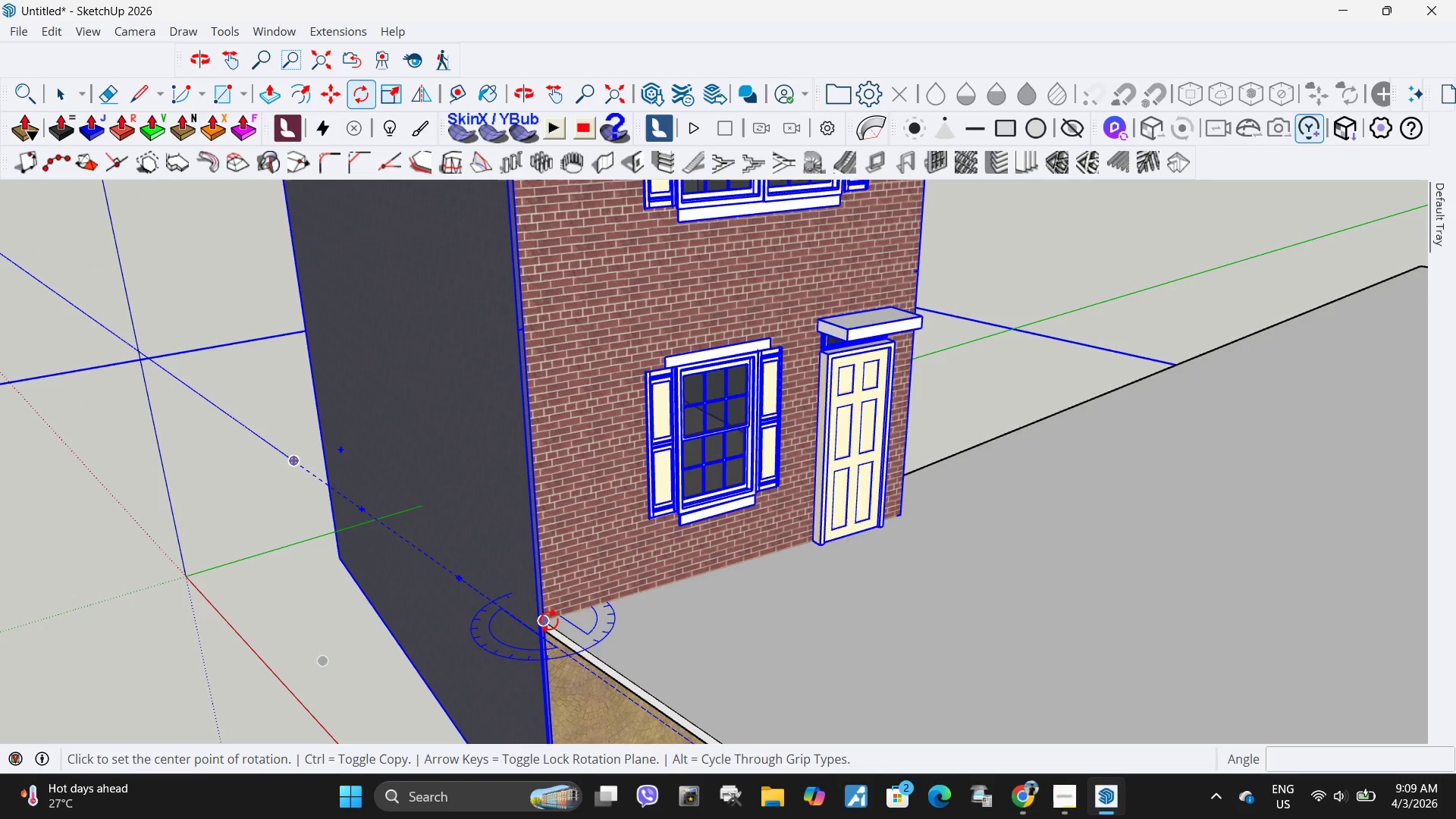 
left_click([550, 620])
 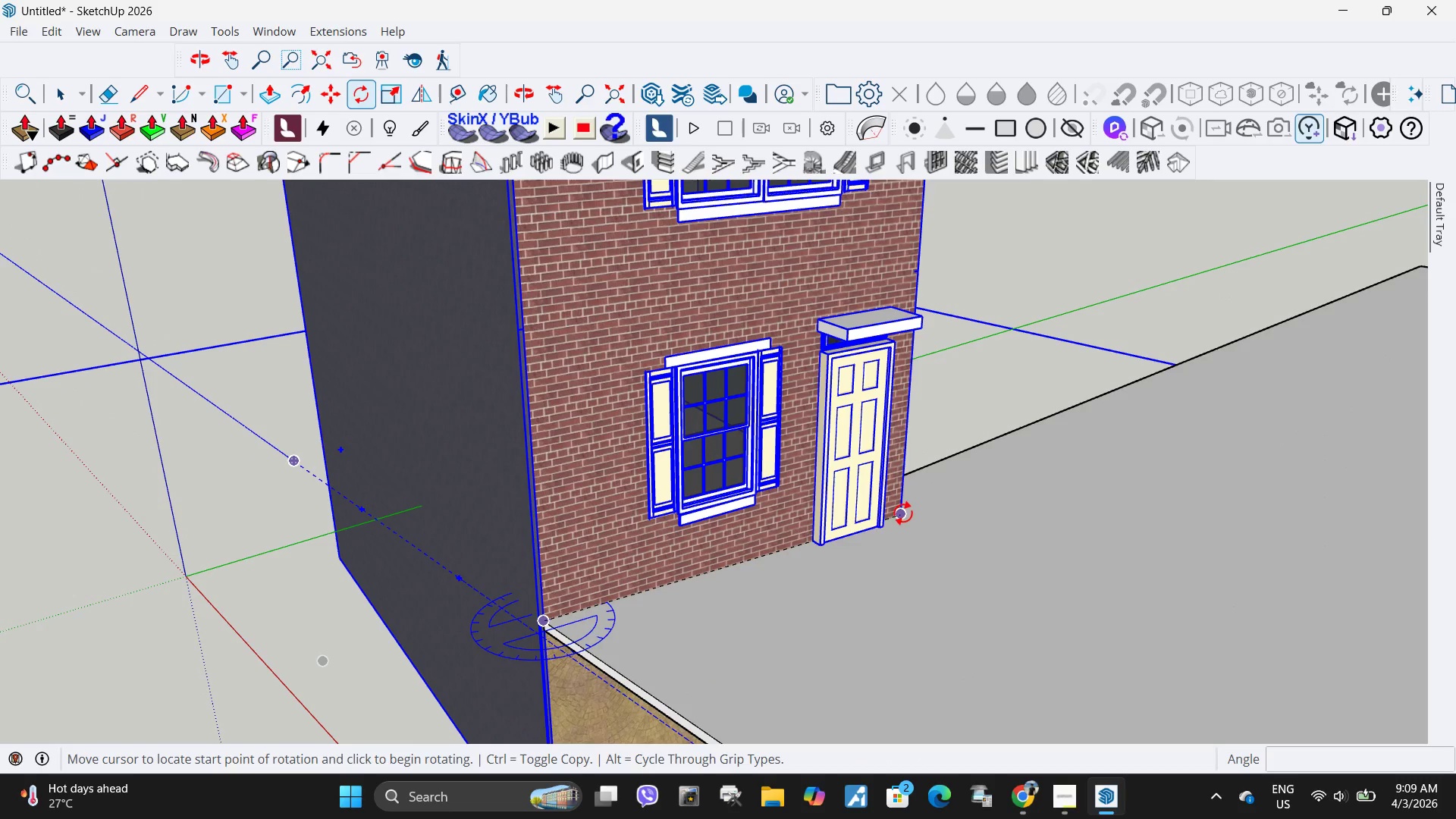 
left_click([903, 513])
 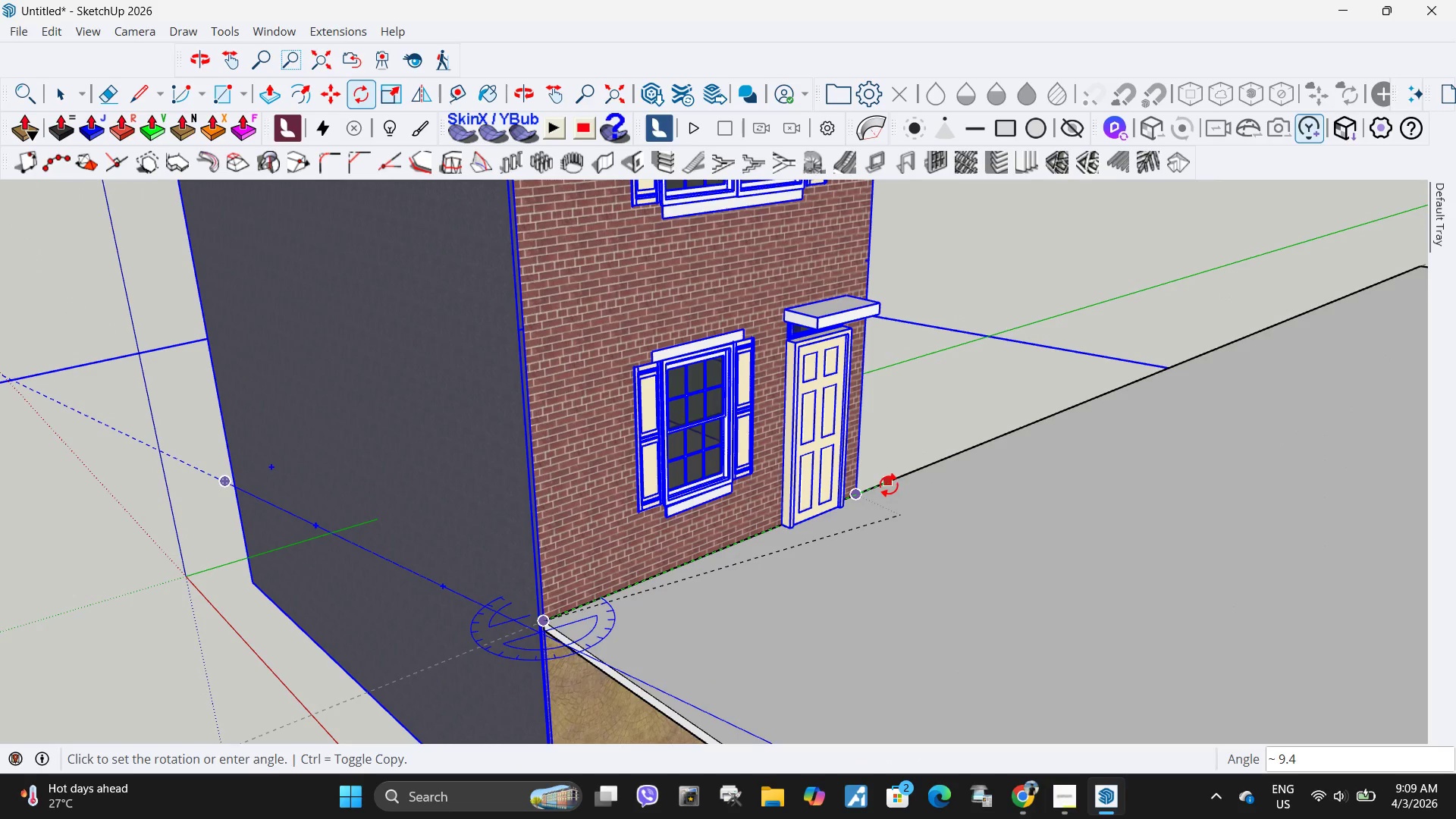 
left_click([889, 485])
 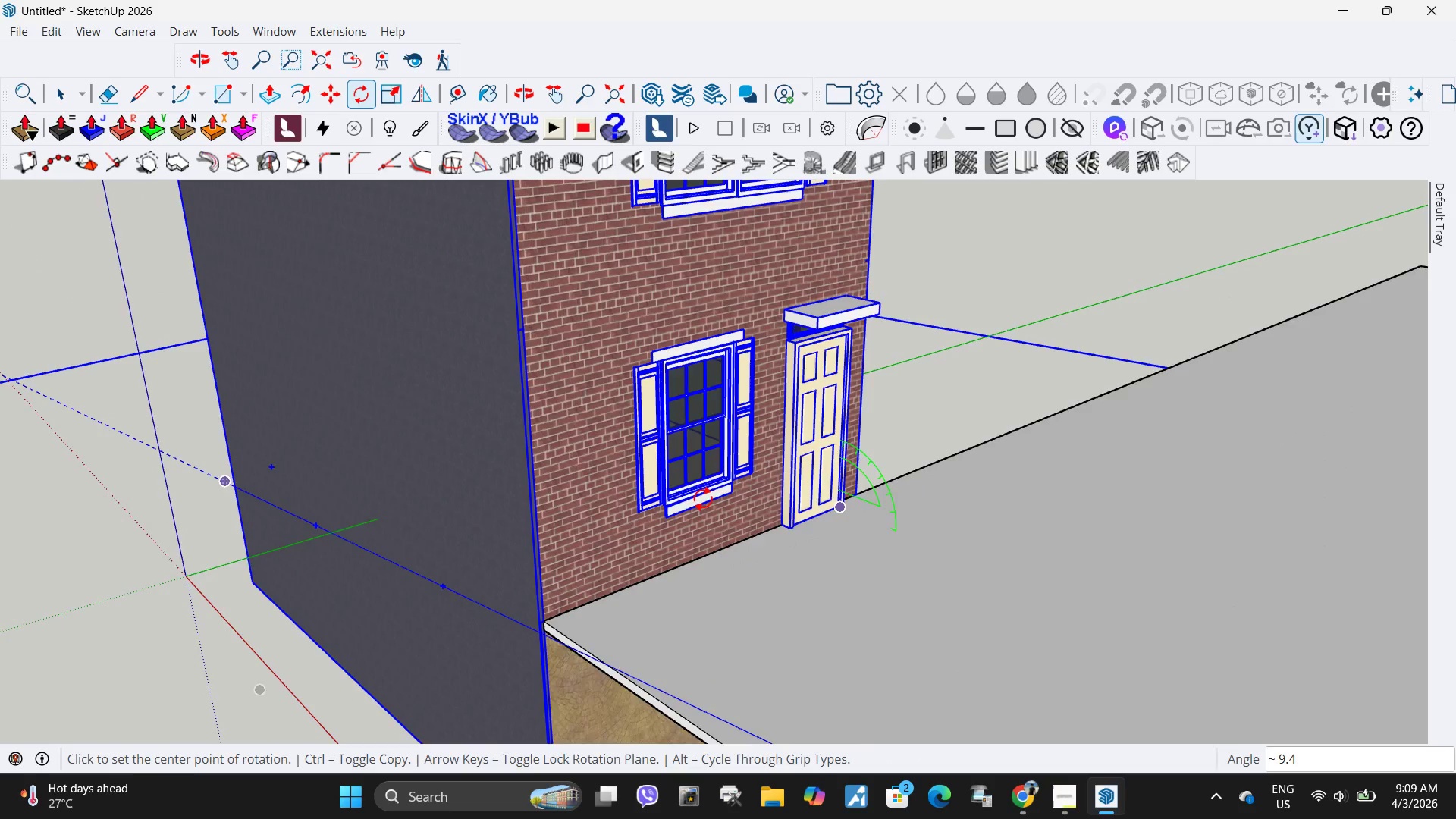 
key(Space)
 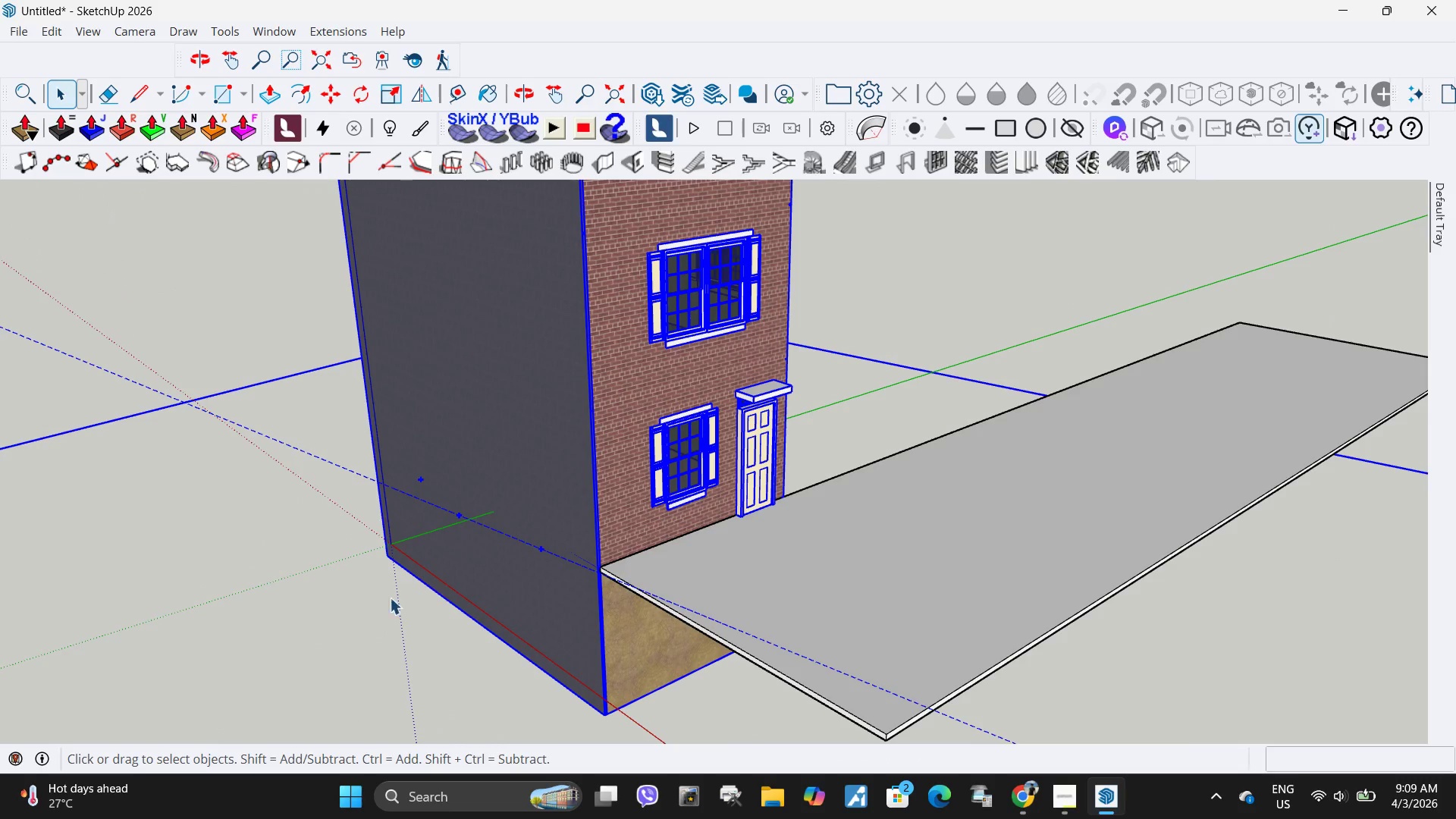 
scroll: coordinate [669, 500], scroll_direction: down, amount: 6.0
 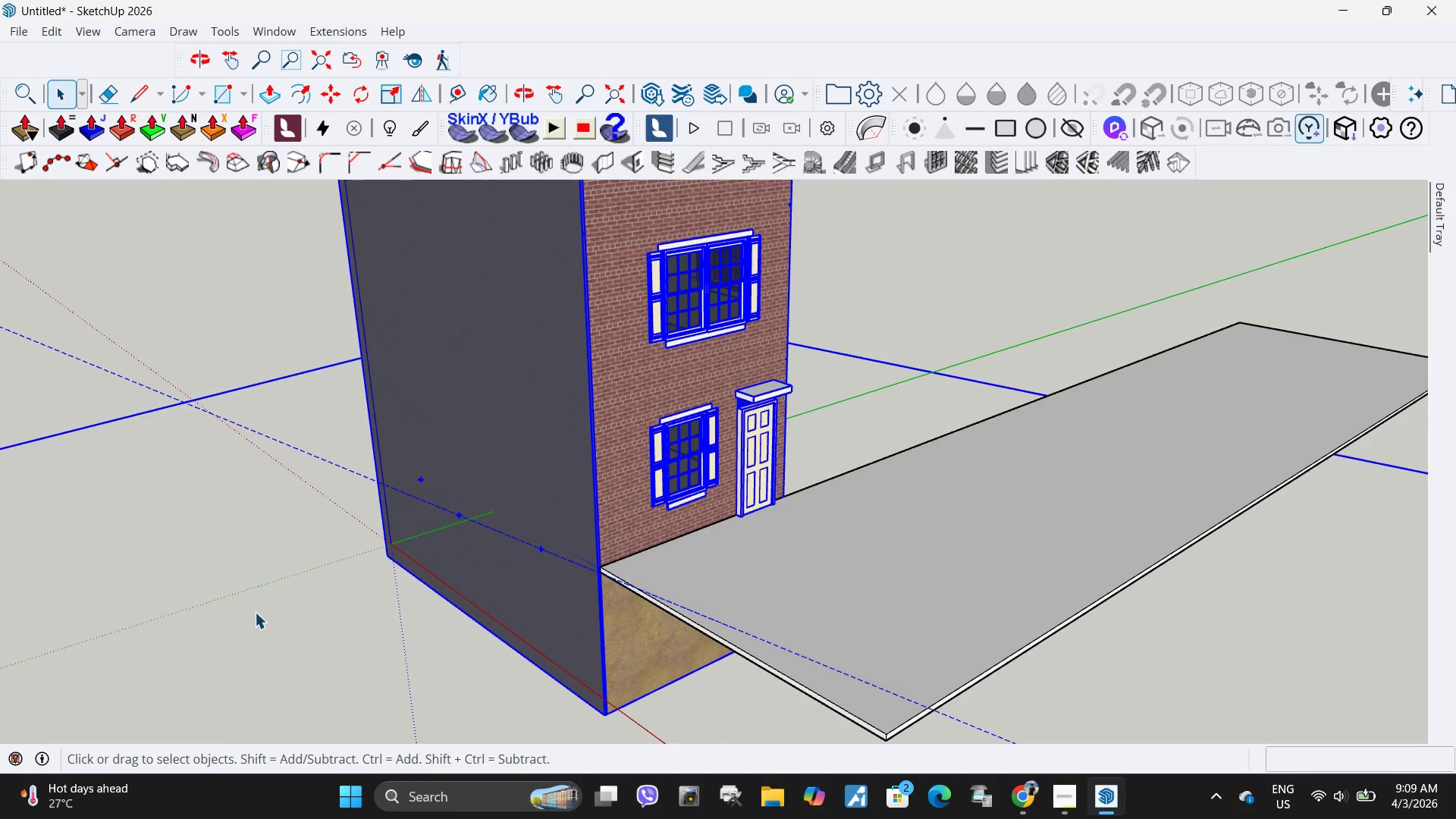 
left_click([255, 612])
 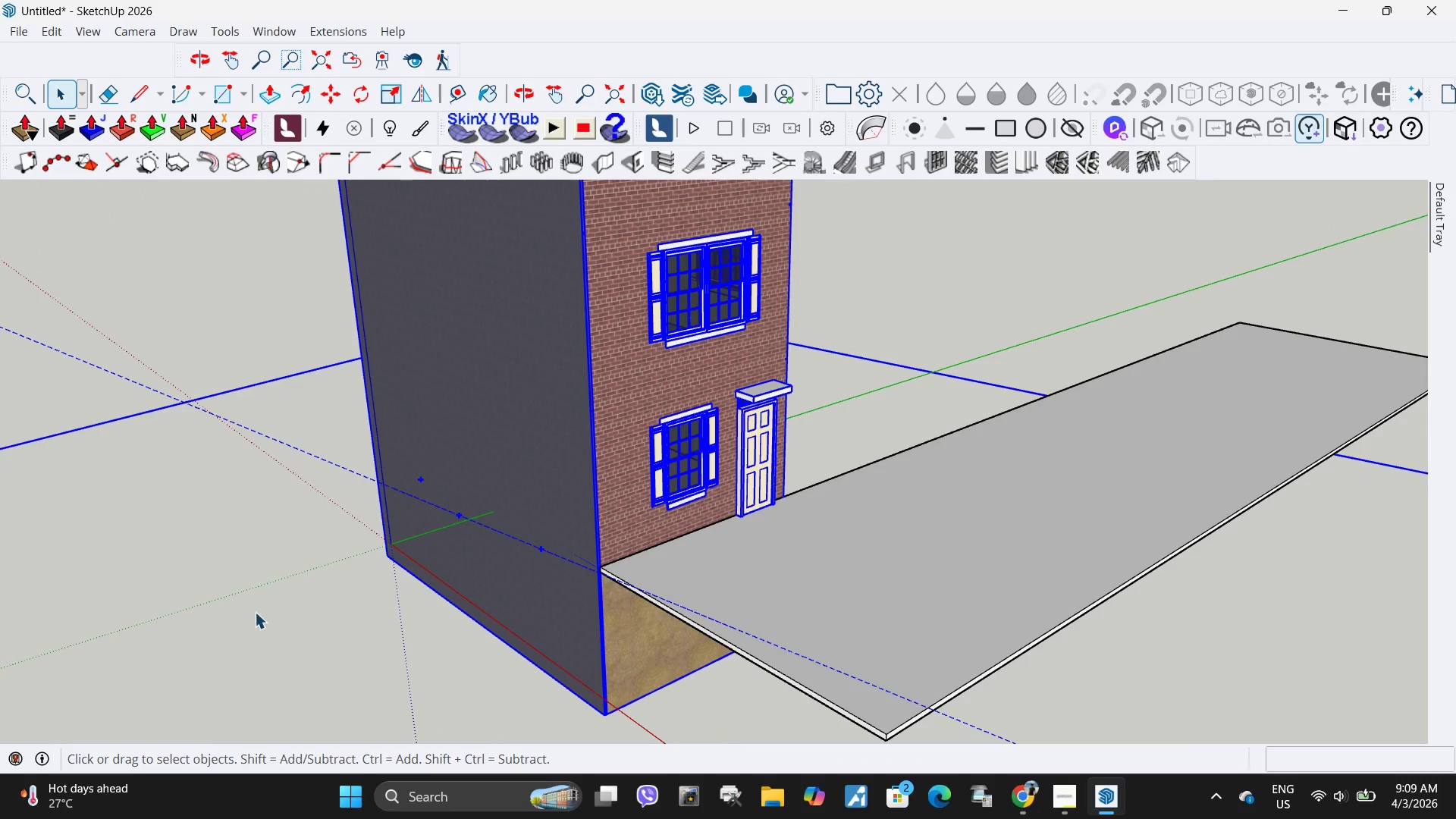 
key(Escape)
 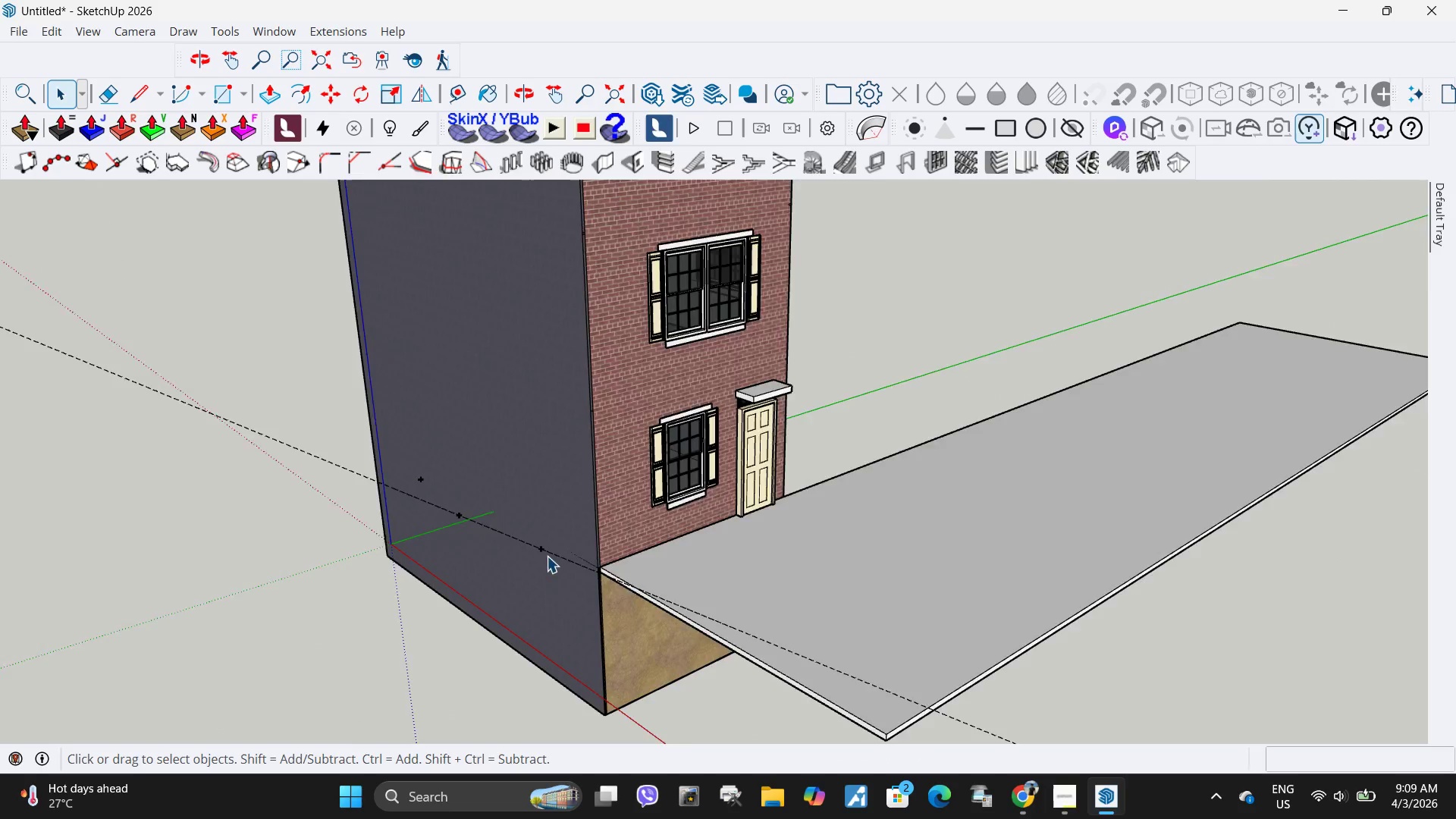 
scroll: coordinate [541, 569], scroll_direction: down, amount: 5.0
 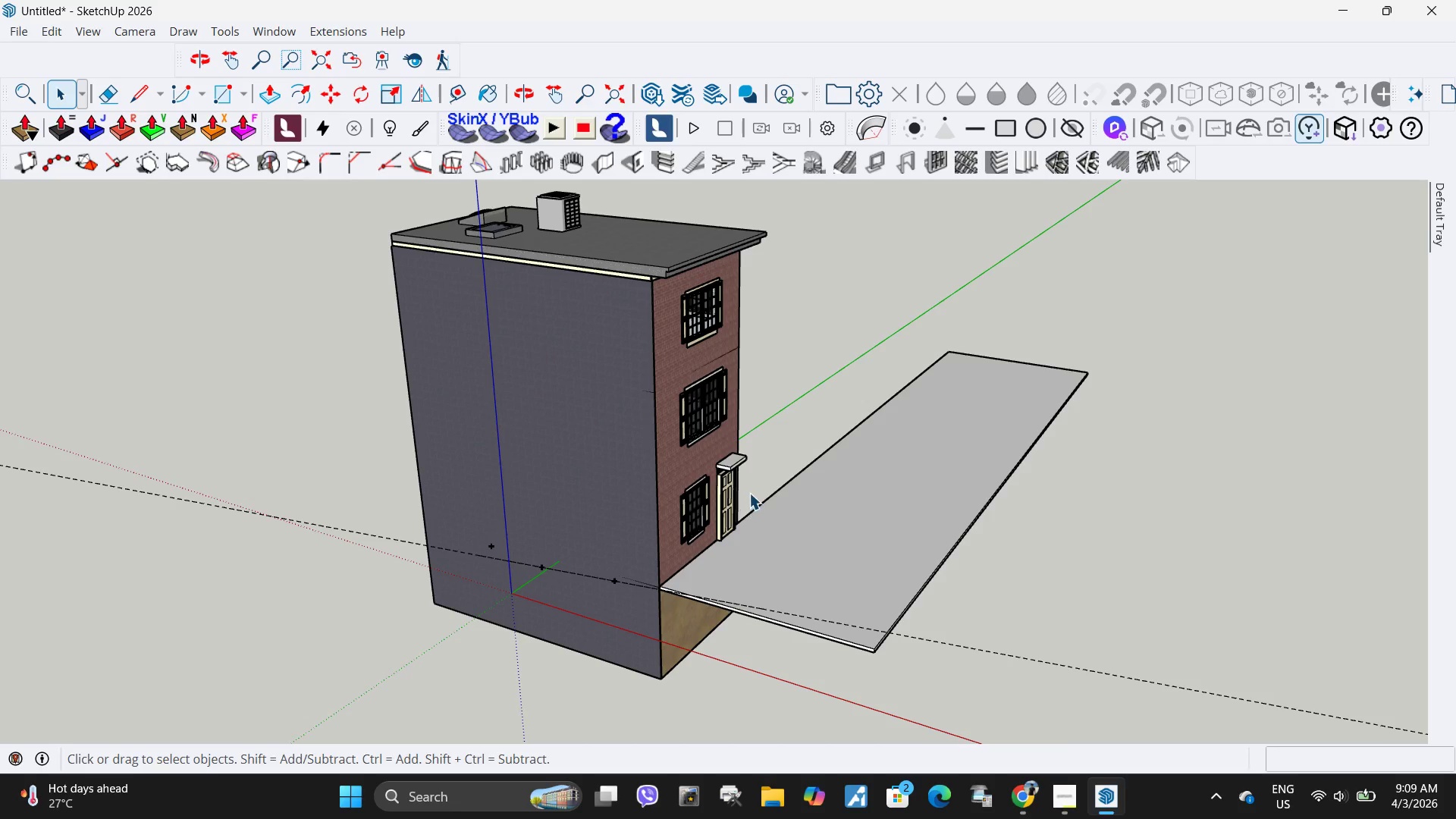 
scroll: coordinate [749, 493], scroll_direction: up, amount: 5.0
 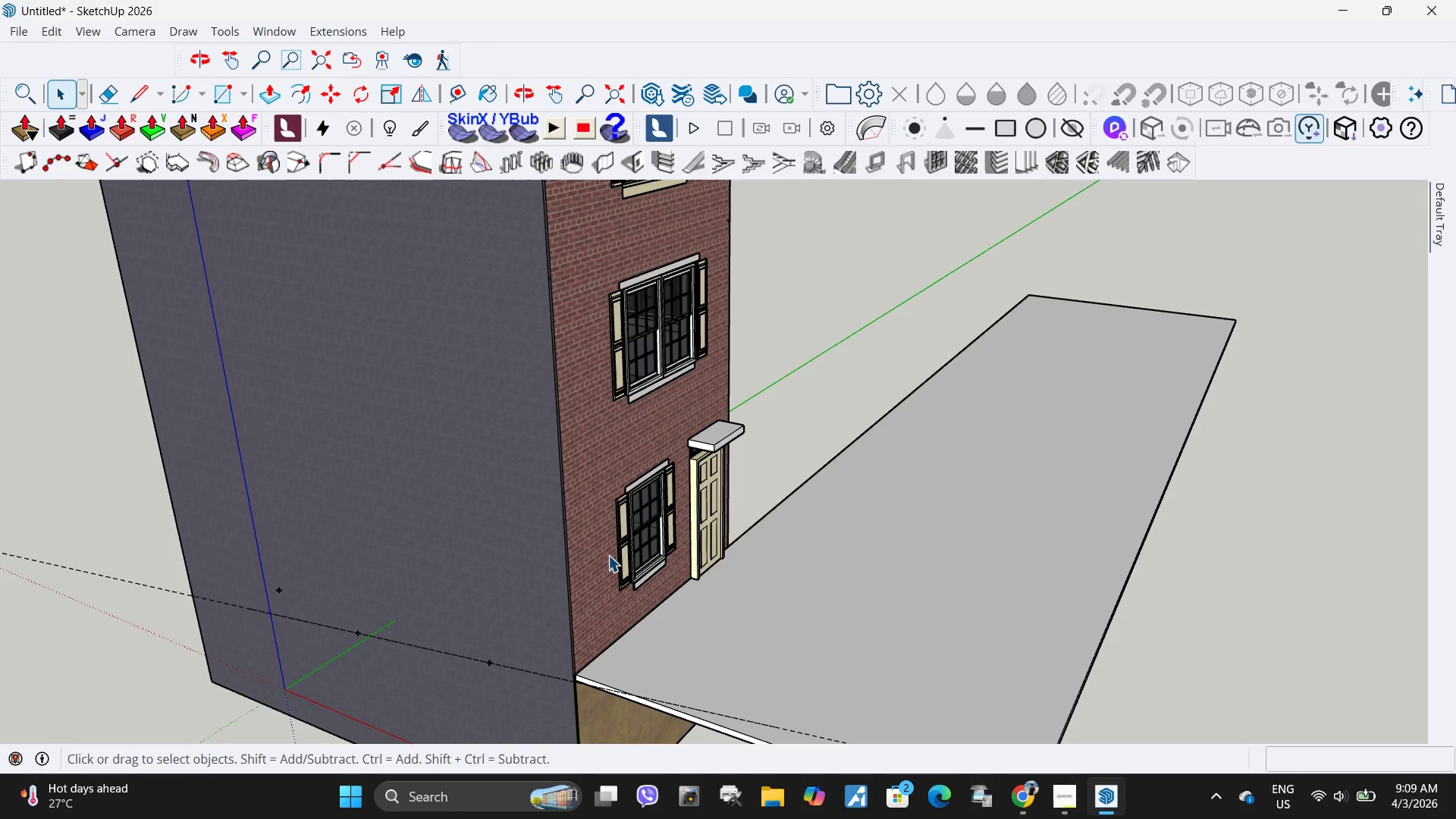 
left_click([608, 554])
 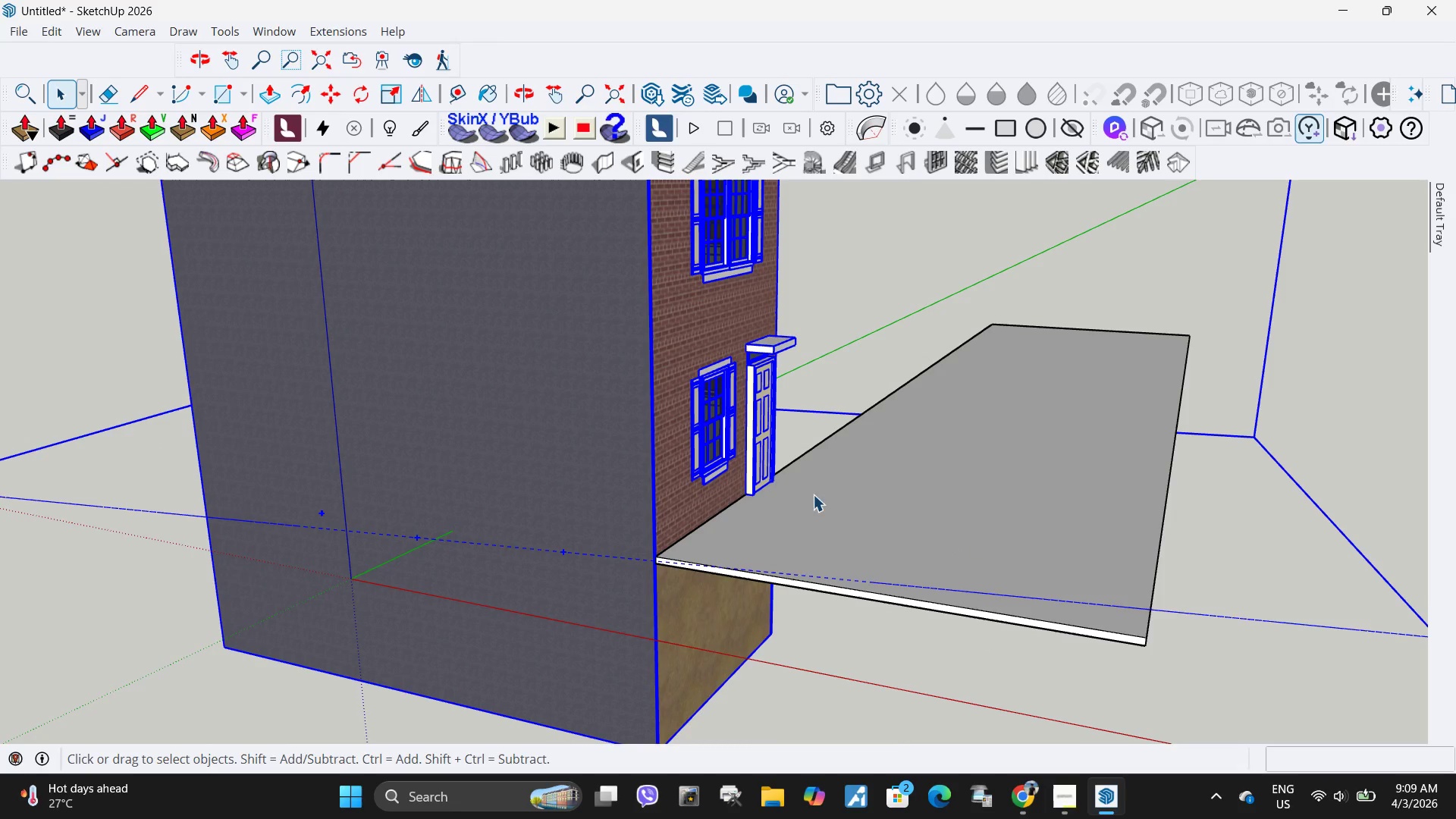 
key(M)
 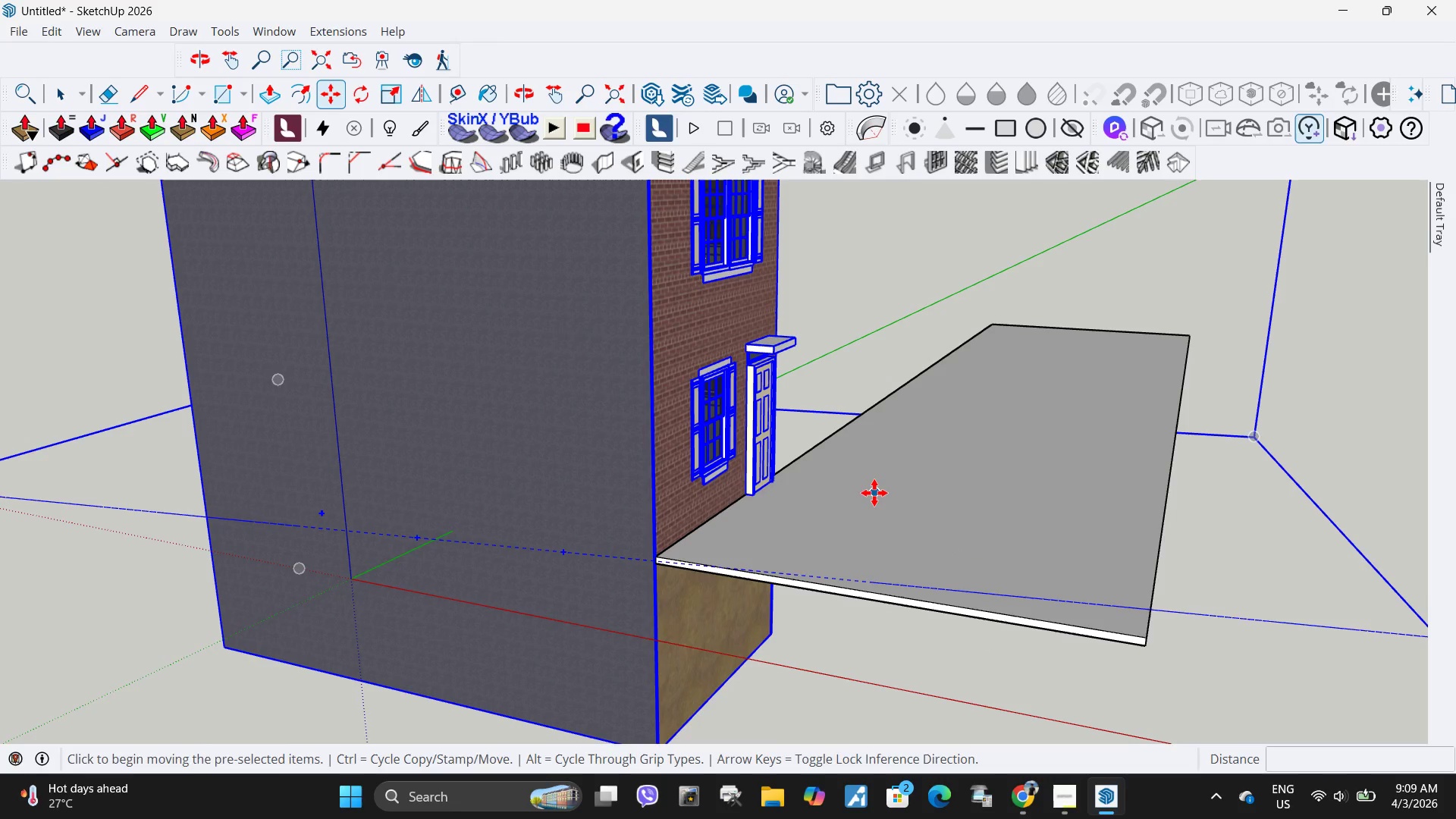 
left_click([874, 493])
 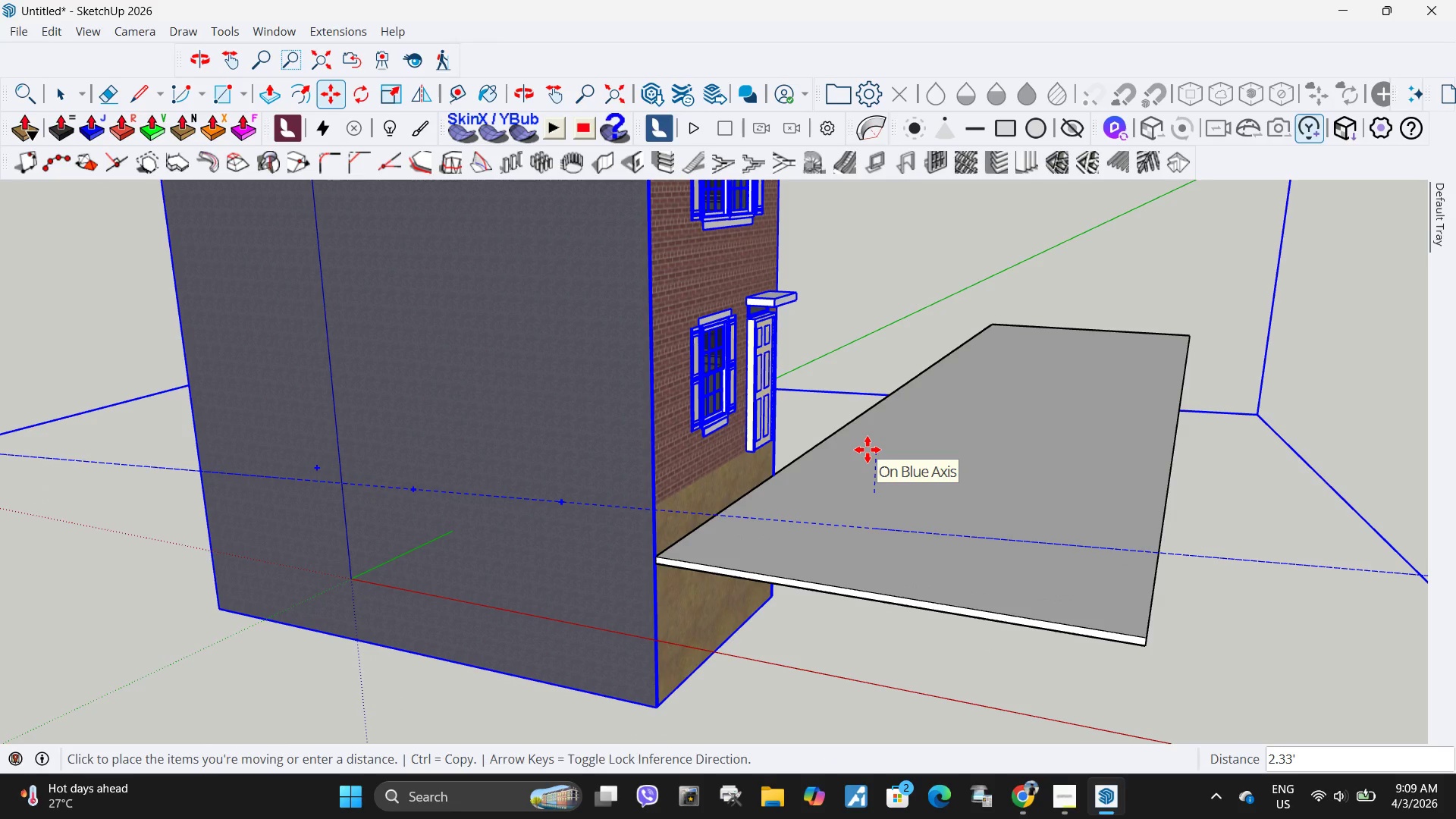 
wait(7.19)
 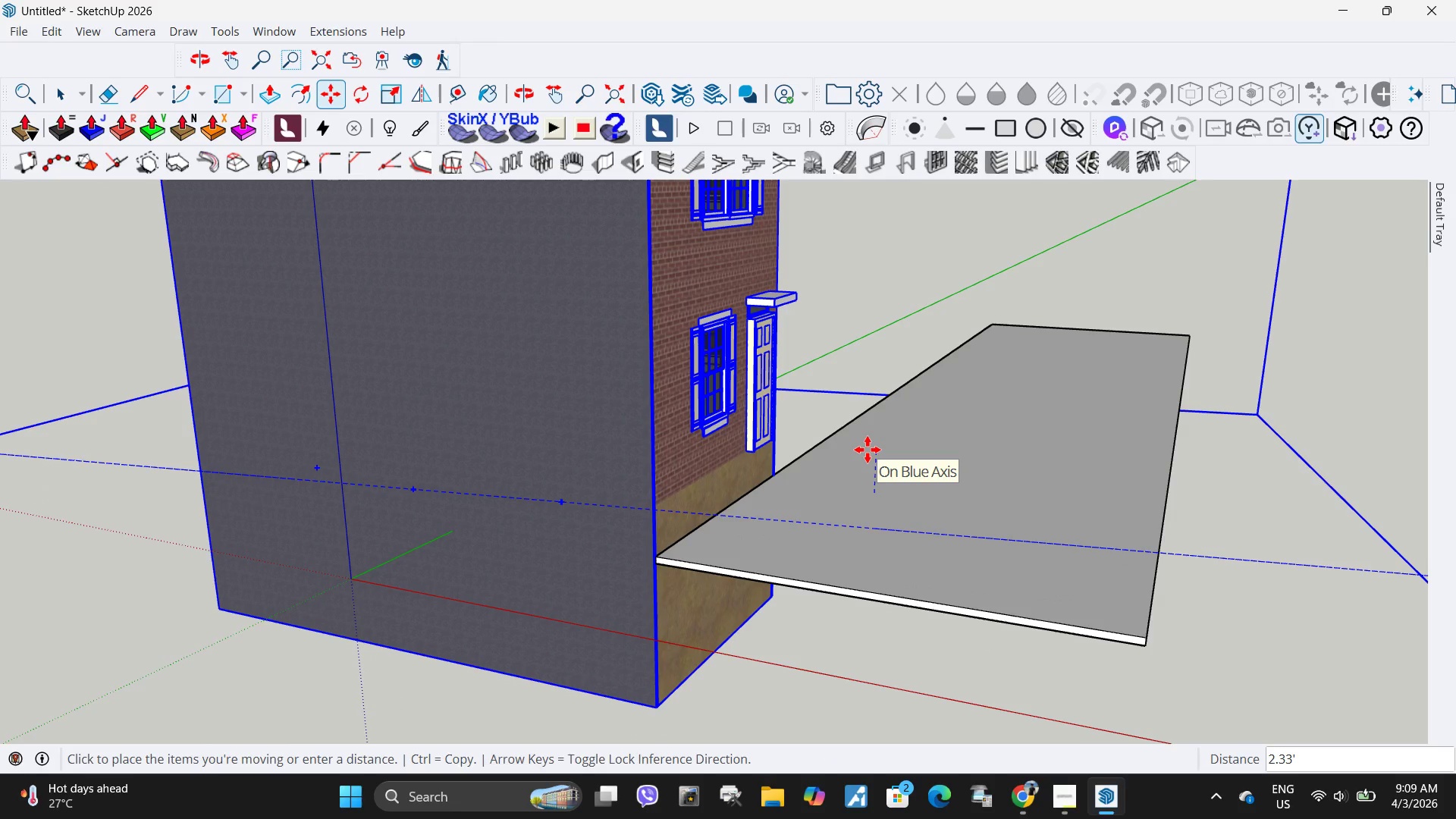 
key(Escape)
 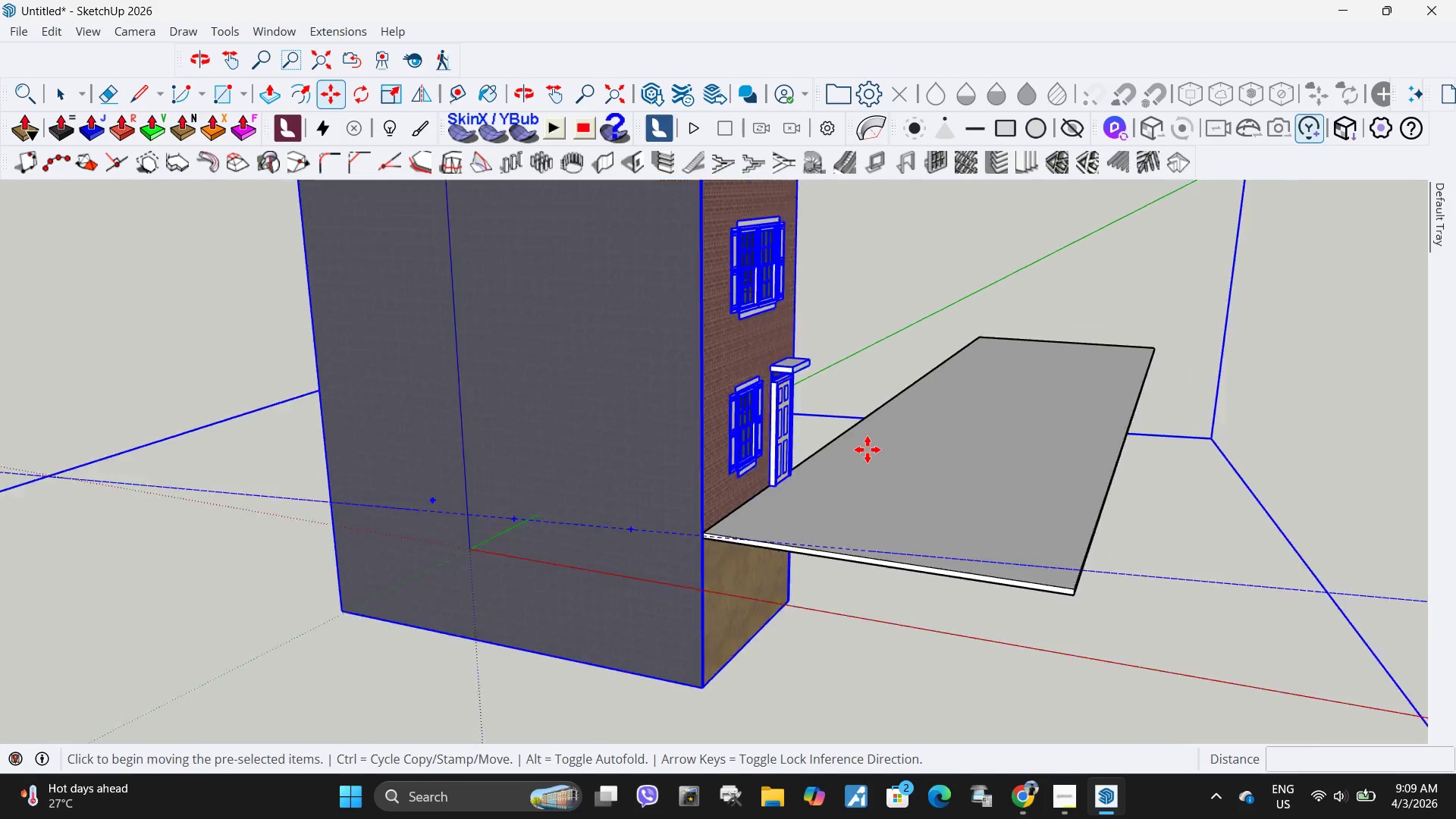 
scroll: coordinate [868, 450], scroll_direction: down, amount: 5.0
 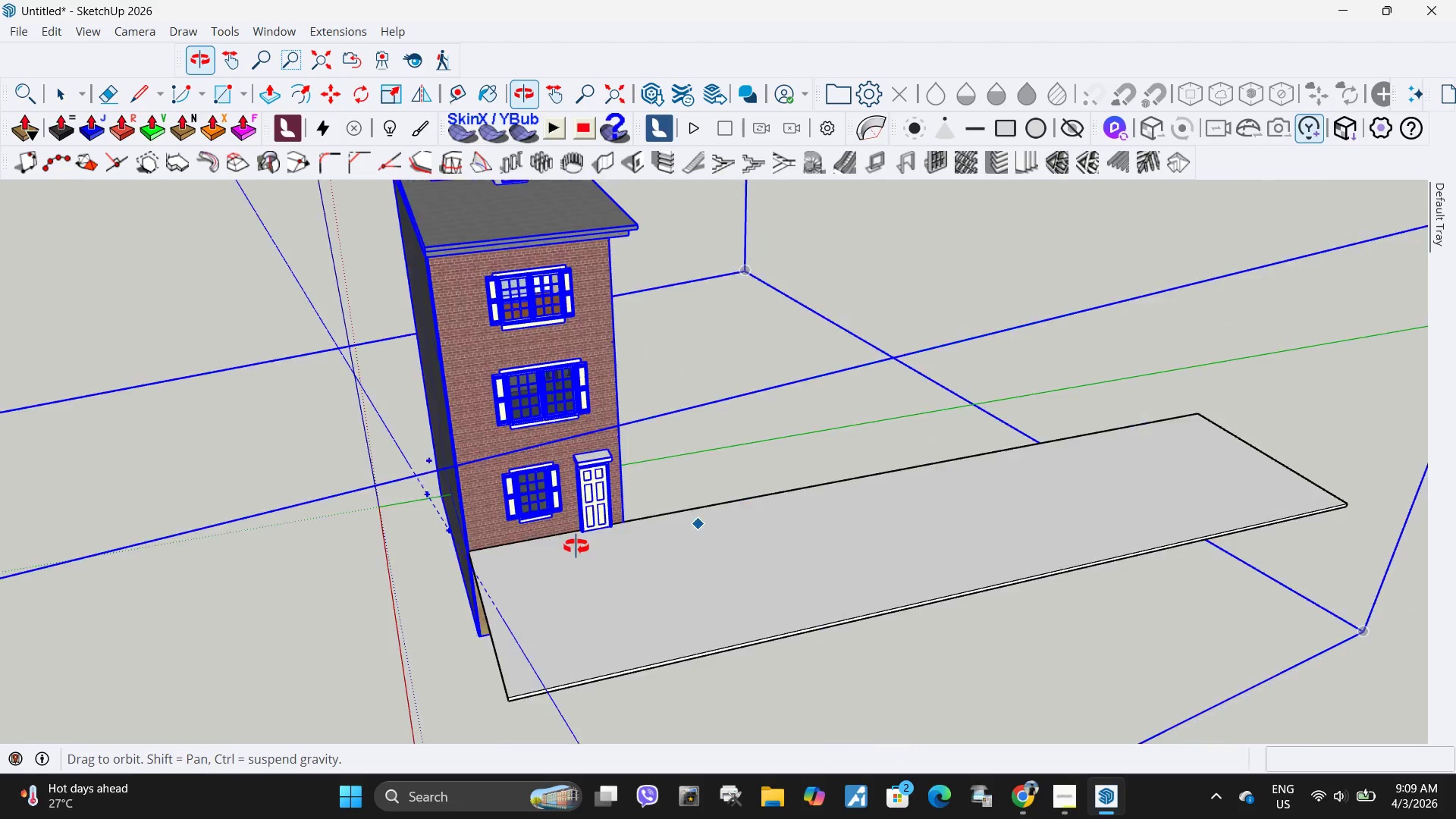 
key(Space)
 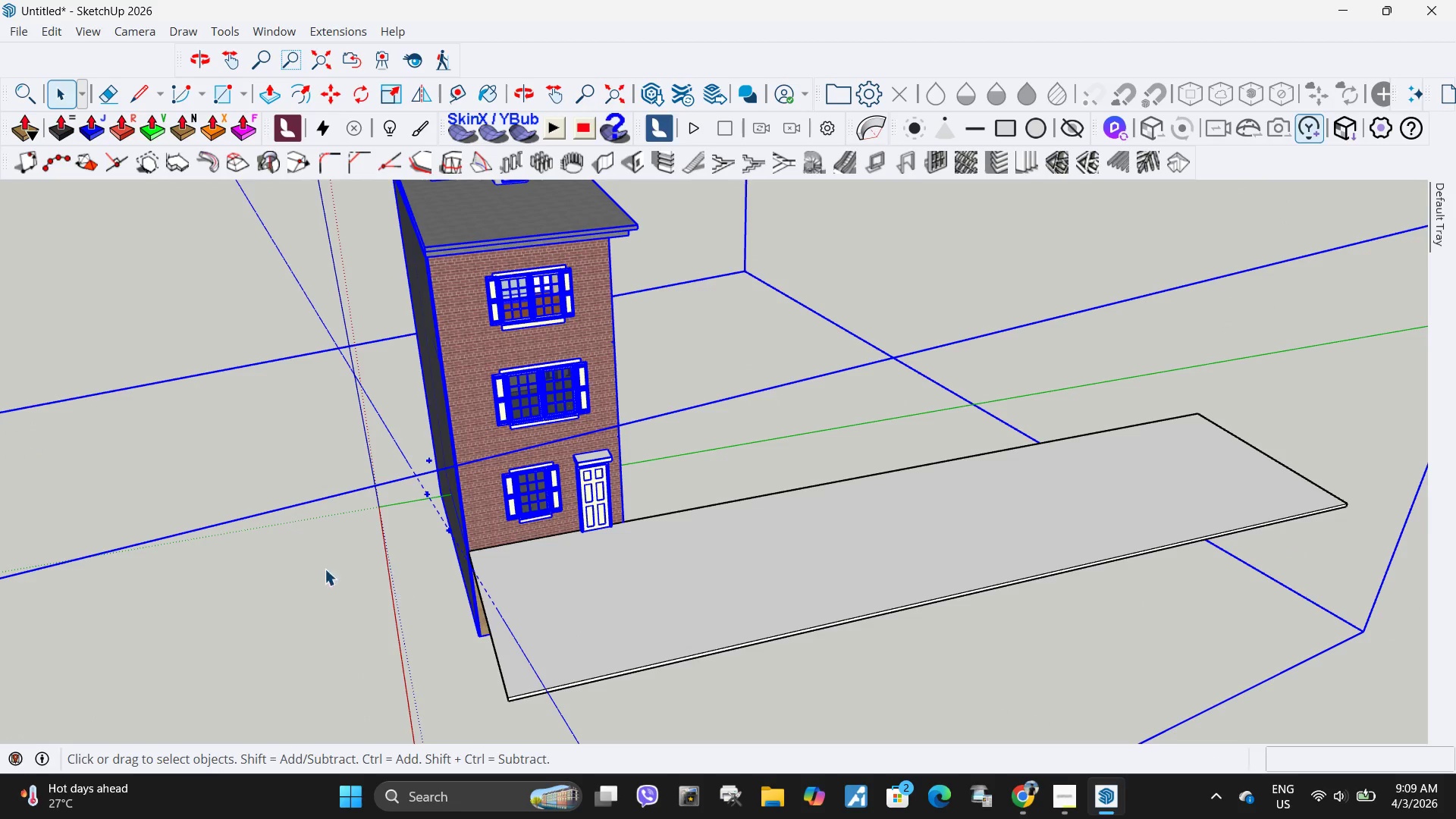 
left_click([301, 570])
 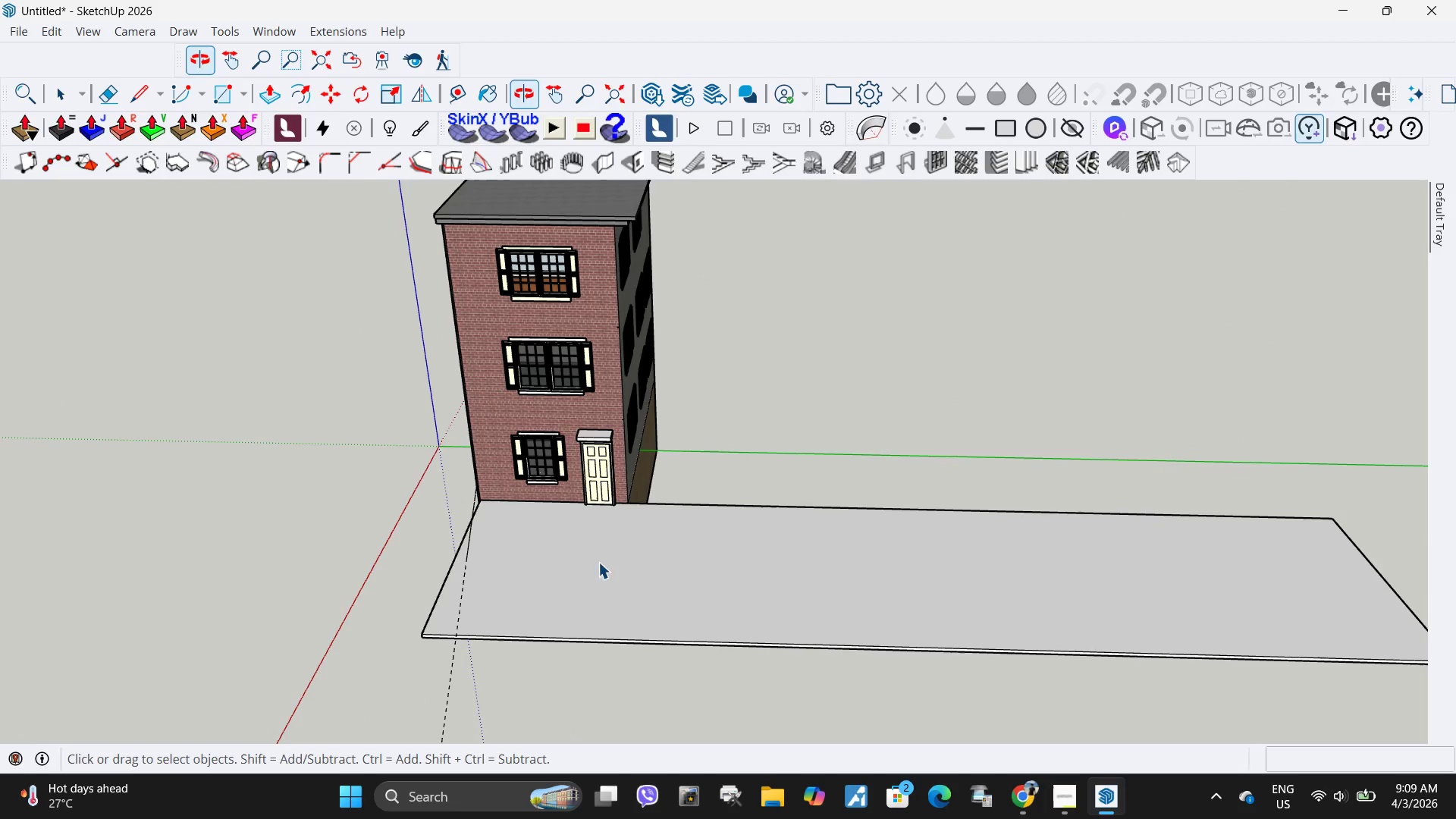 
scroll: coordinate [819, 592], scroll_direction: up, amount: 5.0
 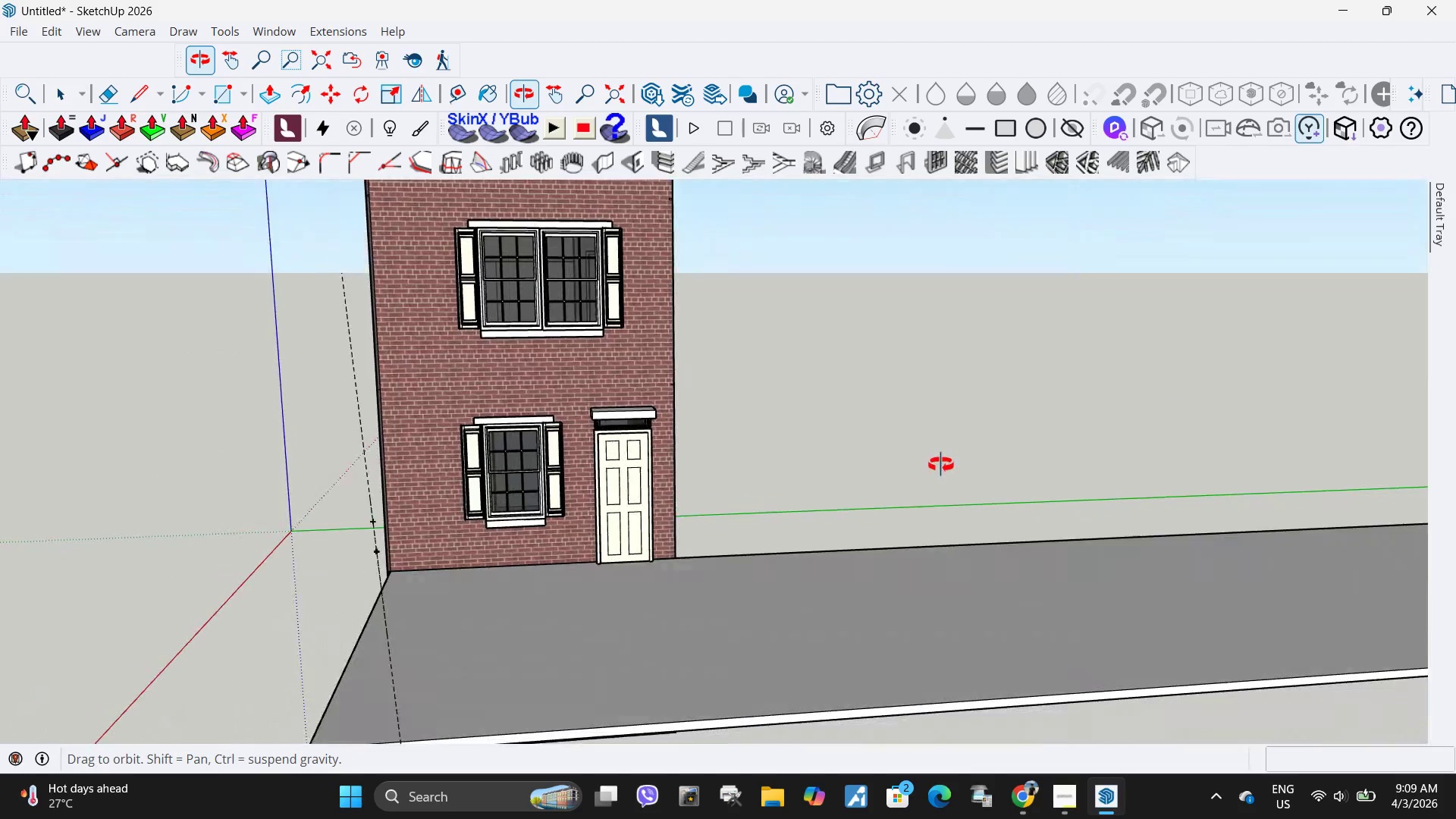 
scroll: coordinate [624, 520], scroll_direction: down, amount: 5.0
 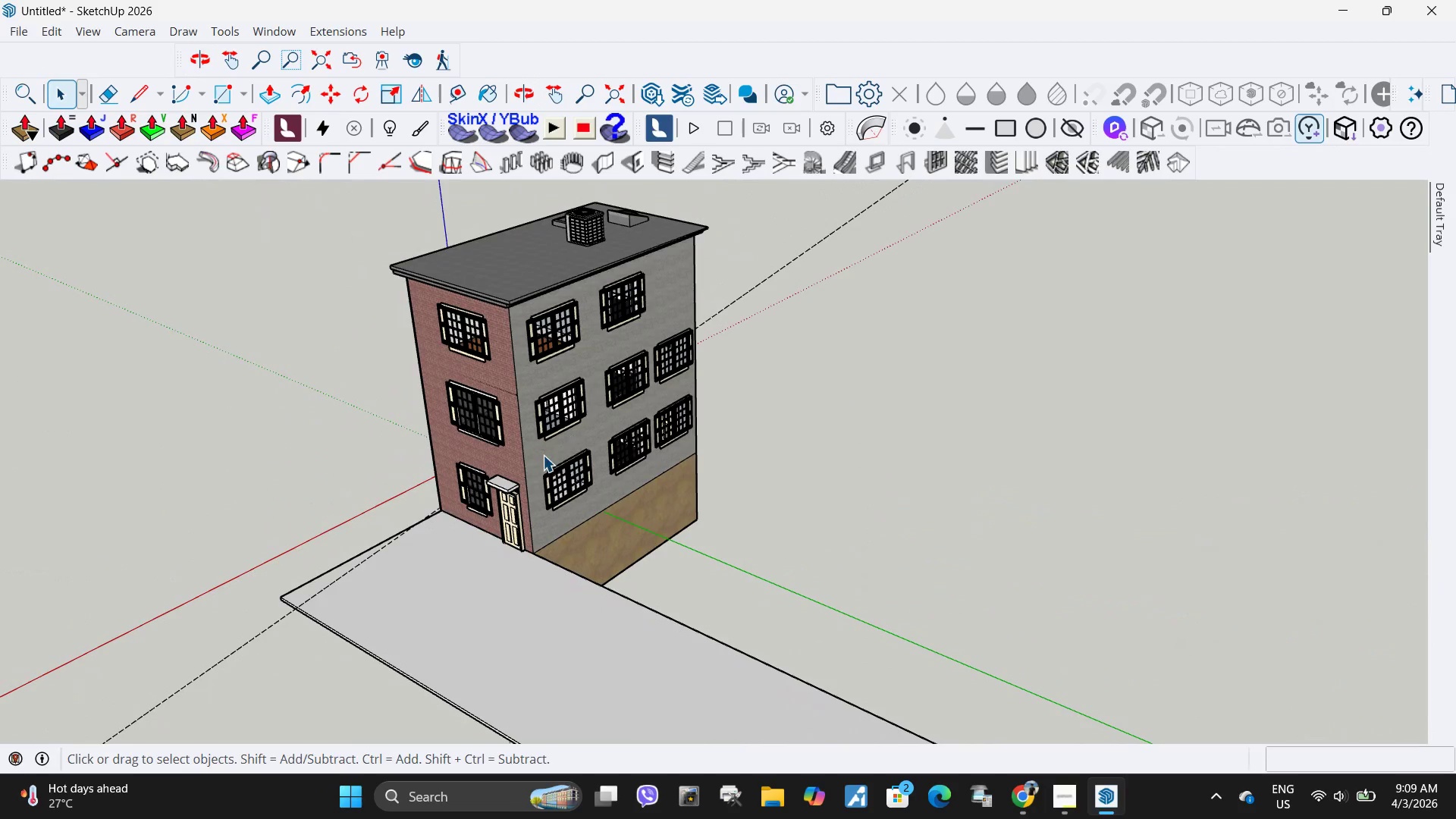 
double_click([542, 456])
 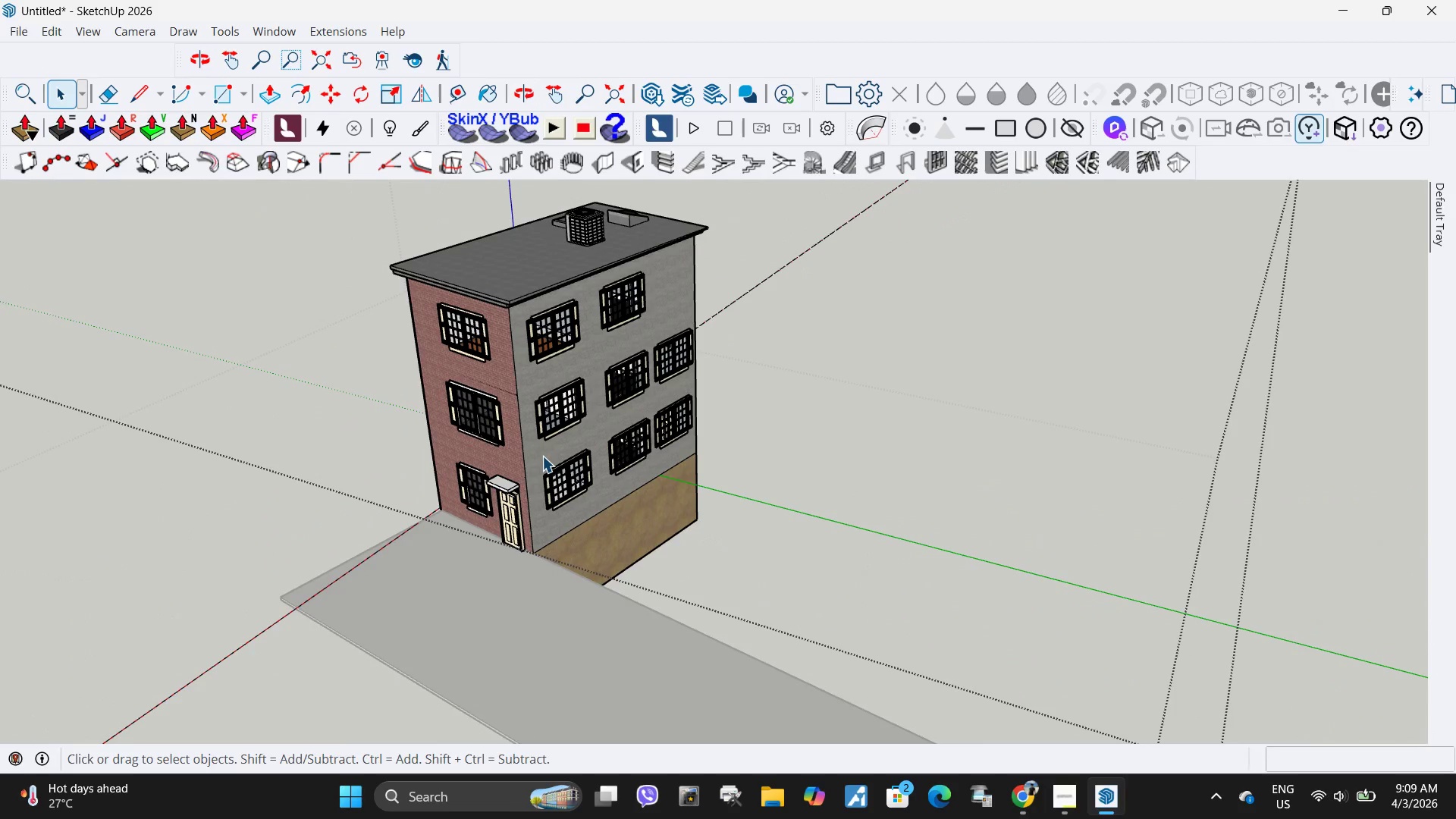 
triple_click([542, 454])
 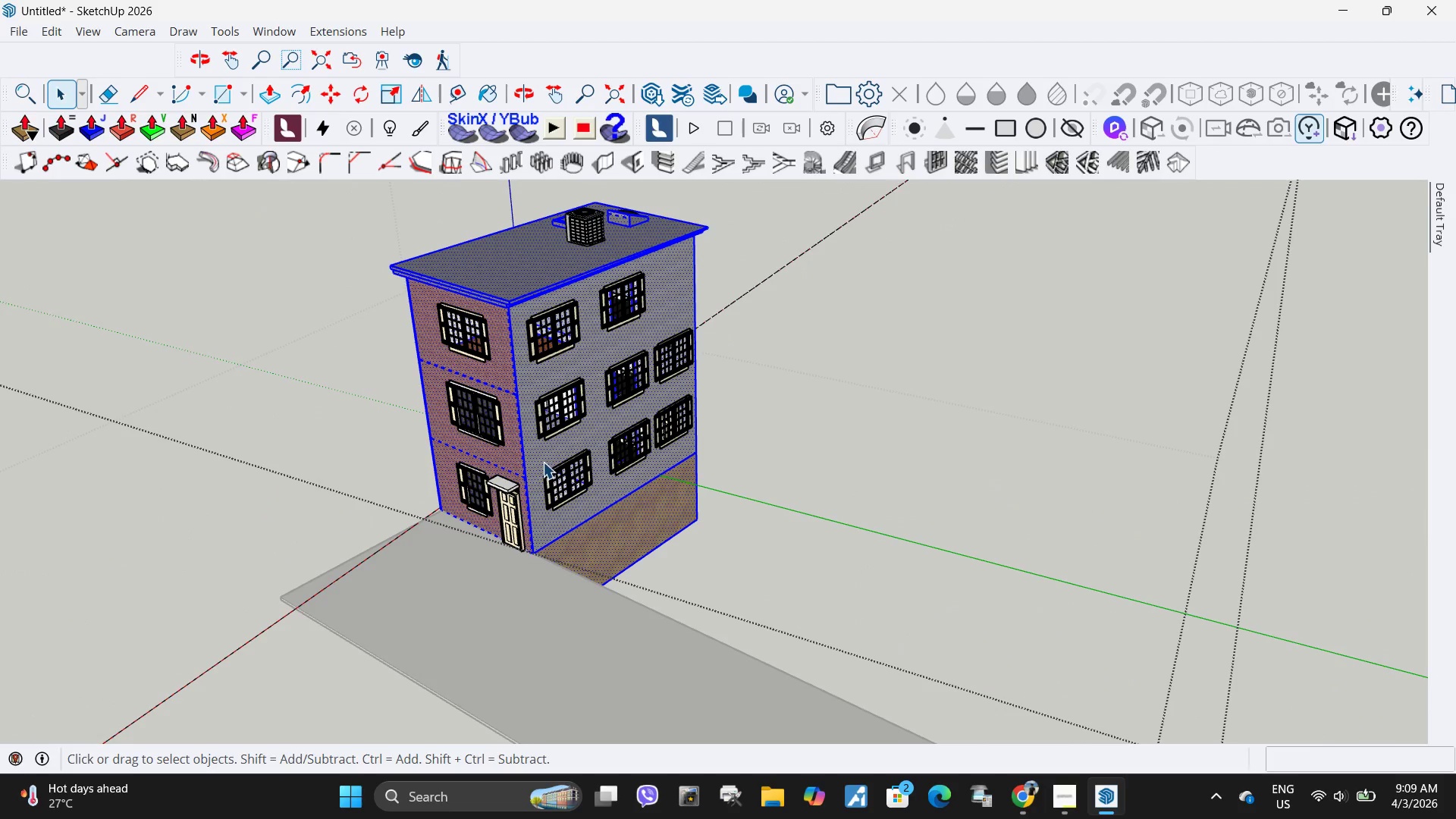 
triple_click([538, 460])
 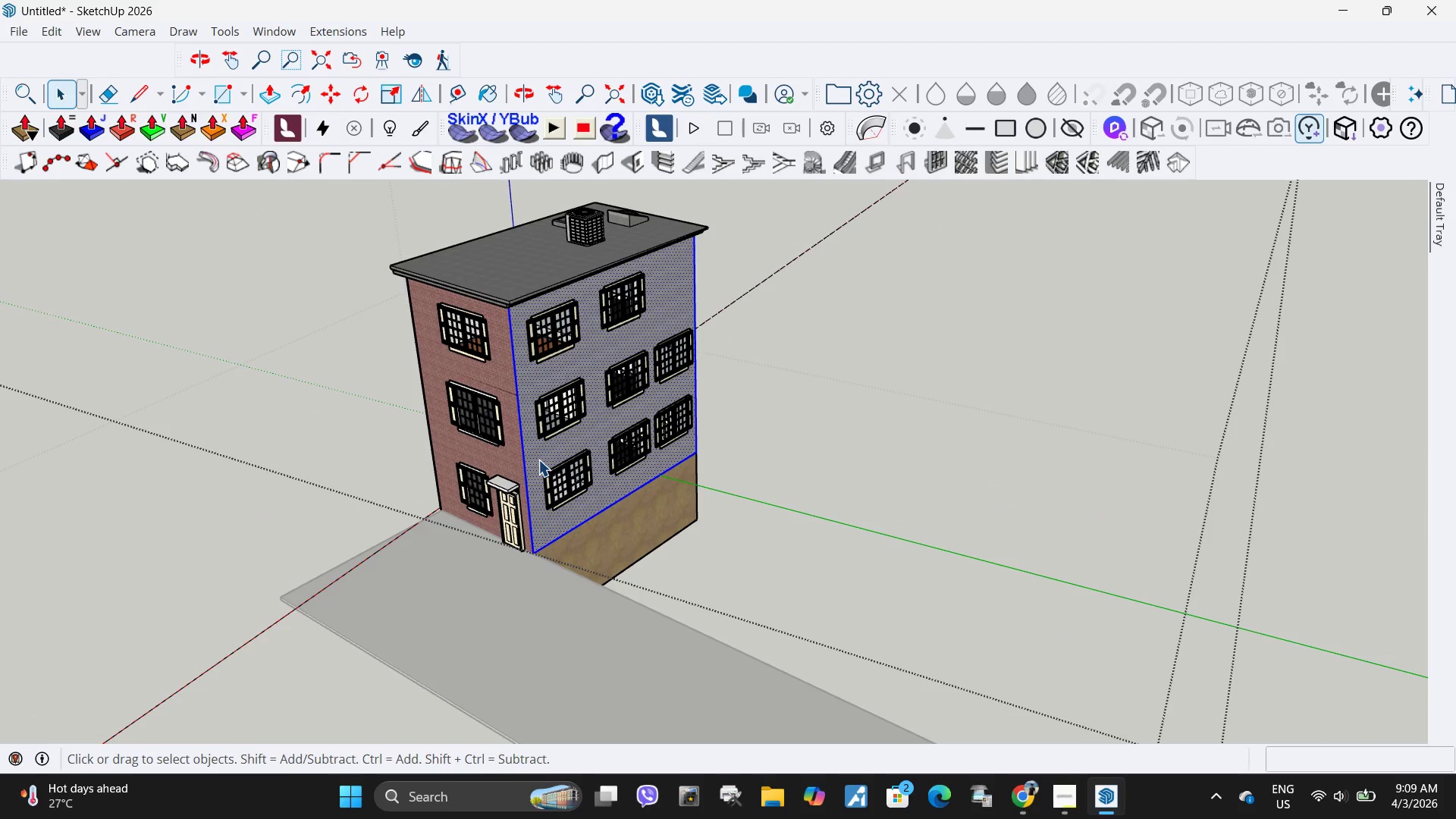 
key(P)
 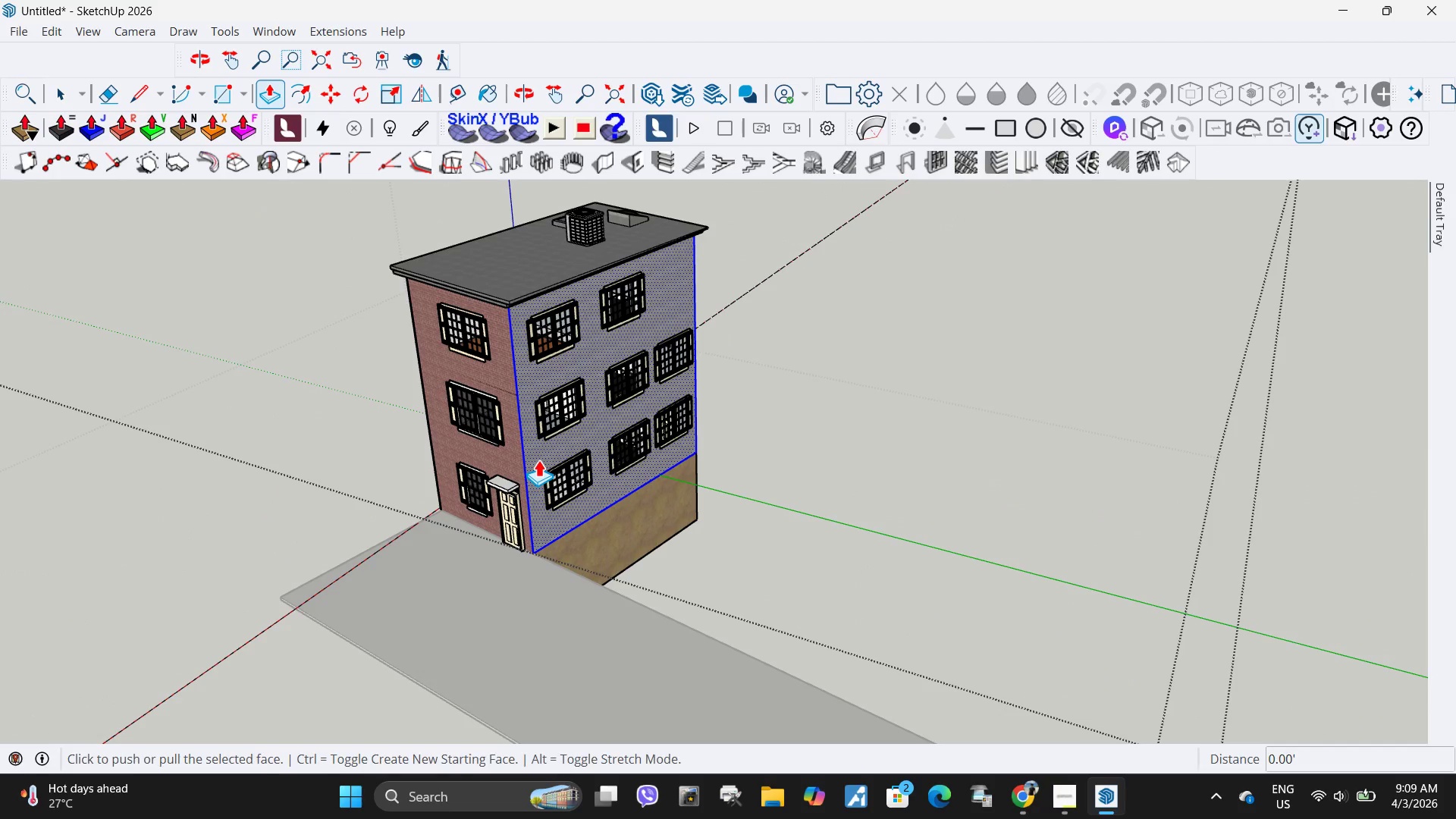 
left_click([538, 460])
 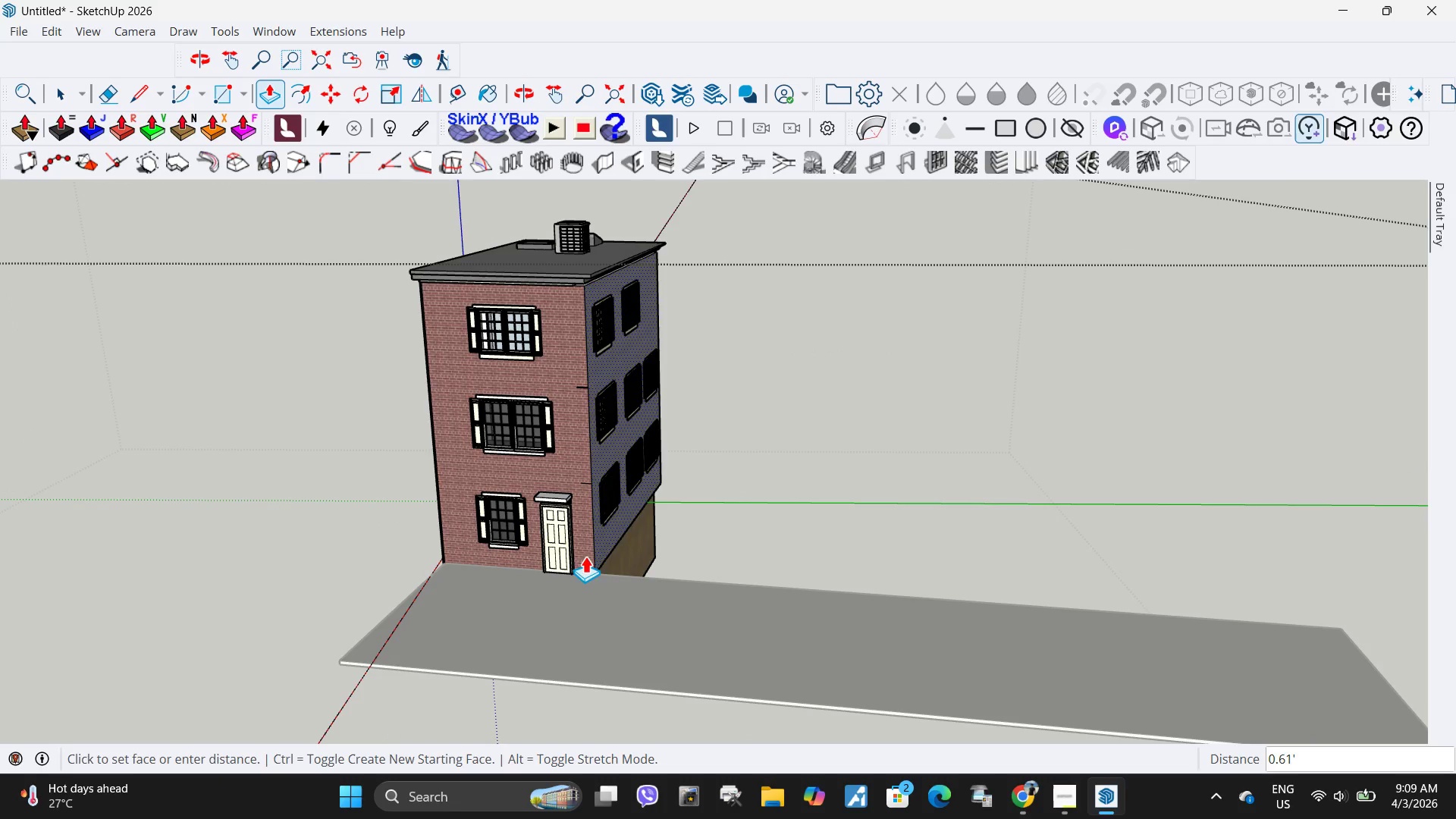 
wait(7.73)
 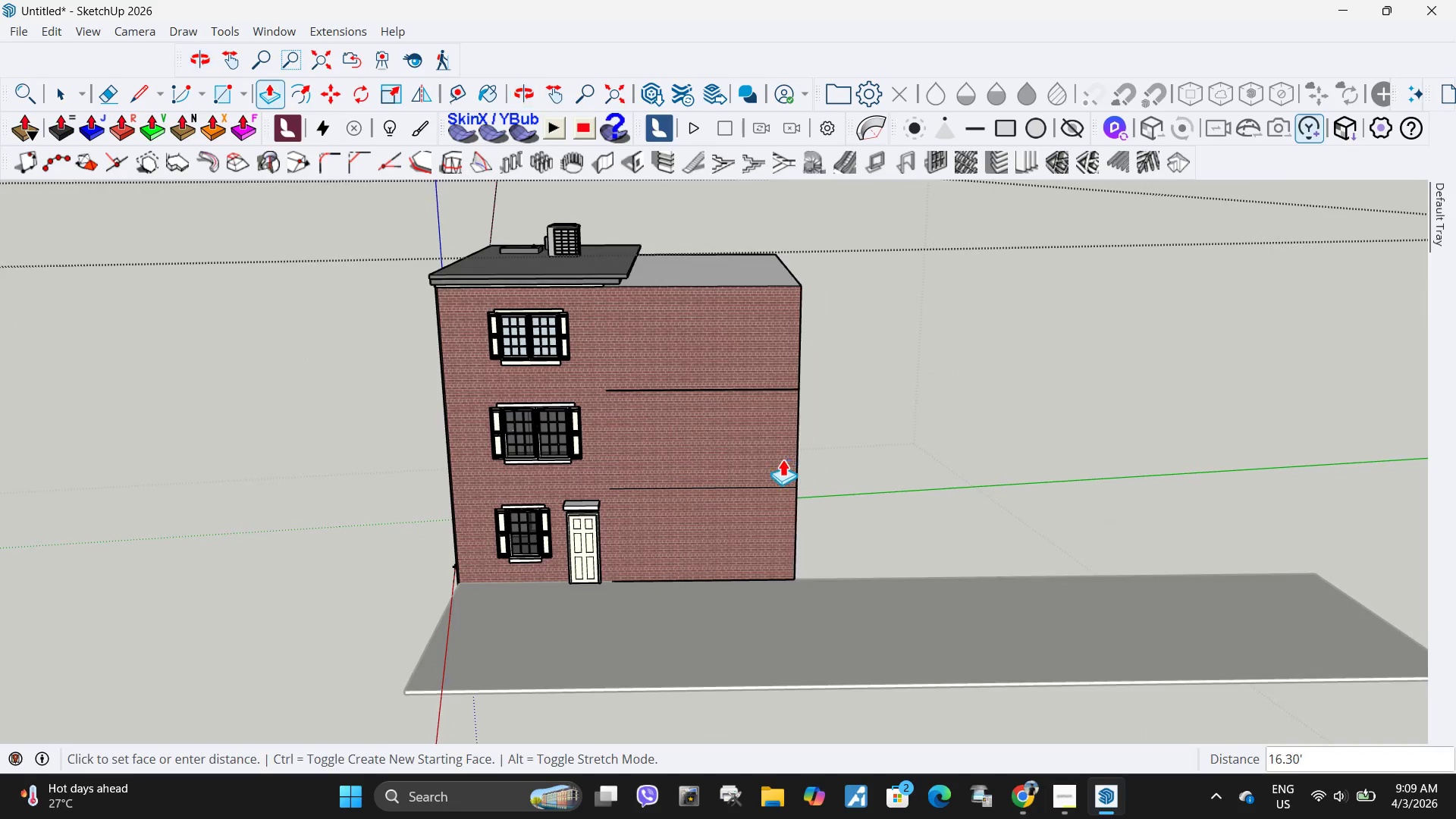 
left_click([613, 574])
 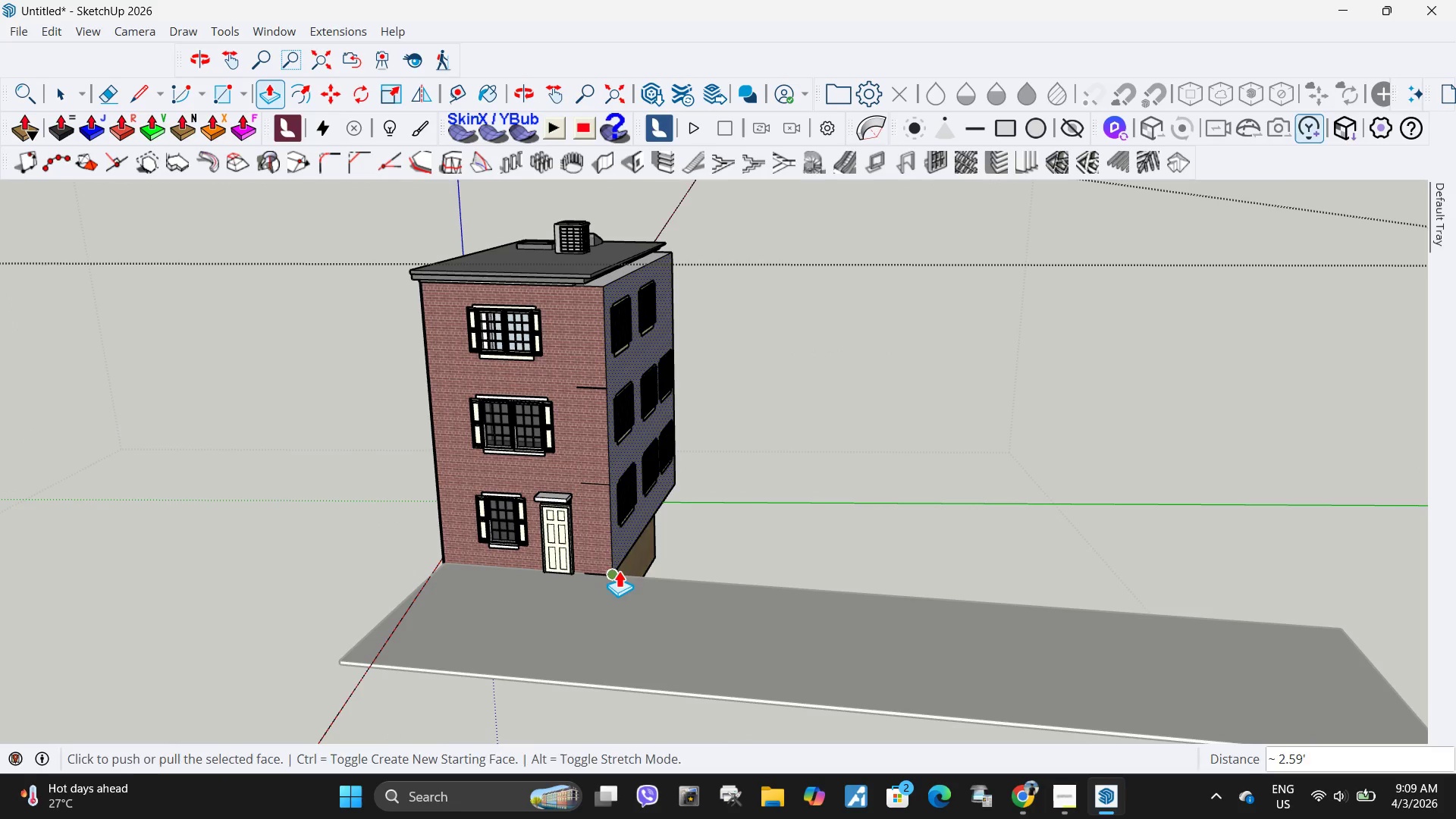 
key(Space)
 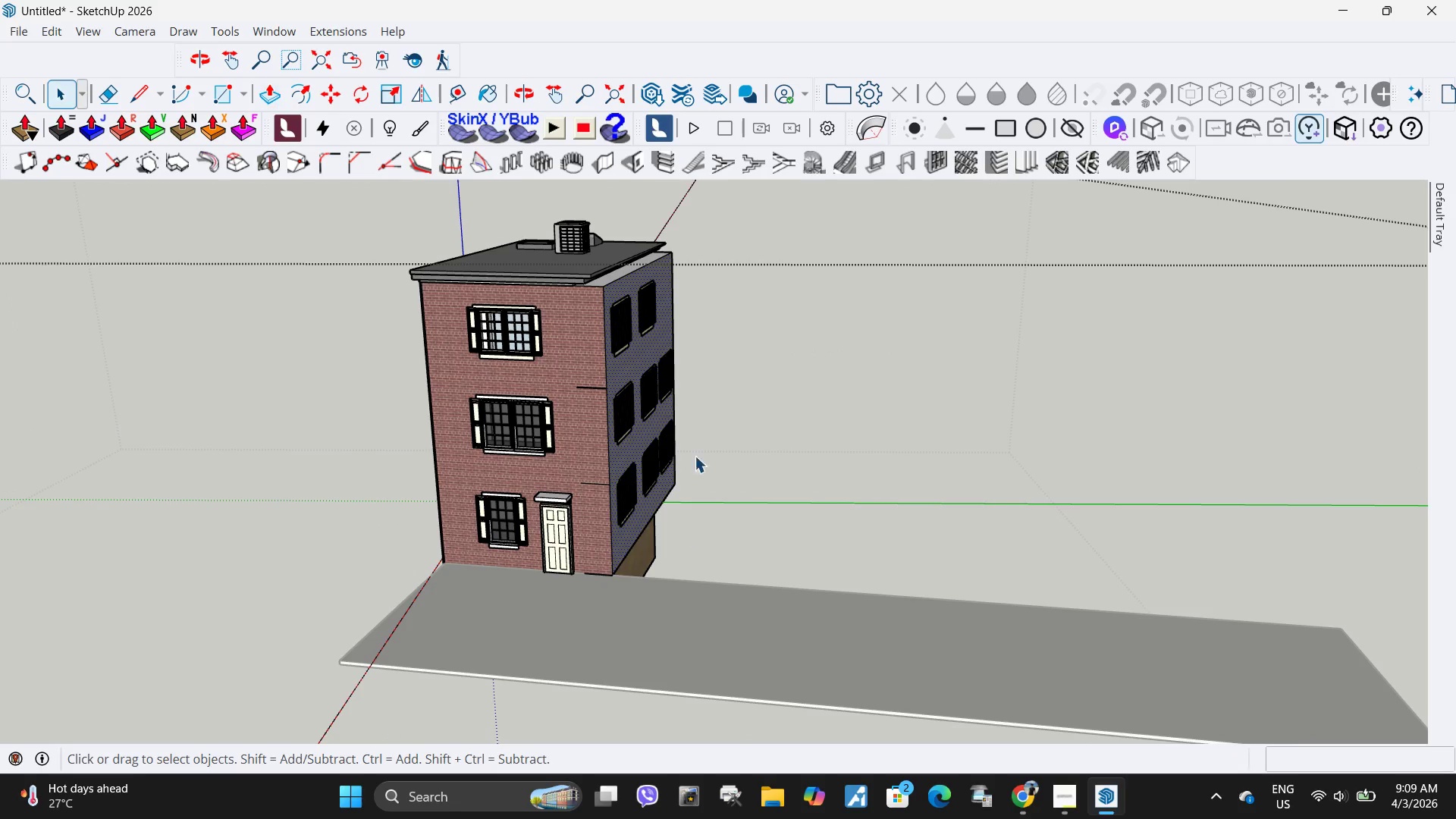 
key(Escape)
 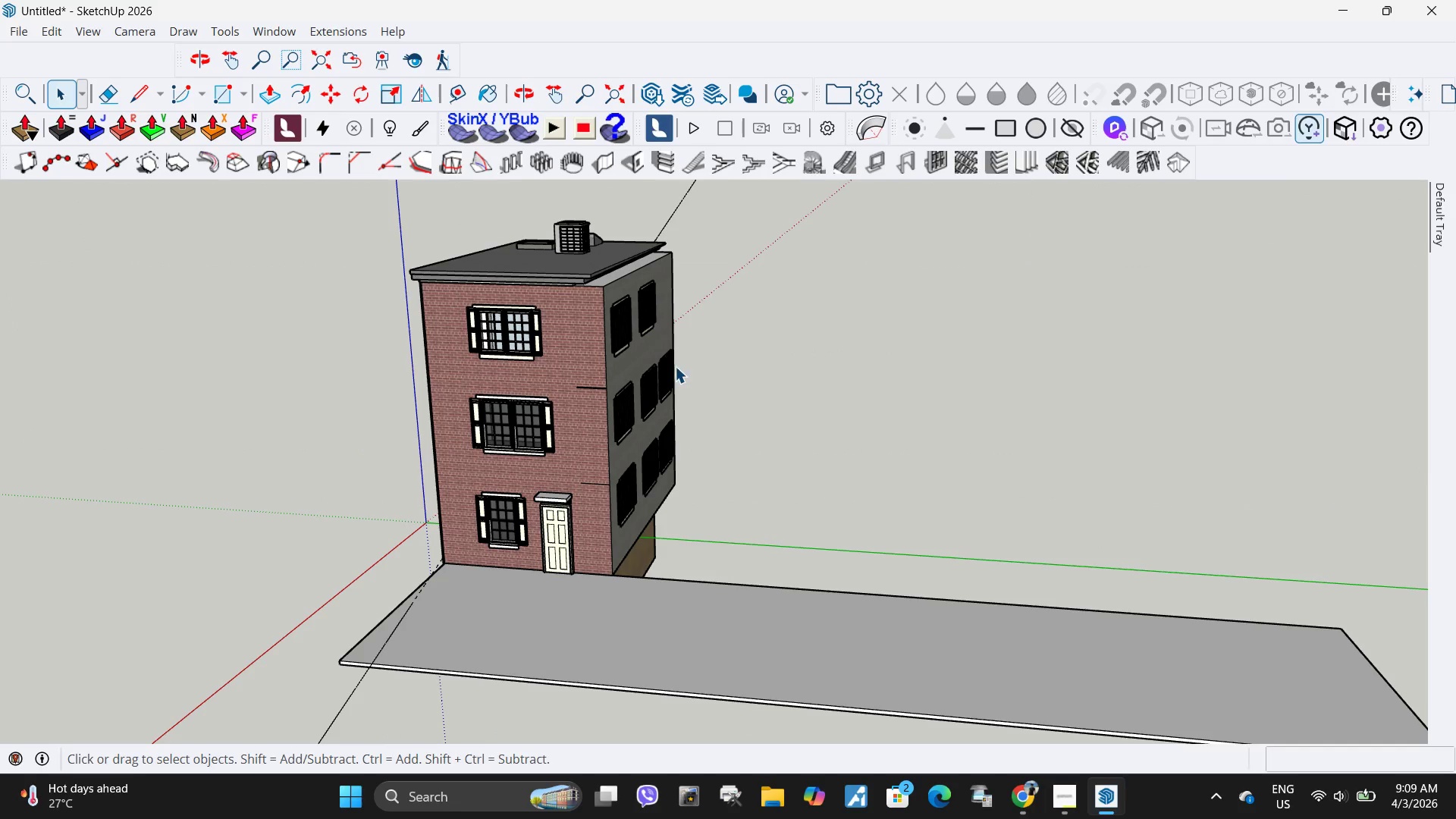 
scroll: coordinate [563, 298], scroll_direction: up, amount: 12.0
 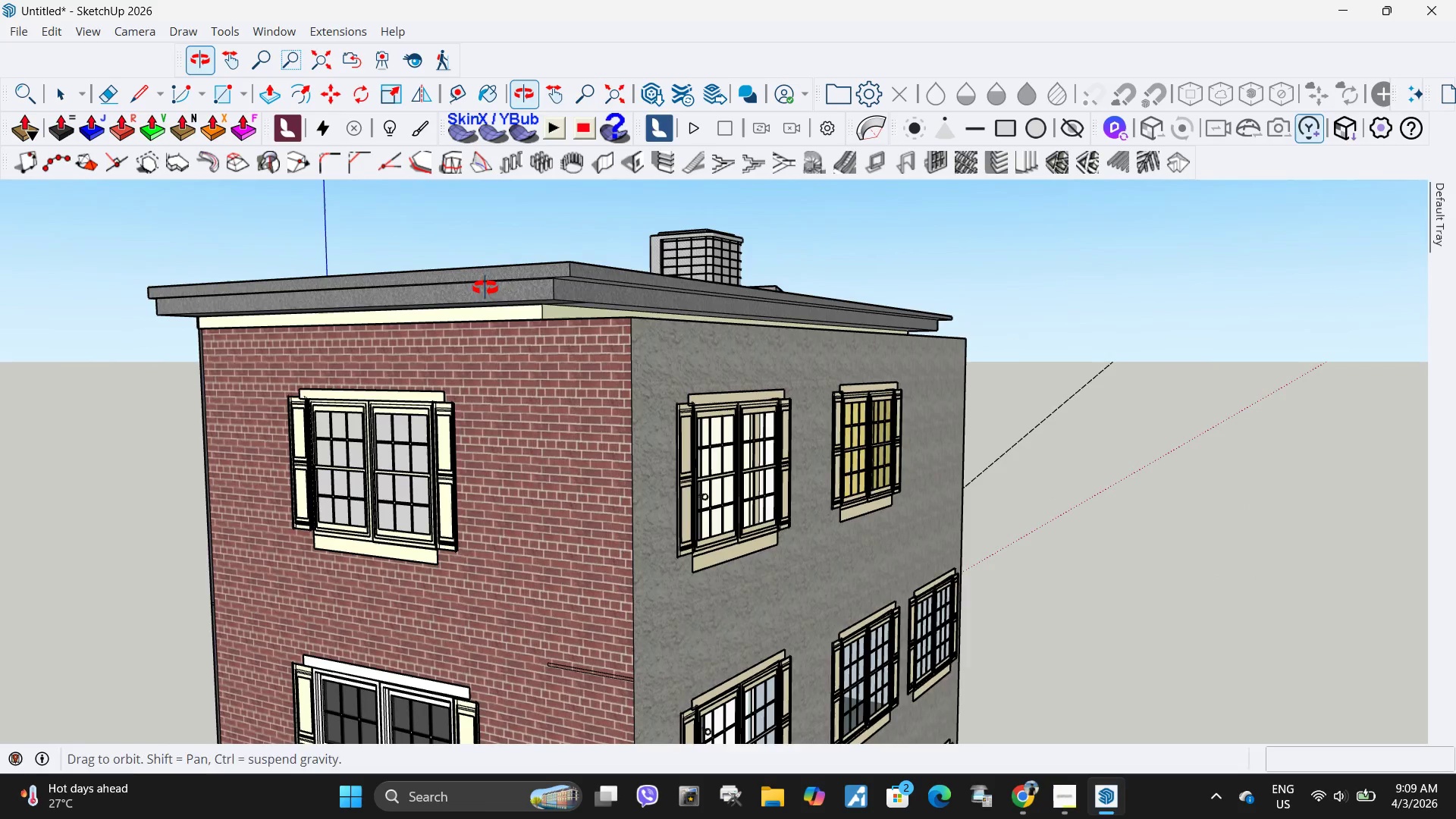 
double_click([557, 318])
 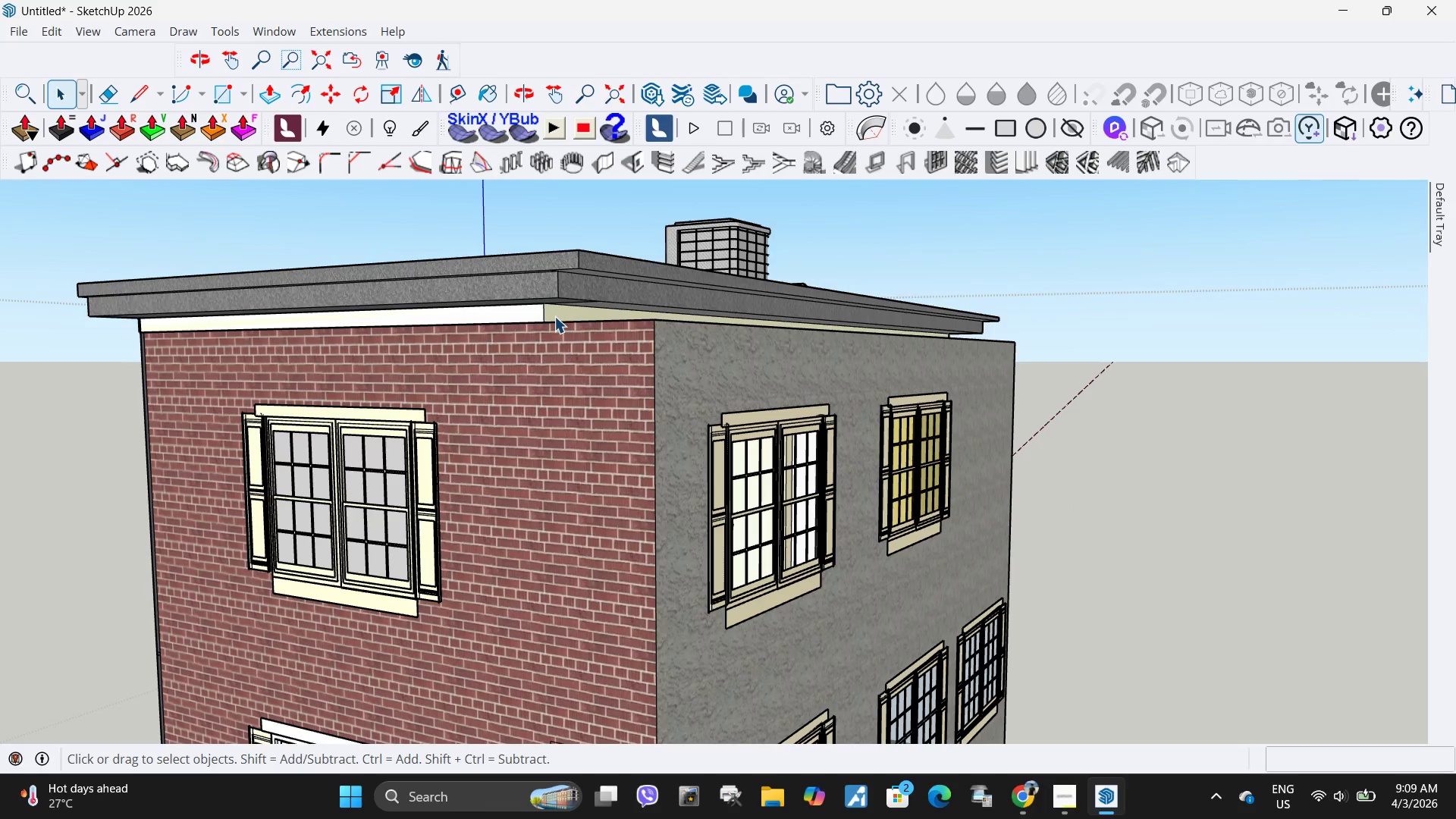 
scroll: coordinate [536, 307], scroll_direction: up, amount: 2.0
 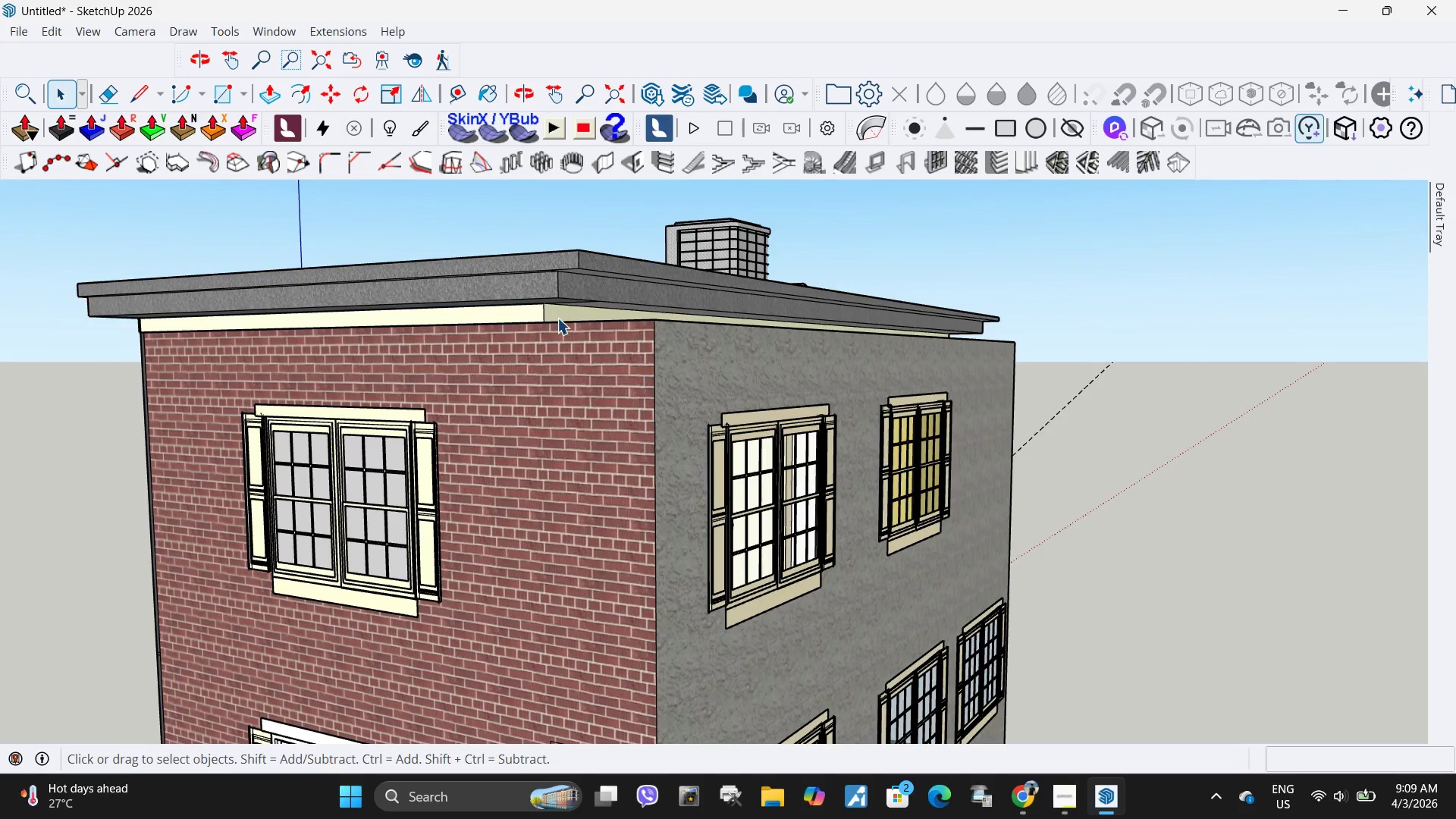 
triple_click([554, 315])
 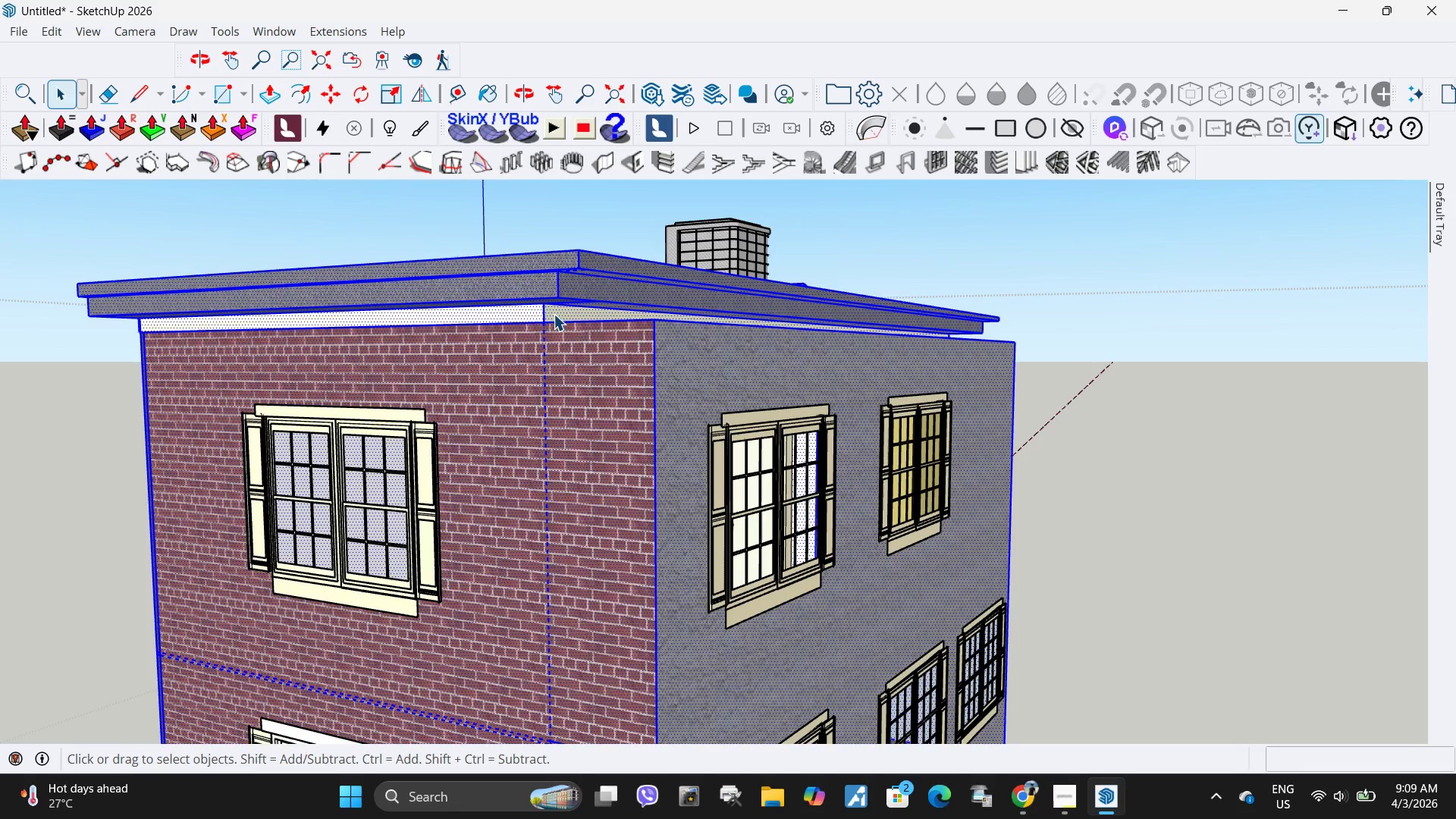 
triple_click([554, 314])
 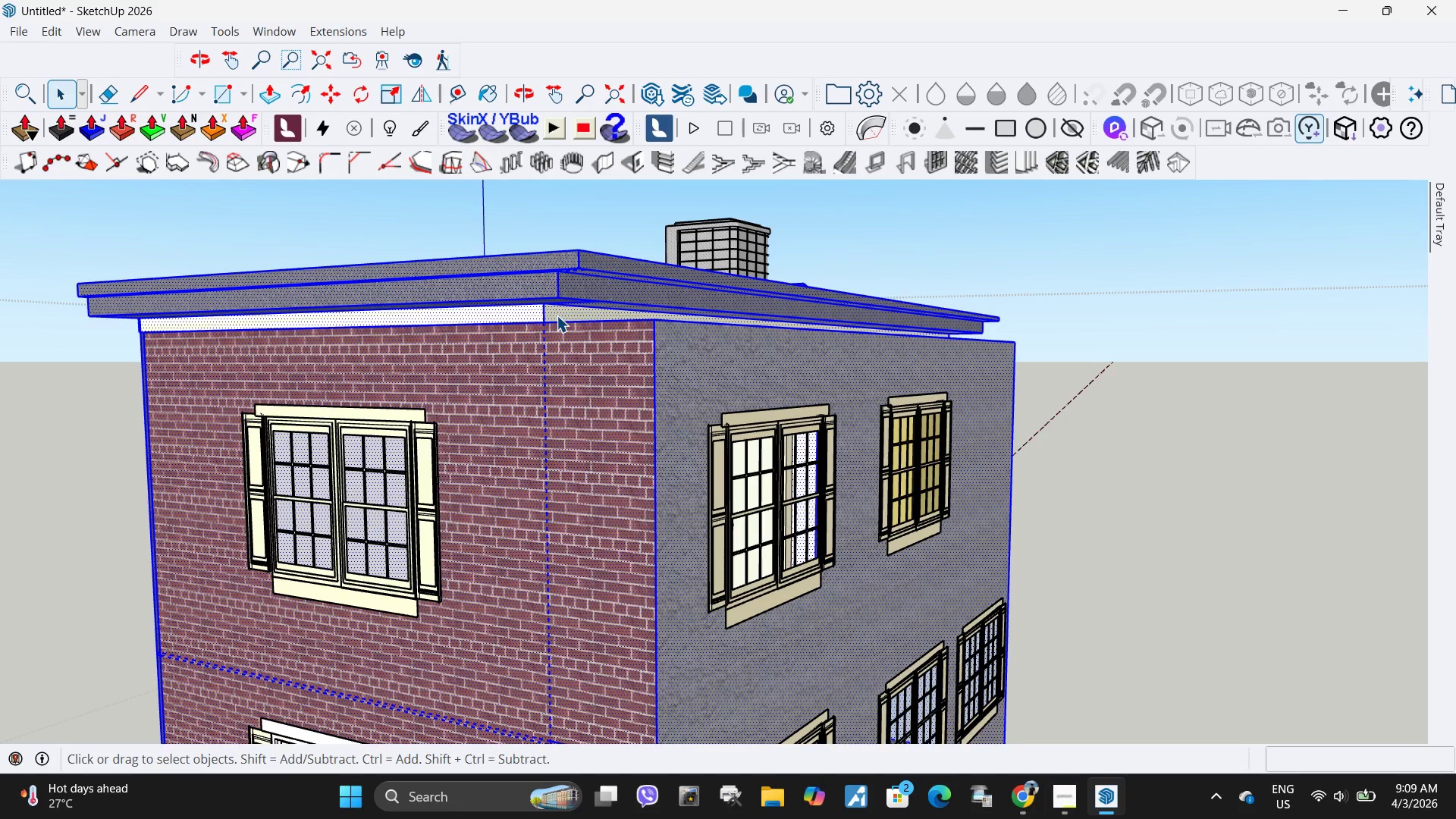 
triple_click([557, 315])
 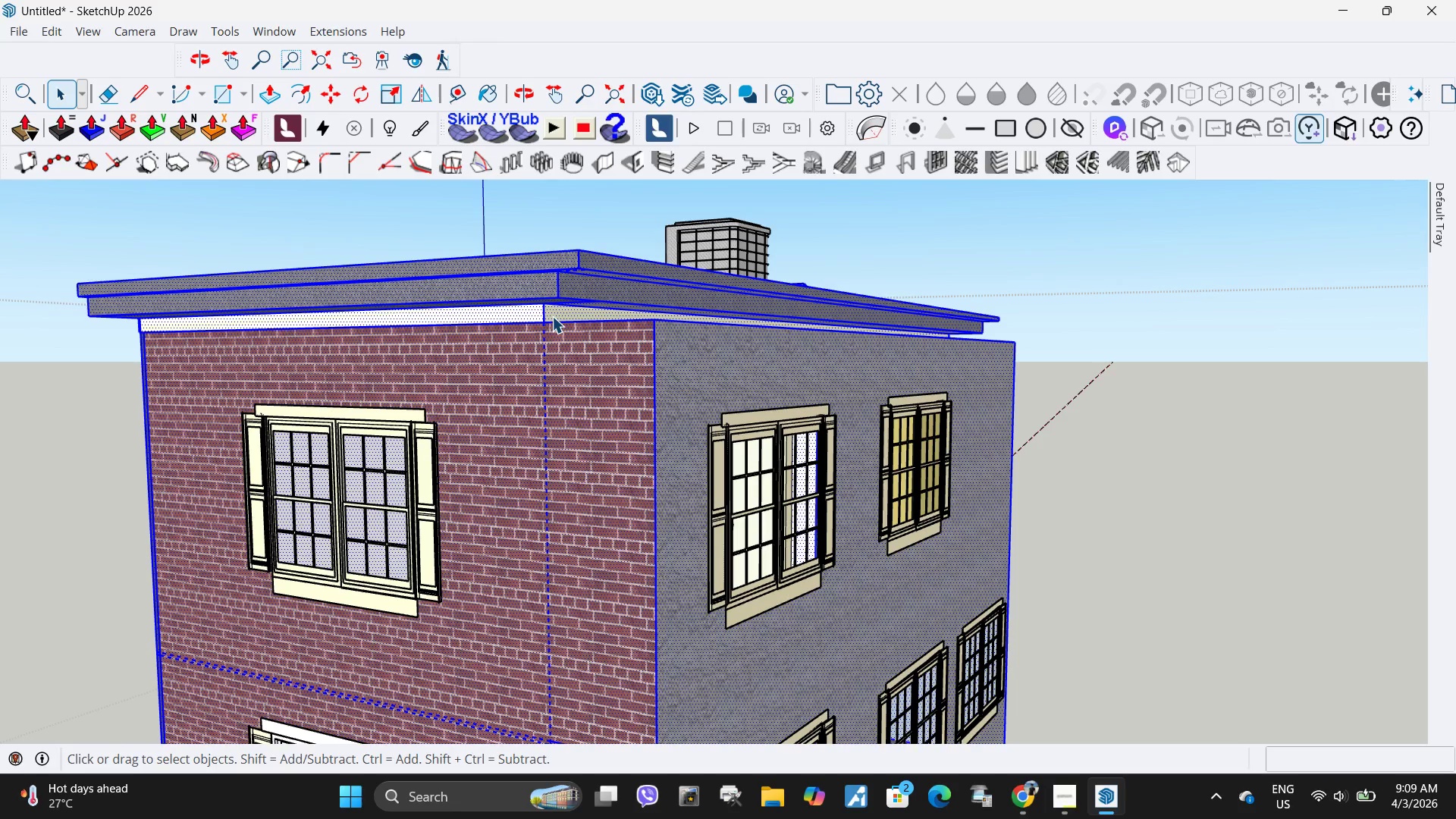 
triple_click([560, 312])
 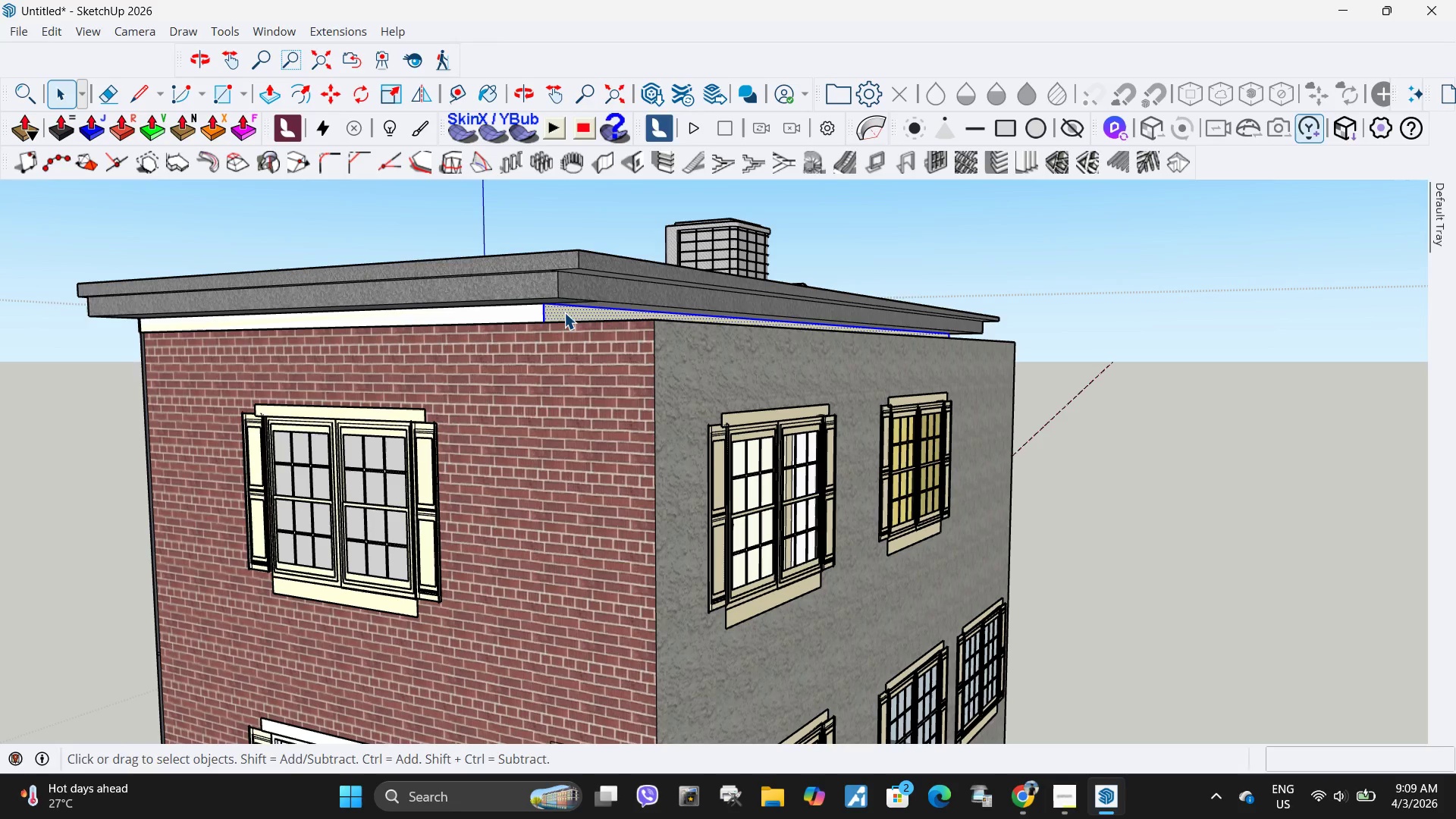 
key(P)
 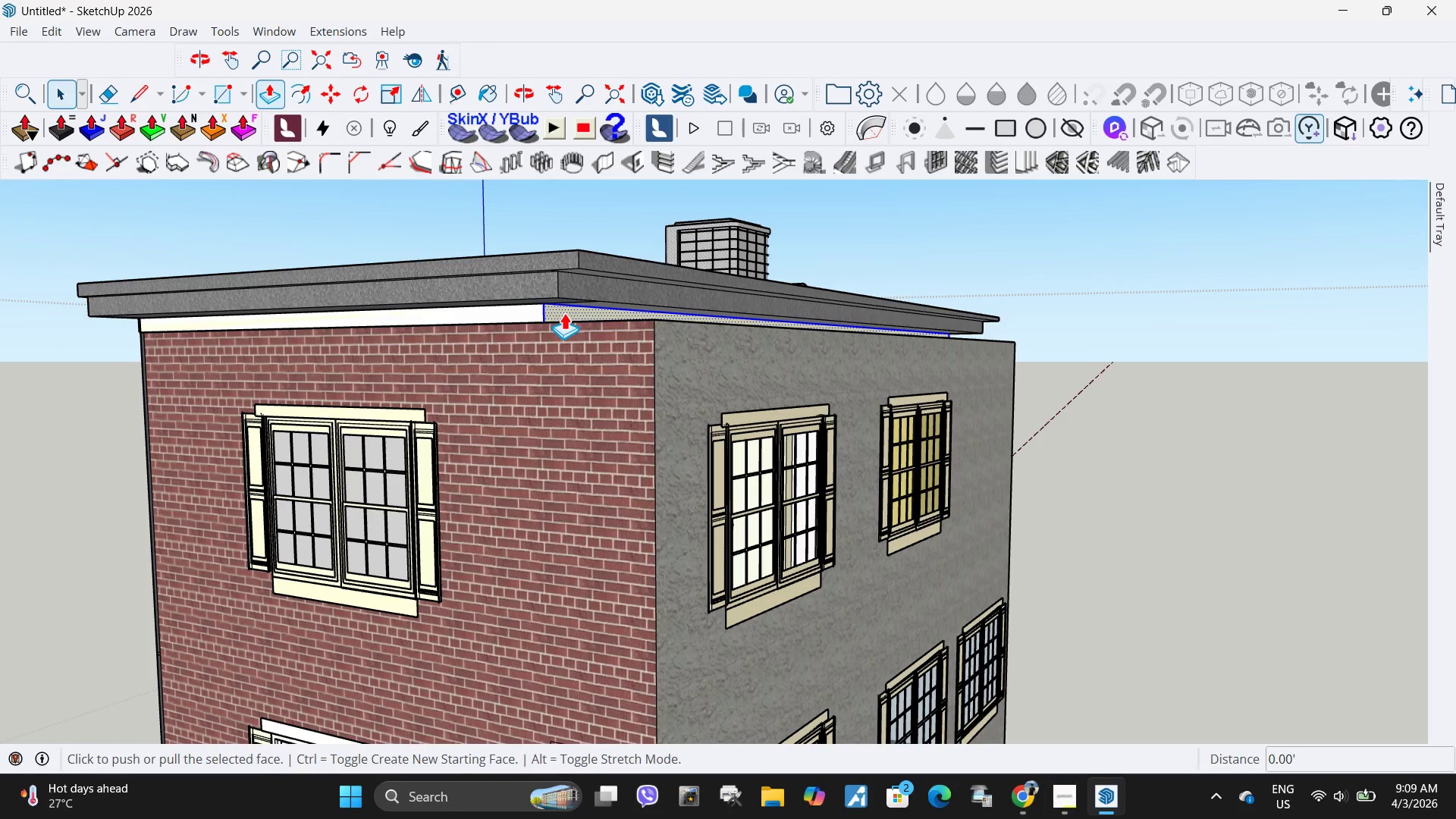 
left_click([564, 312])
 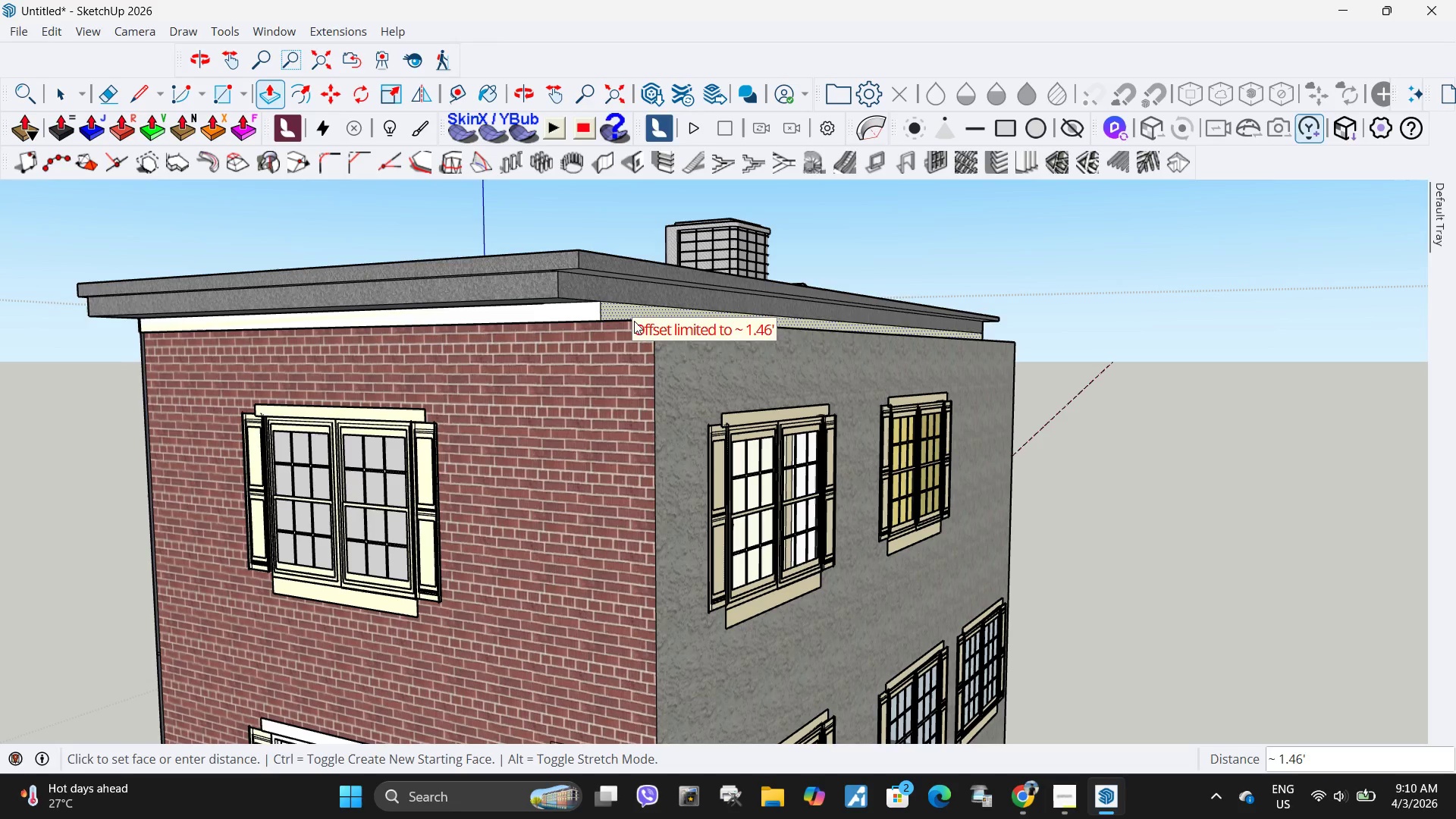 
left_click([616, 314])
 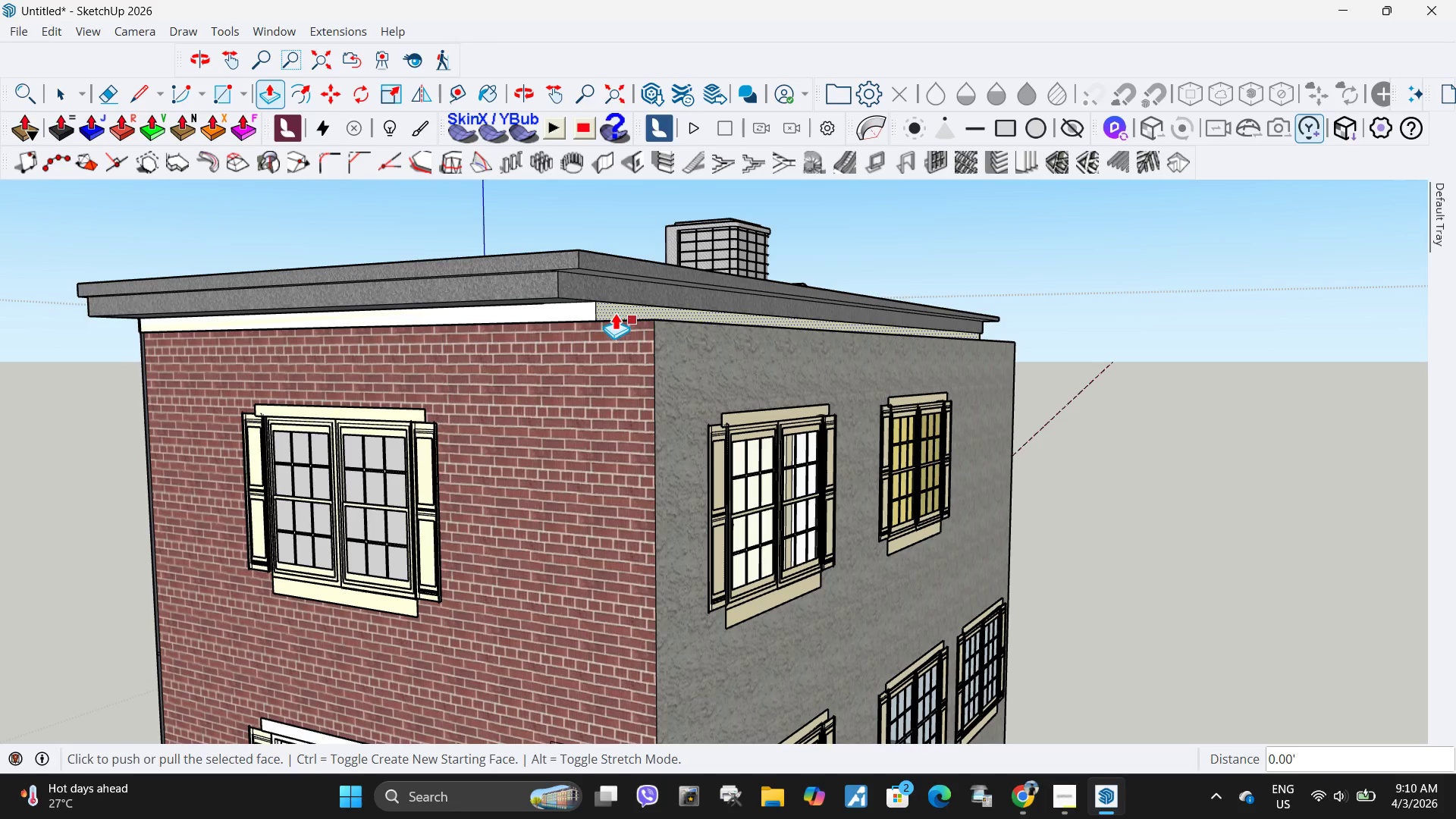 
left_click([596, 318])
 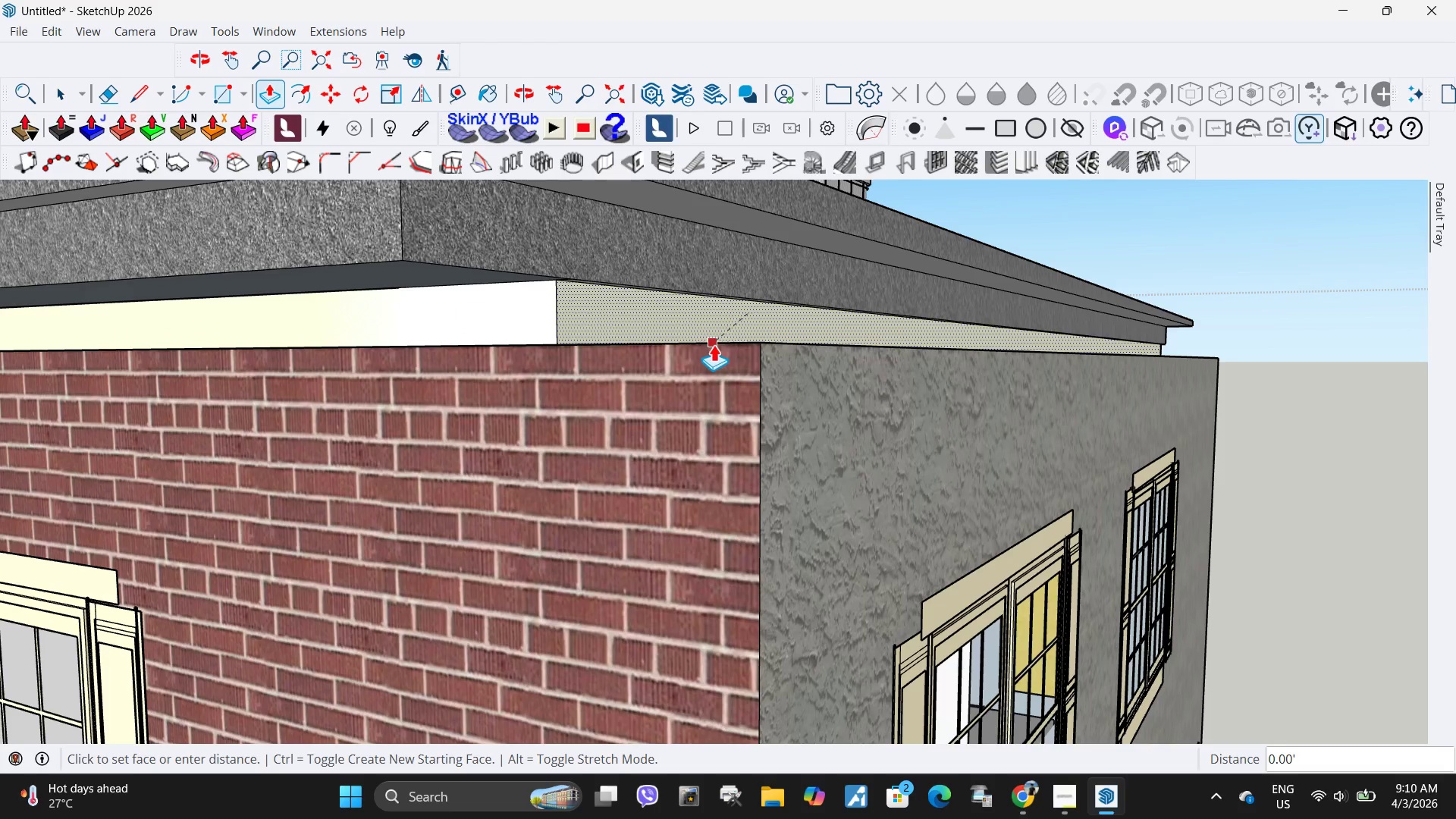 
scroll: coordinate [622, 303], scroll_direction: up, amount: 11.0
 